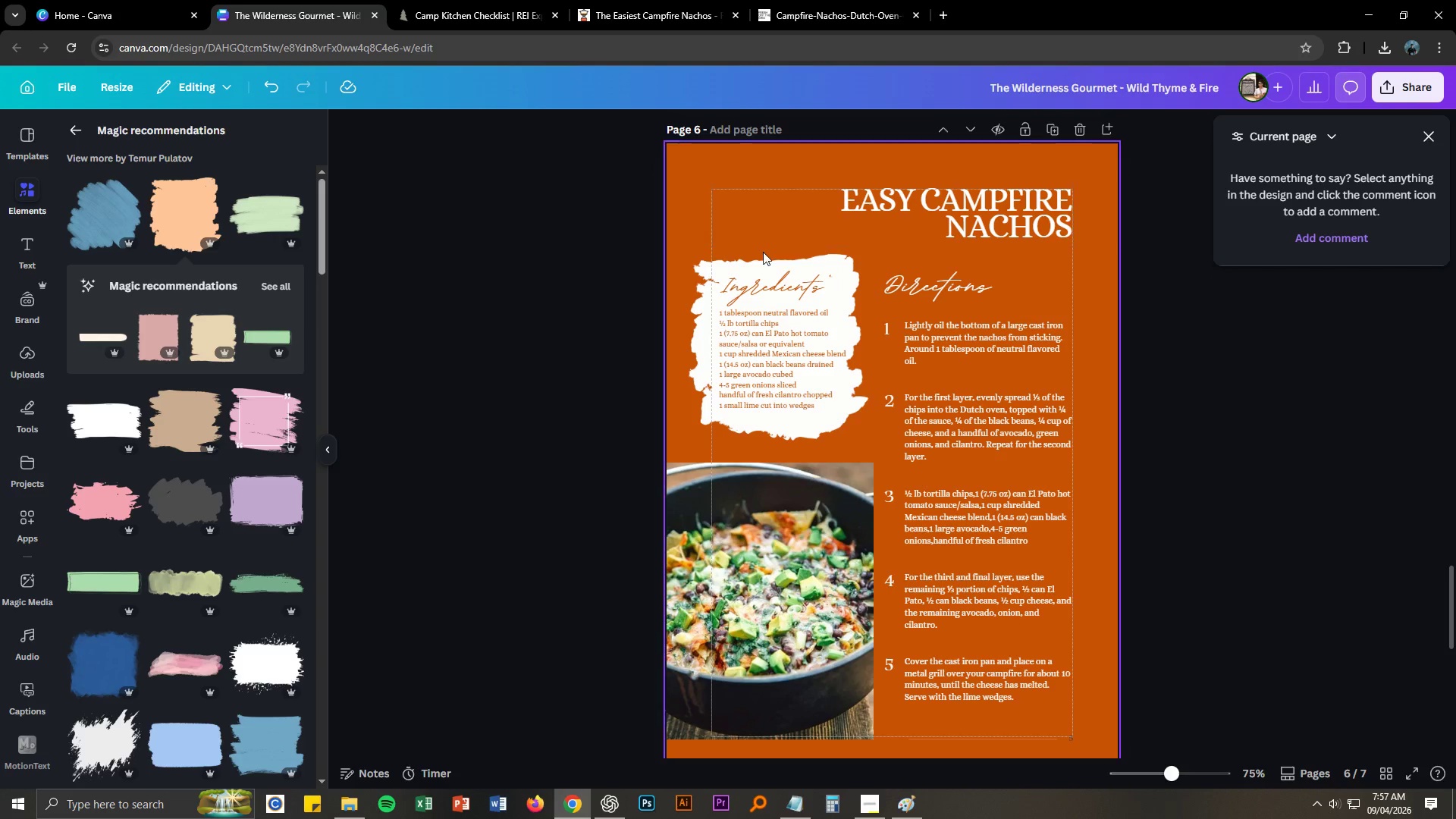 
left_click_drag(start_coordinate=[763, 253], to_coordinate=[785, 428])
 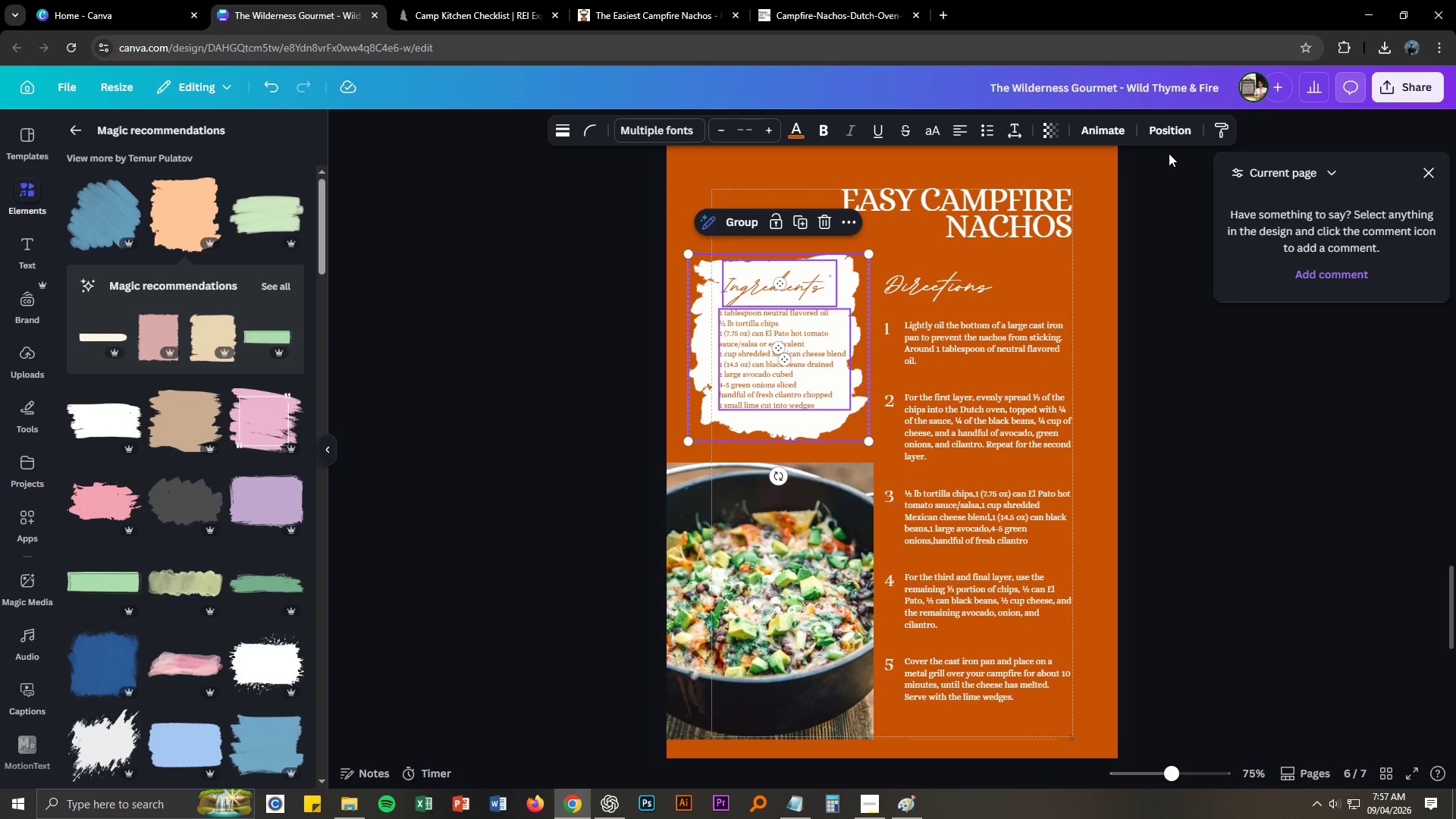 
left_click([1157, 133])
 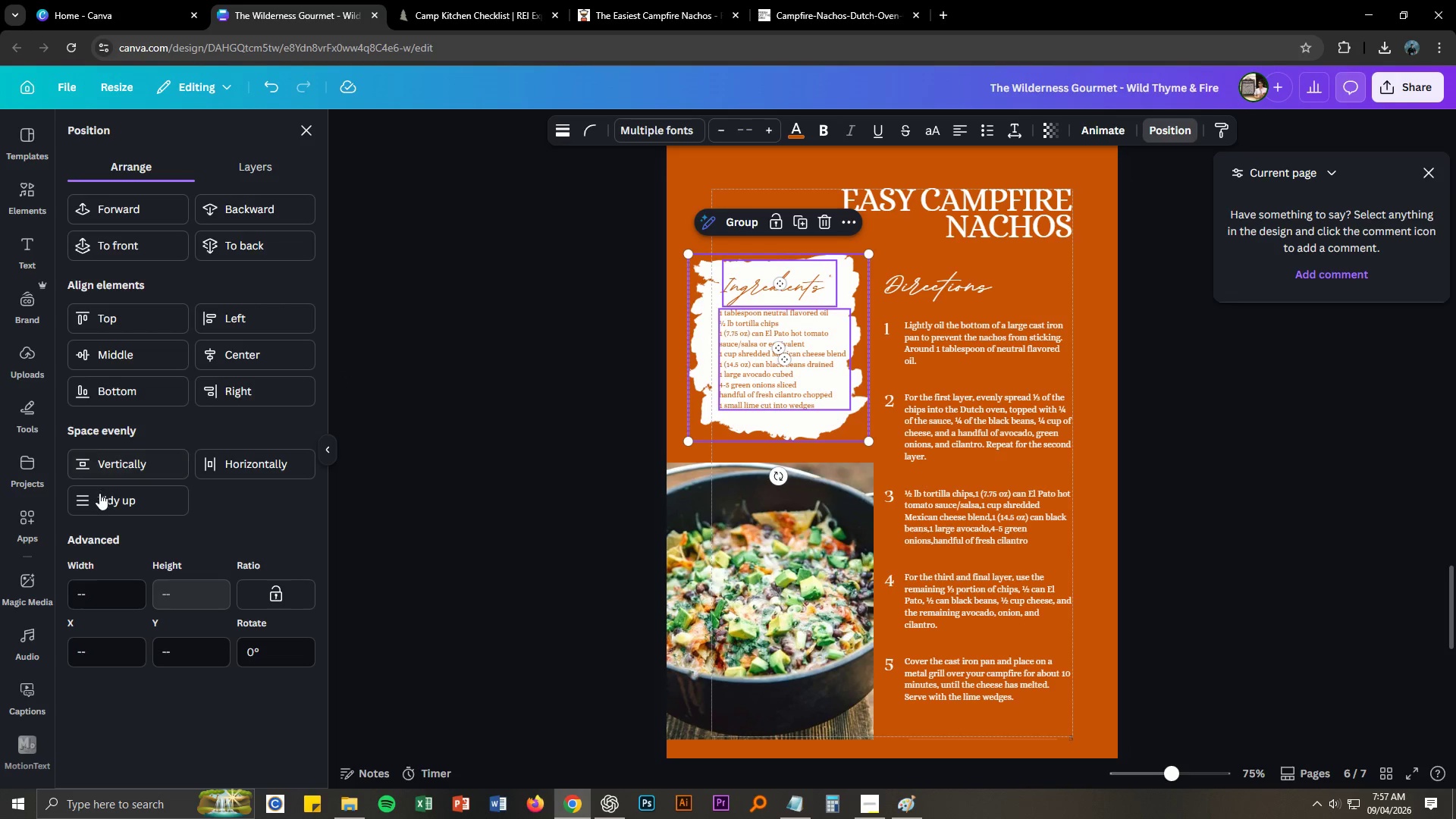 
left_click([99, 499])
 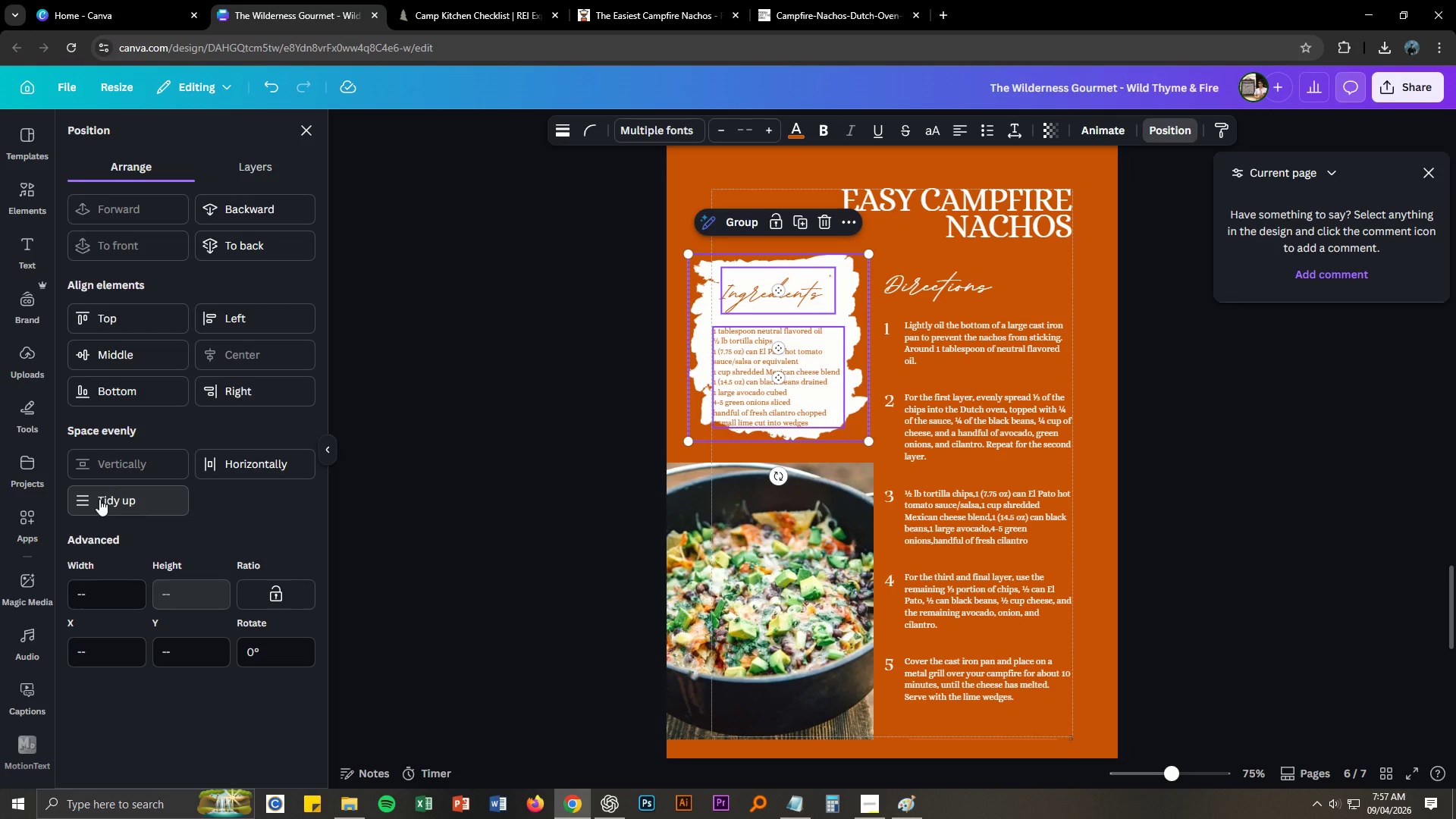 
left_click([99, 499])
 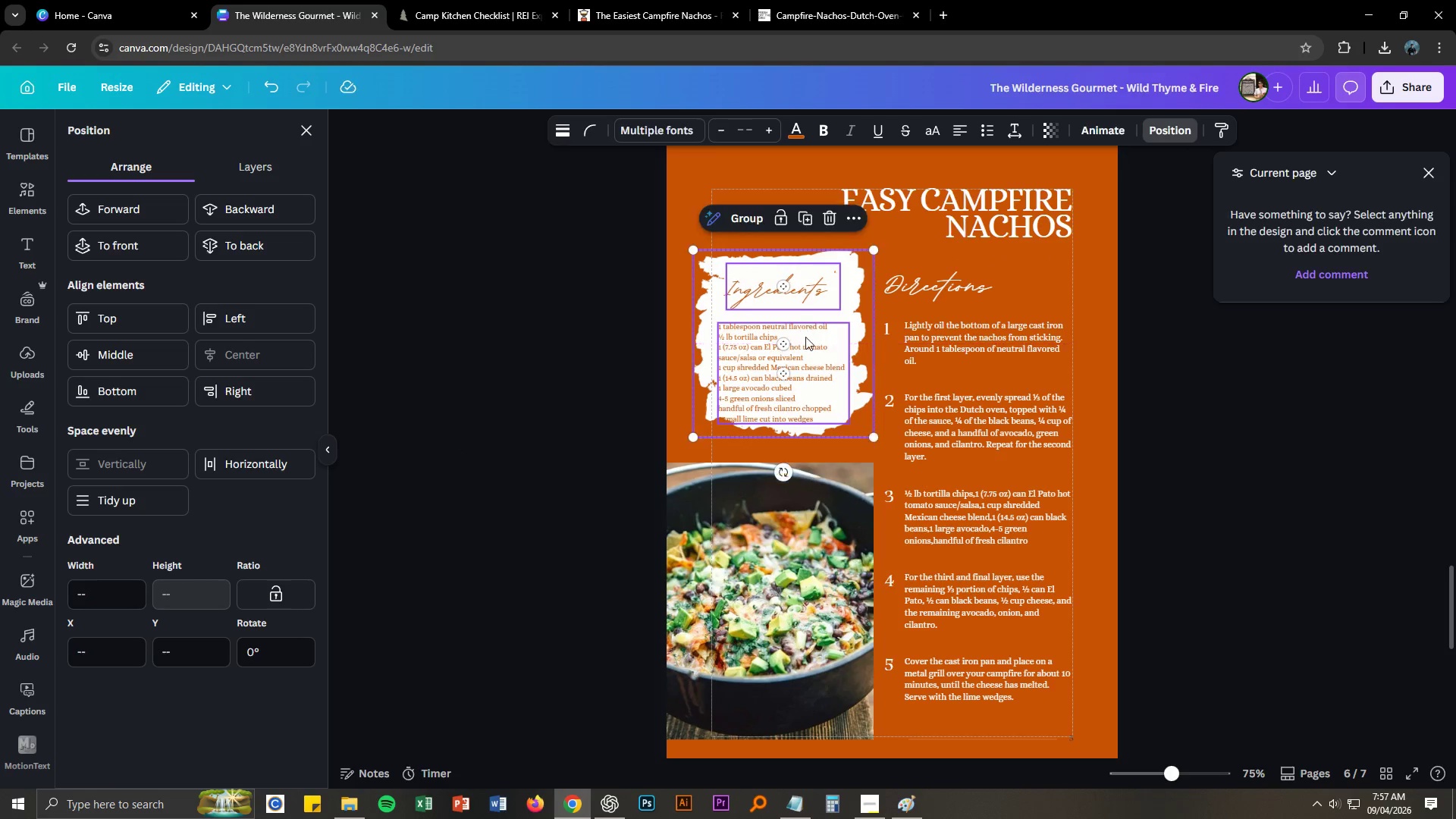 
wait(6.3)
 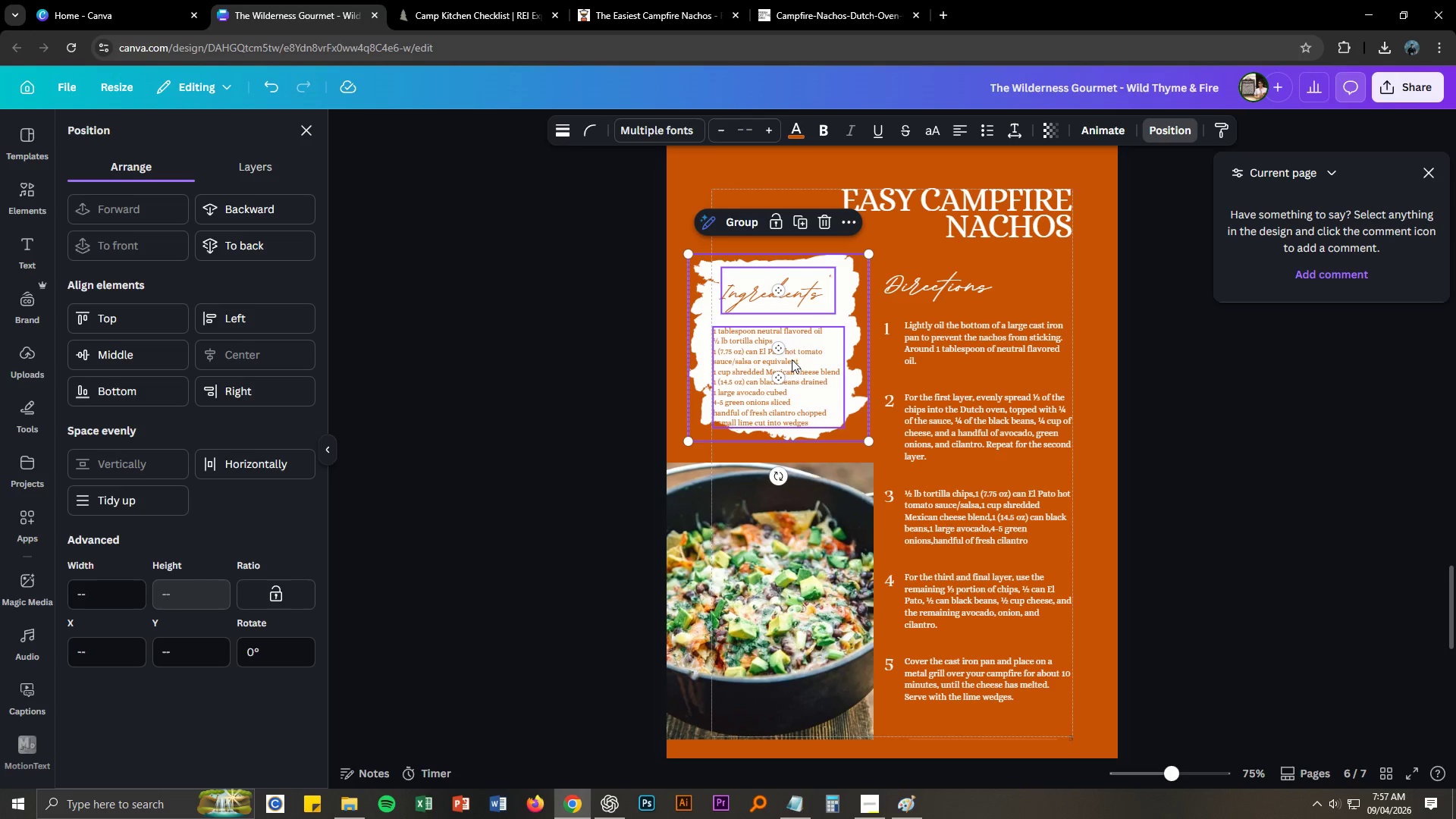 
left_click([1282, 422])
 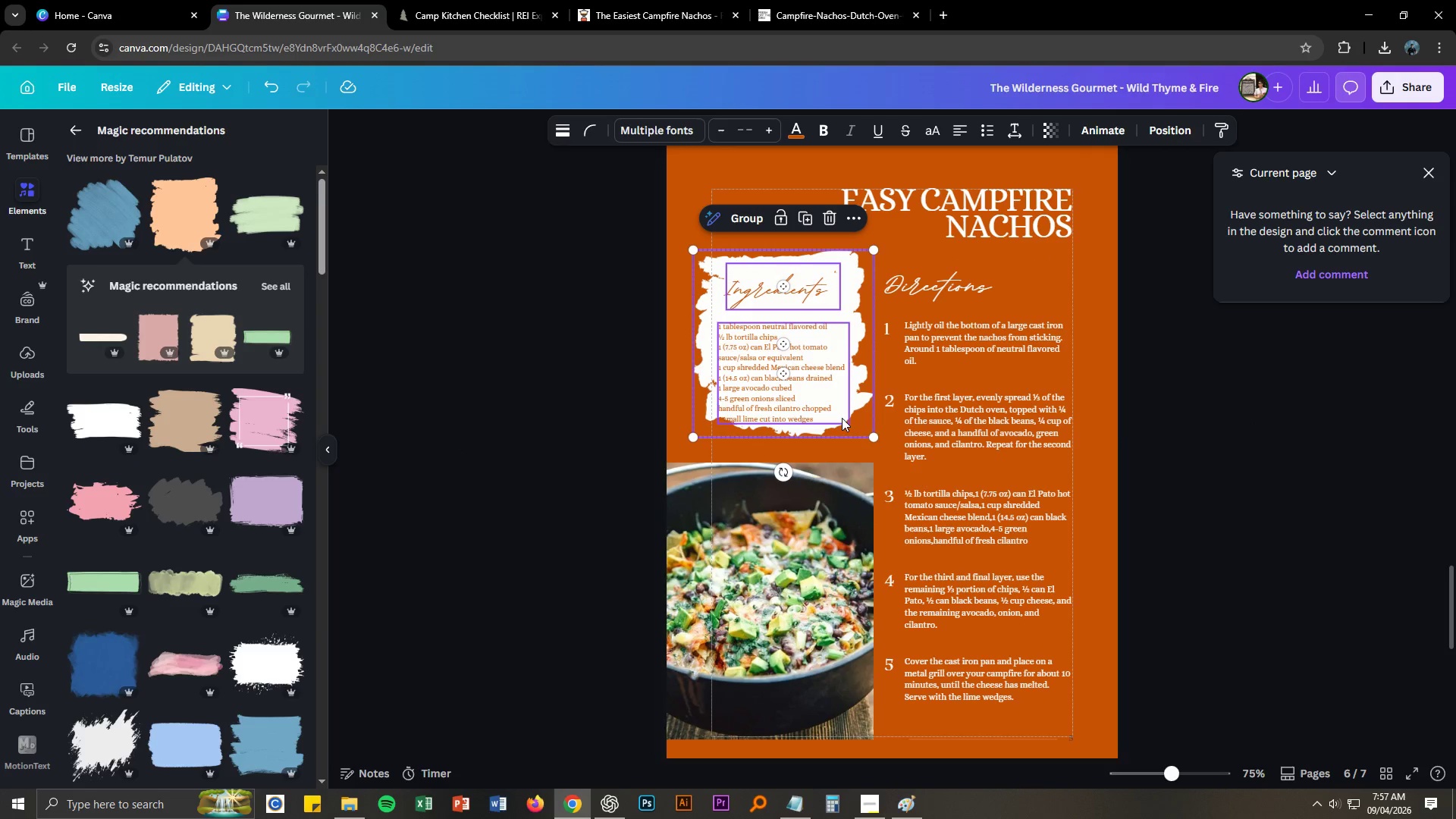 
left_click([1231, 463])
 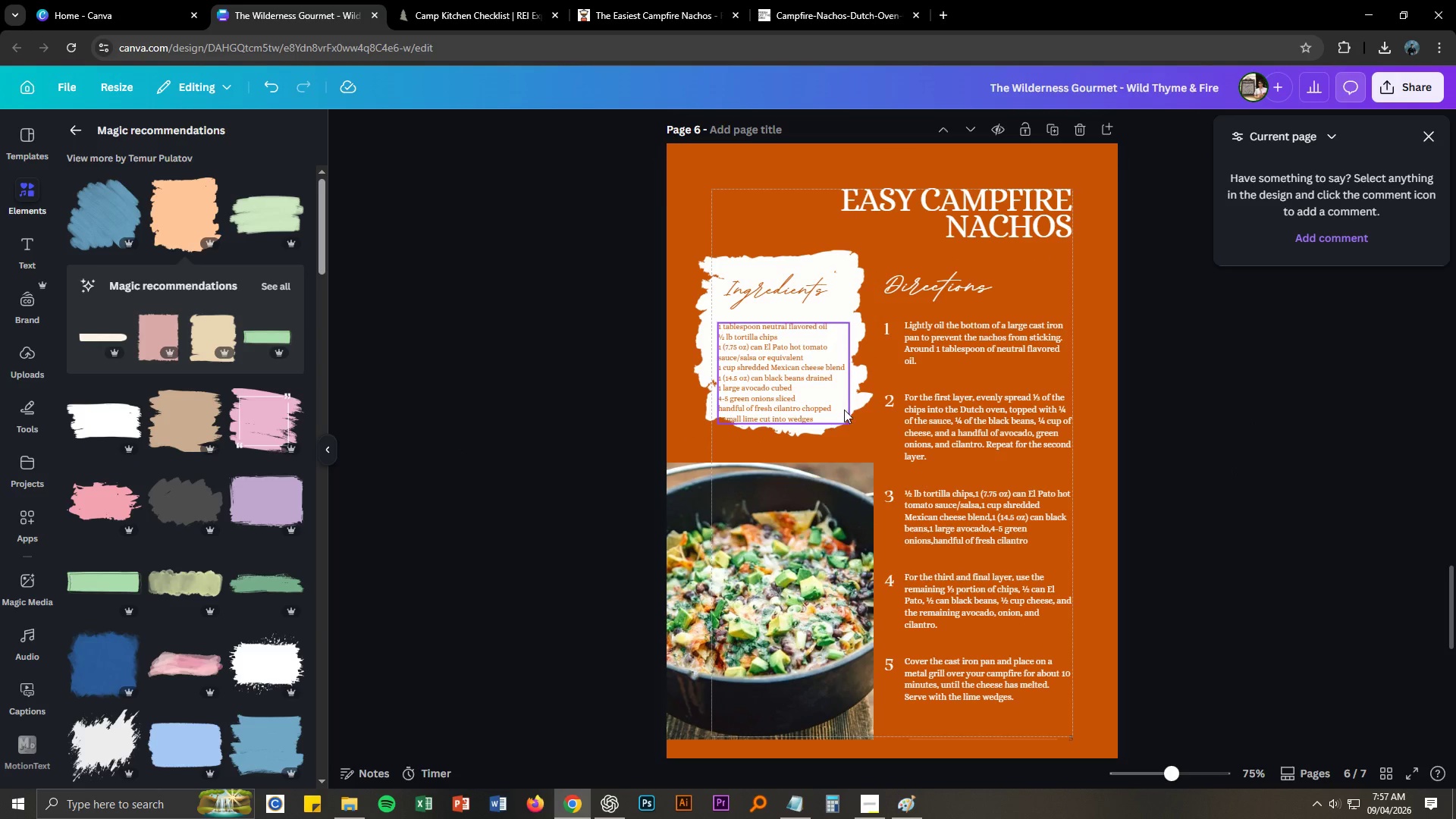 
left_click([860, 406])
 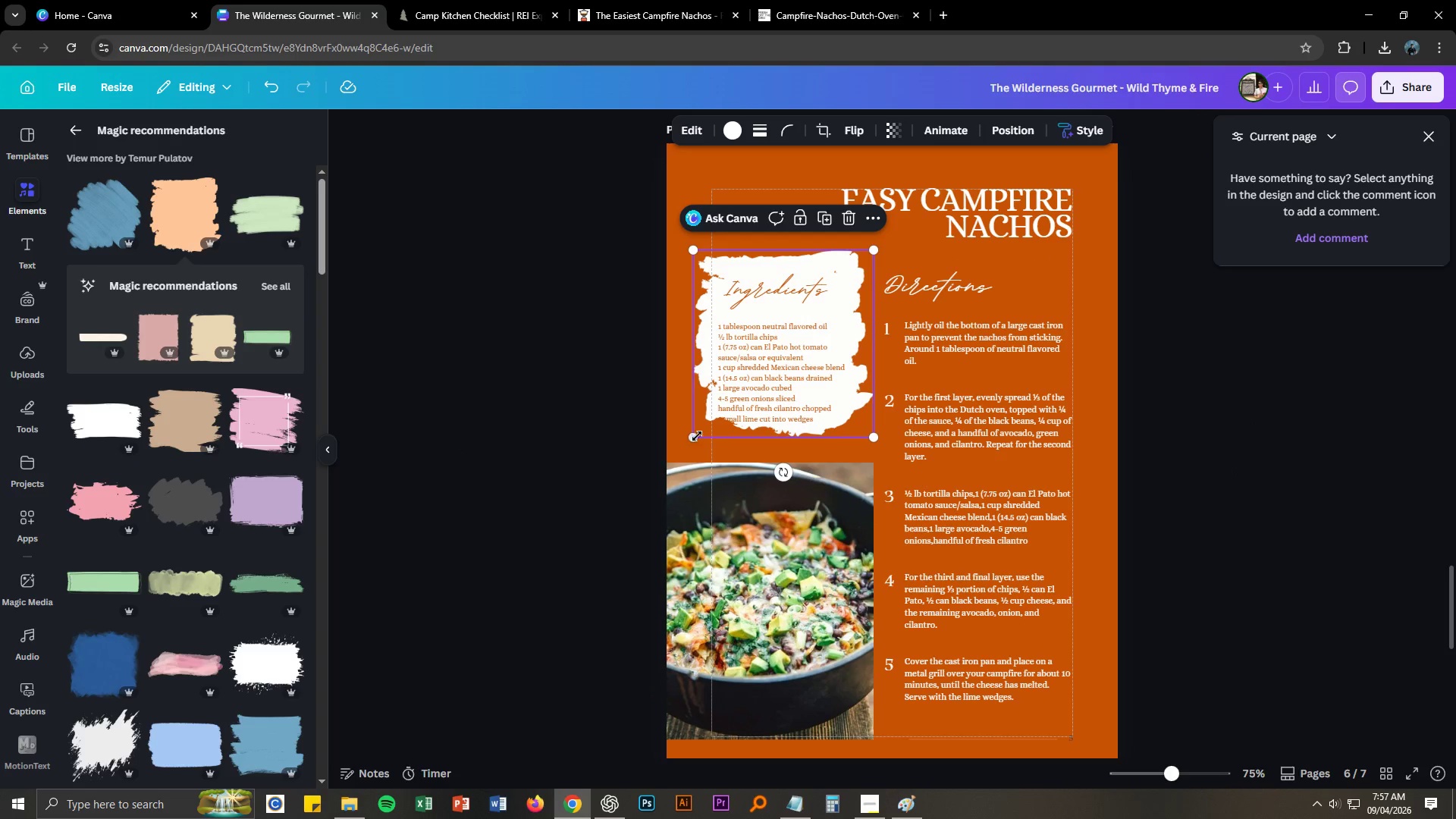 
left_click_drag(start_coordinate=[695, 438], to_coordinate=[679, 454])
 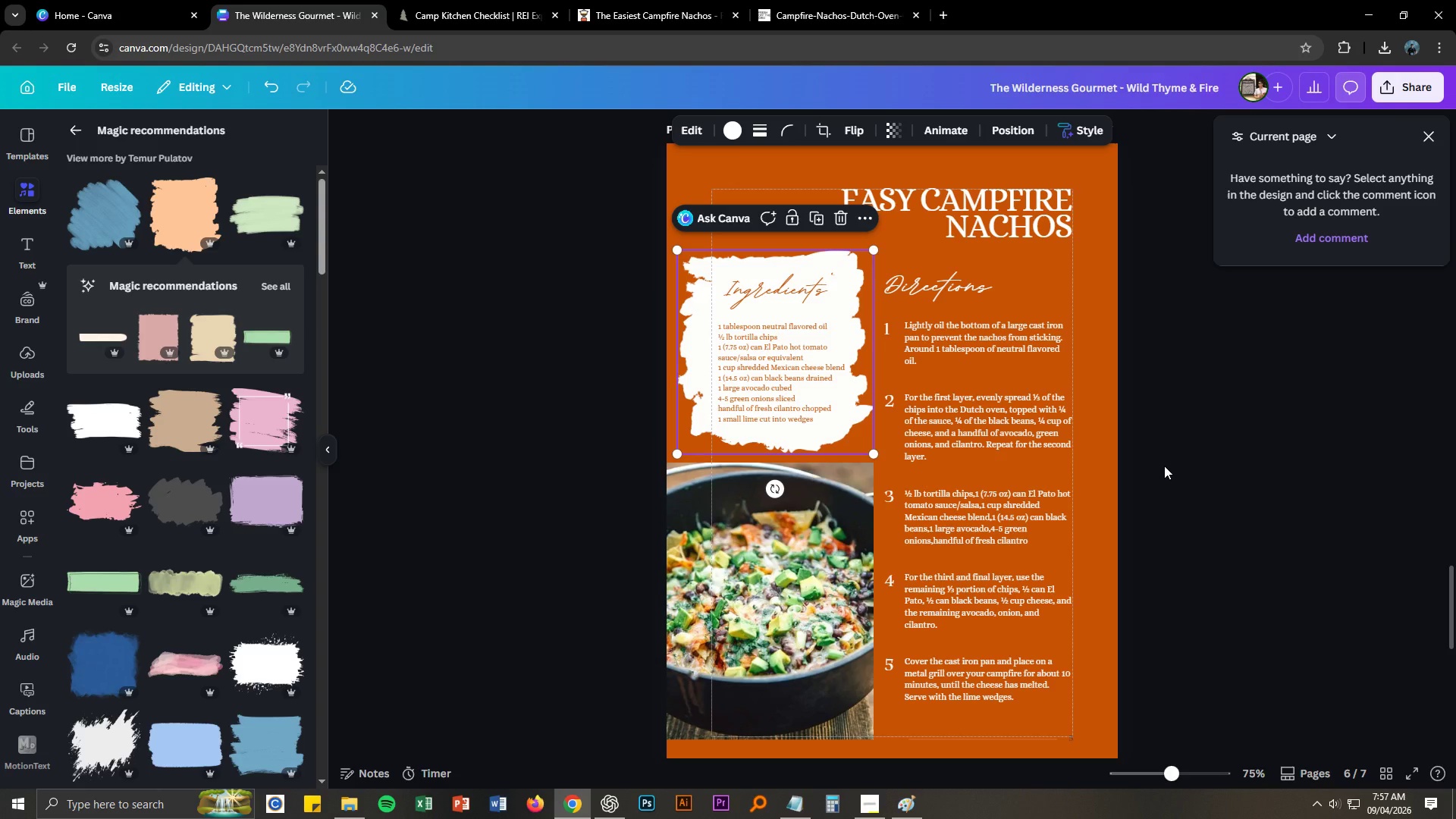 
left_click([1164, 466])
 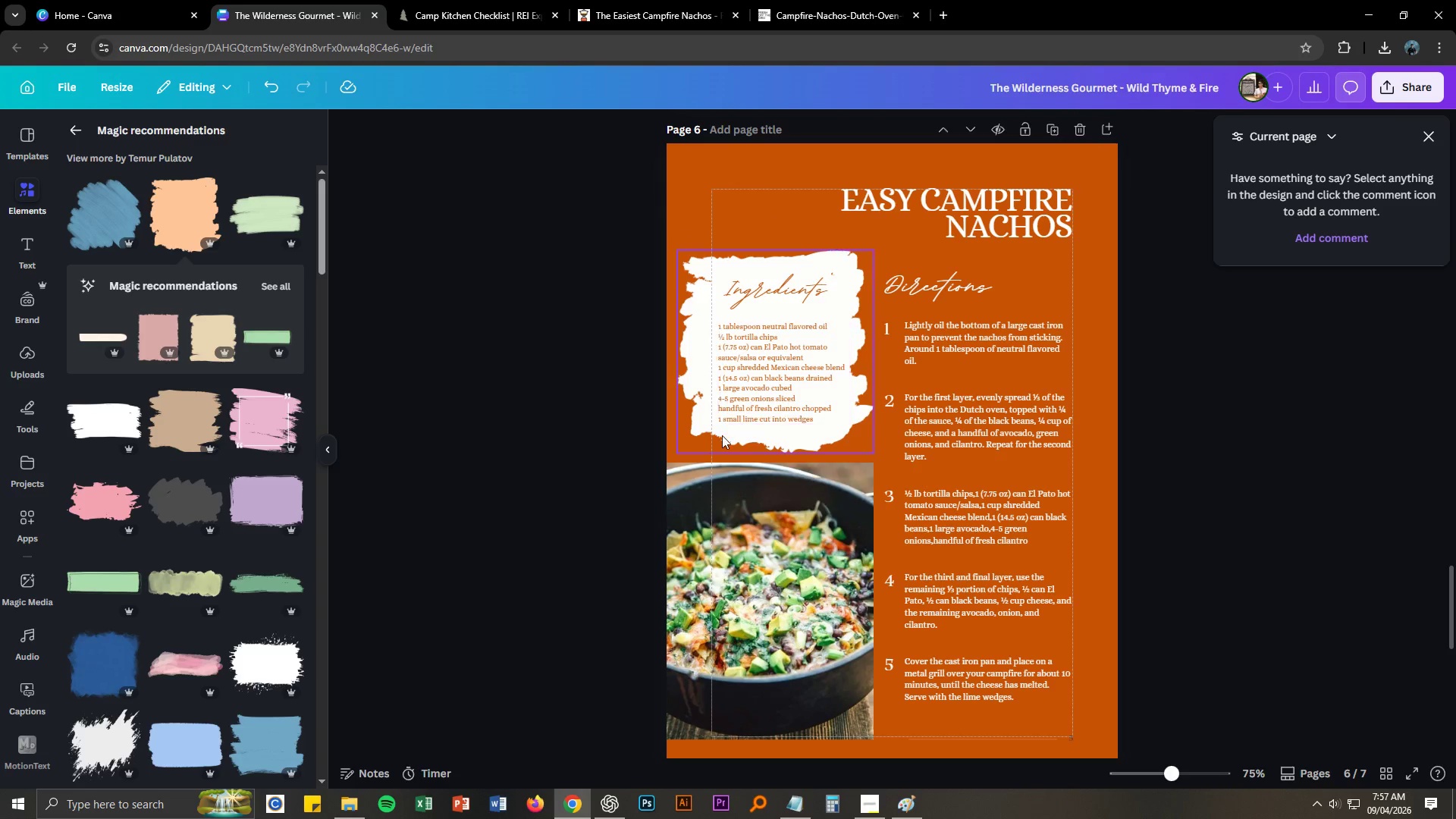 
left_click([691, 419])
 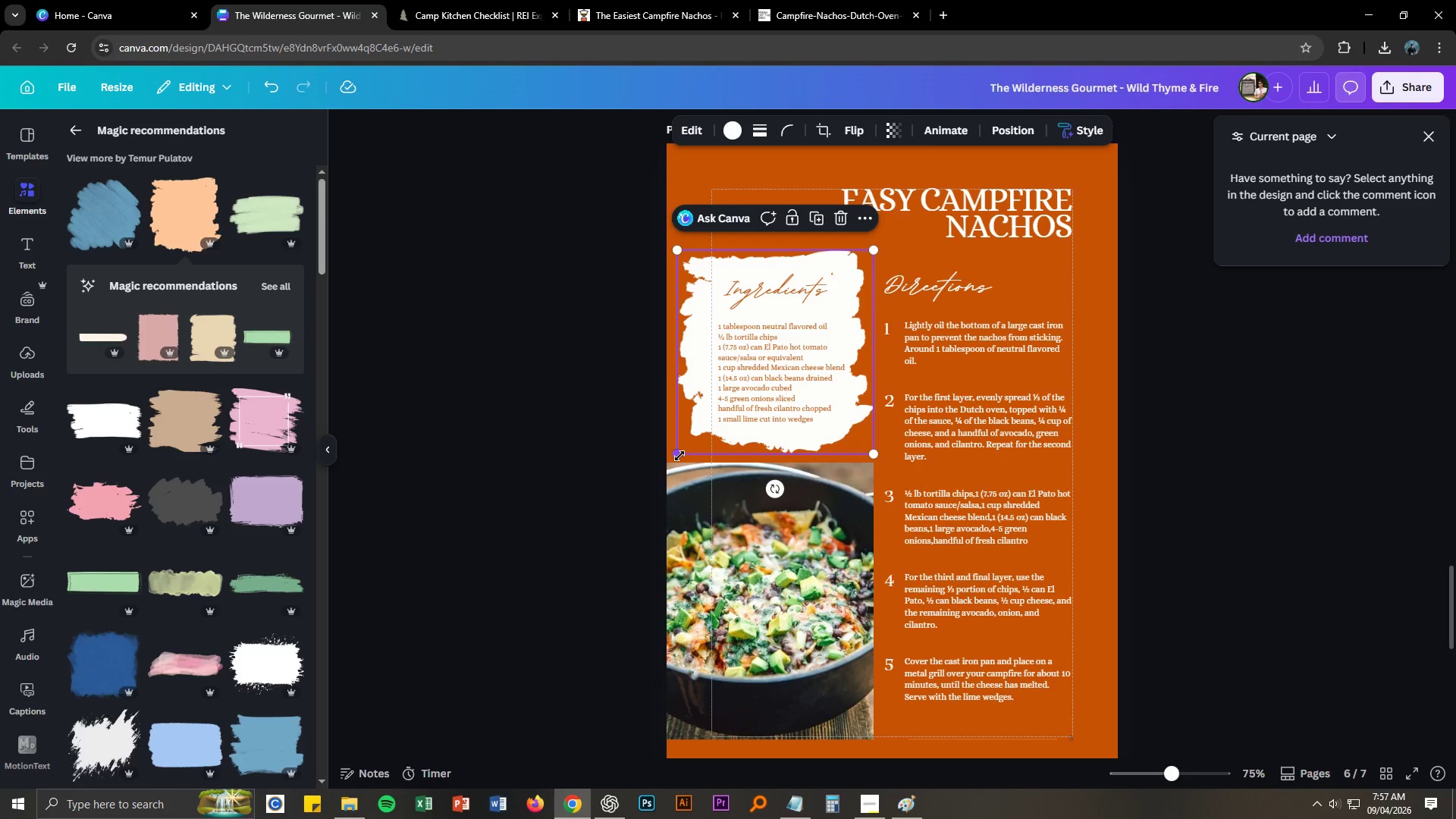 
left_click_drag(start_coordinate=[679, 456], to_coordinate=[715, 430])
 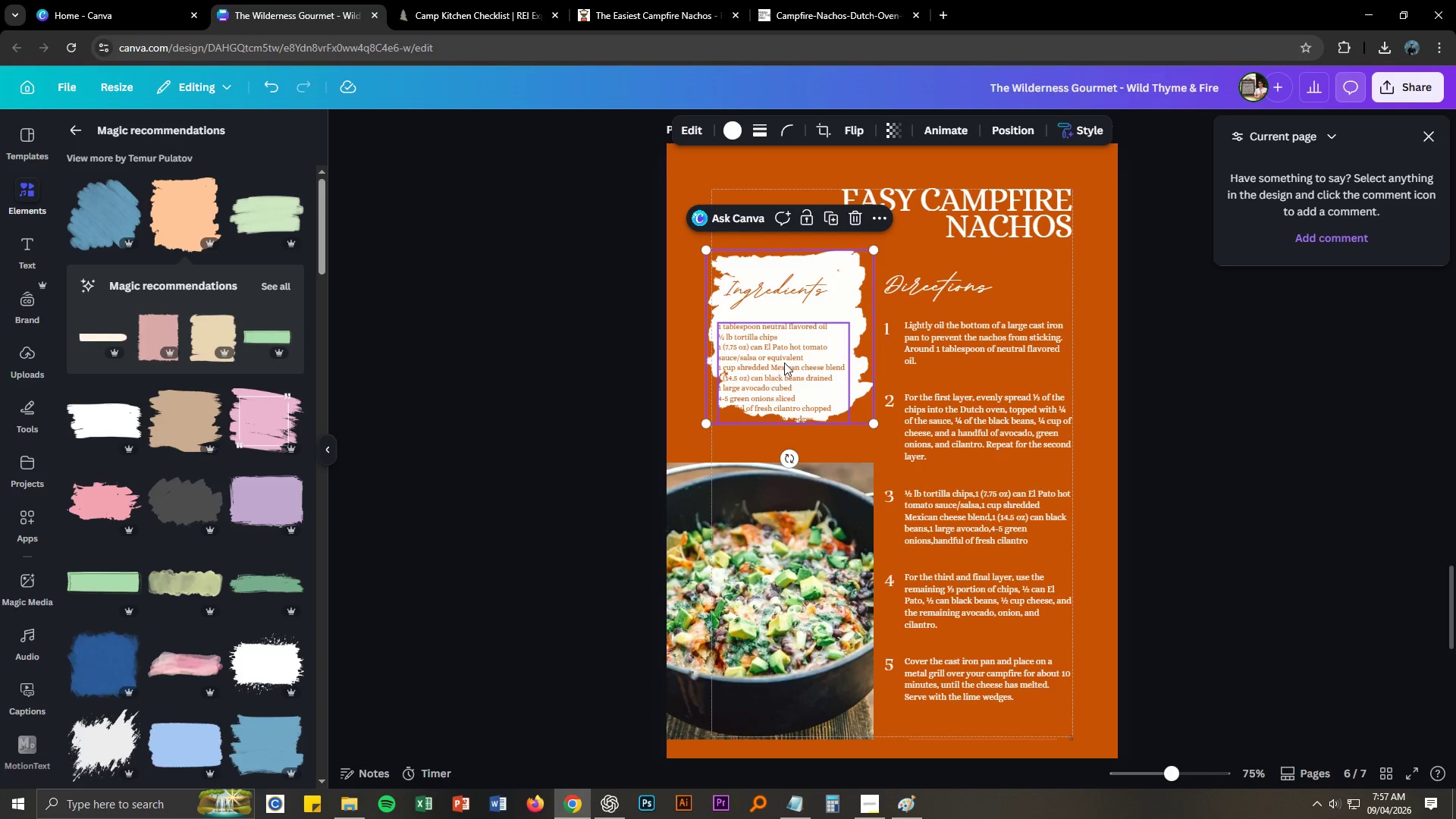 
left_click_drag(start_coordinate=[784, 362], to_coordinate=[799, 345])
 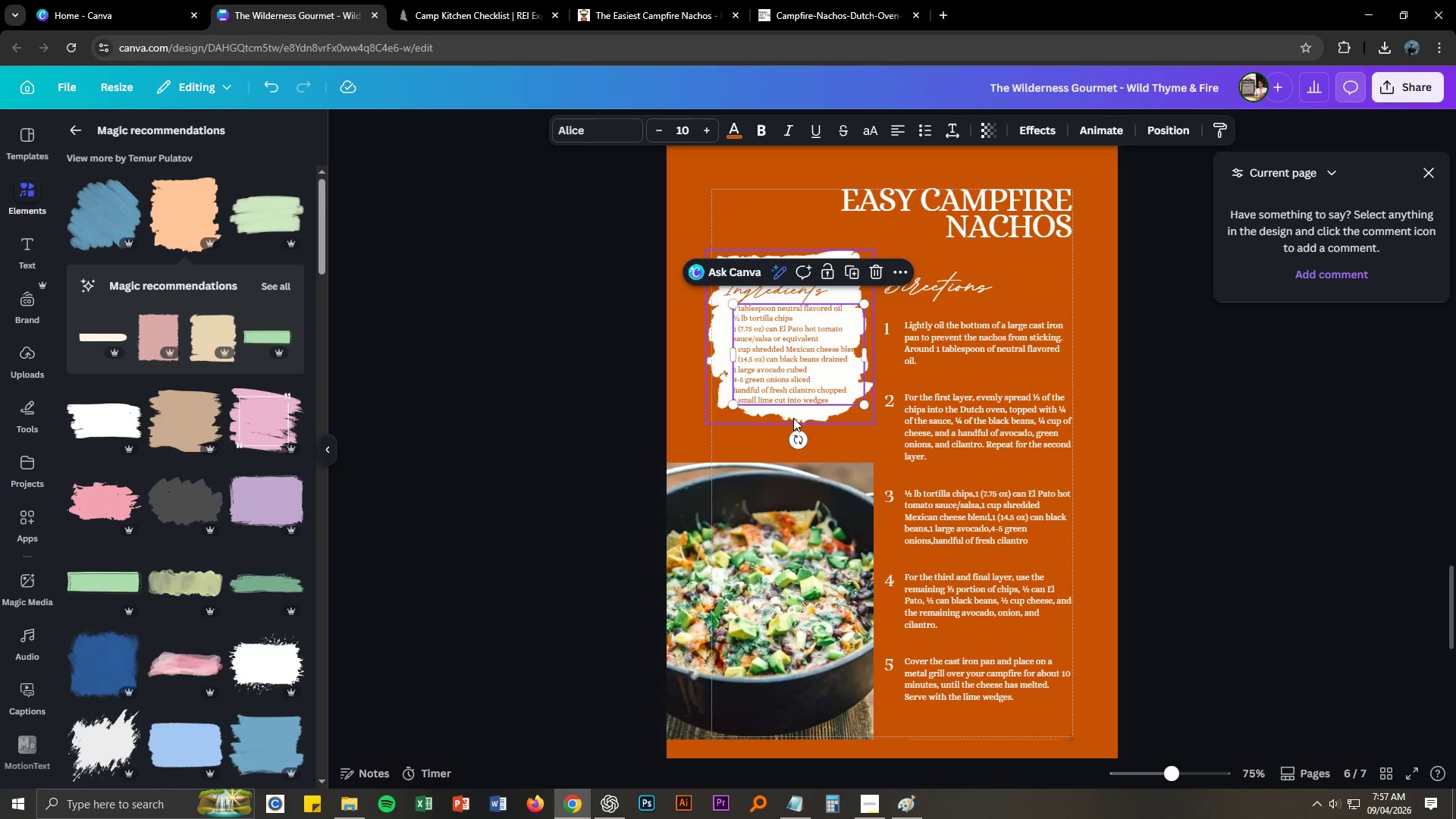 
left_click([794, 413])
 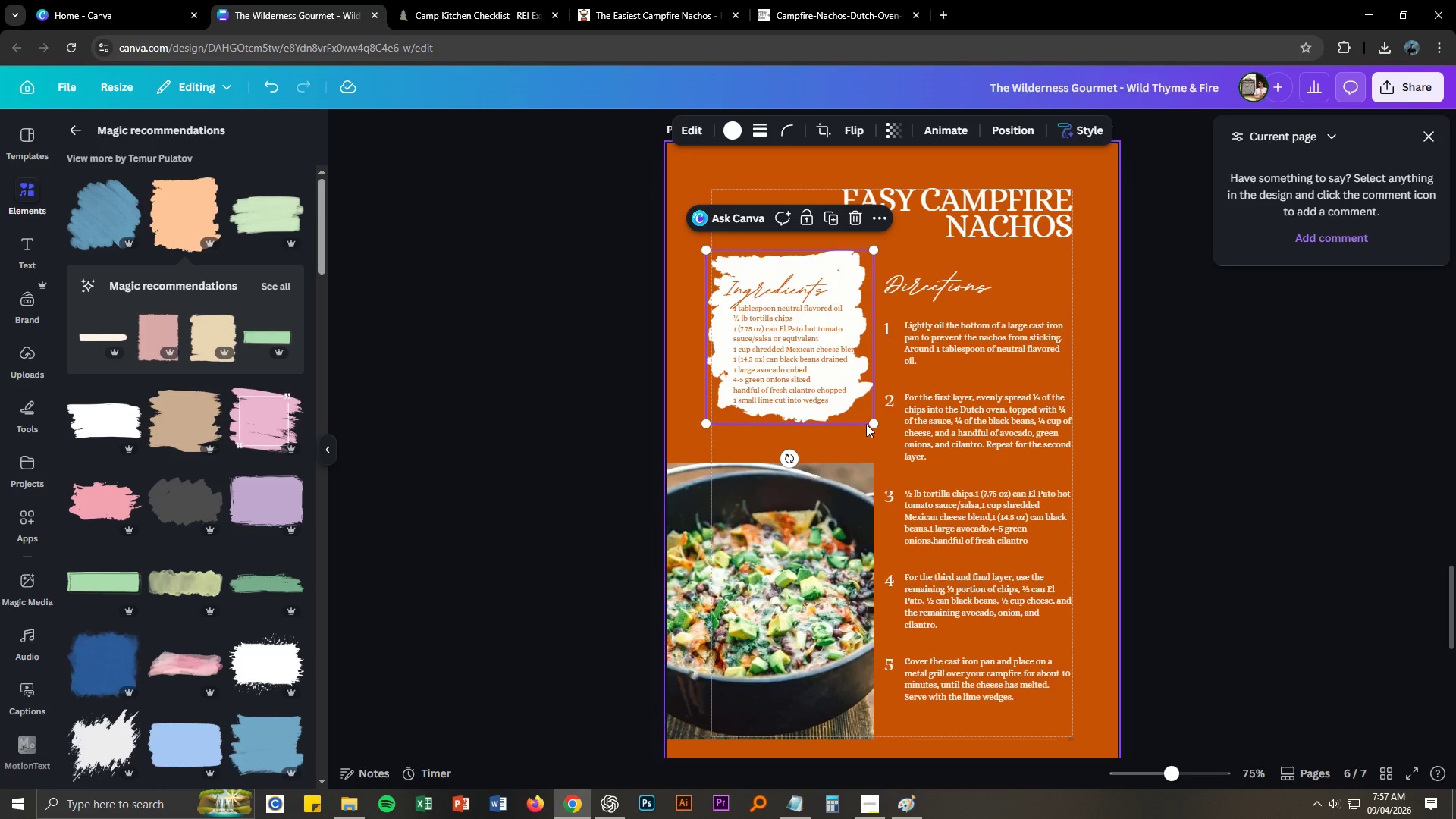 
left_click_drag(start_coordinate=[871, 423], to_coordinate=[861, 440])
 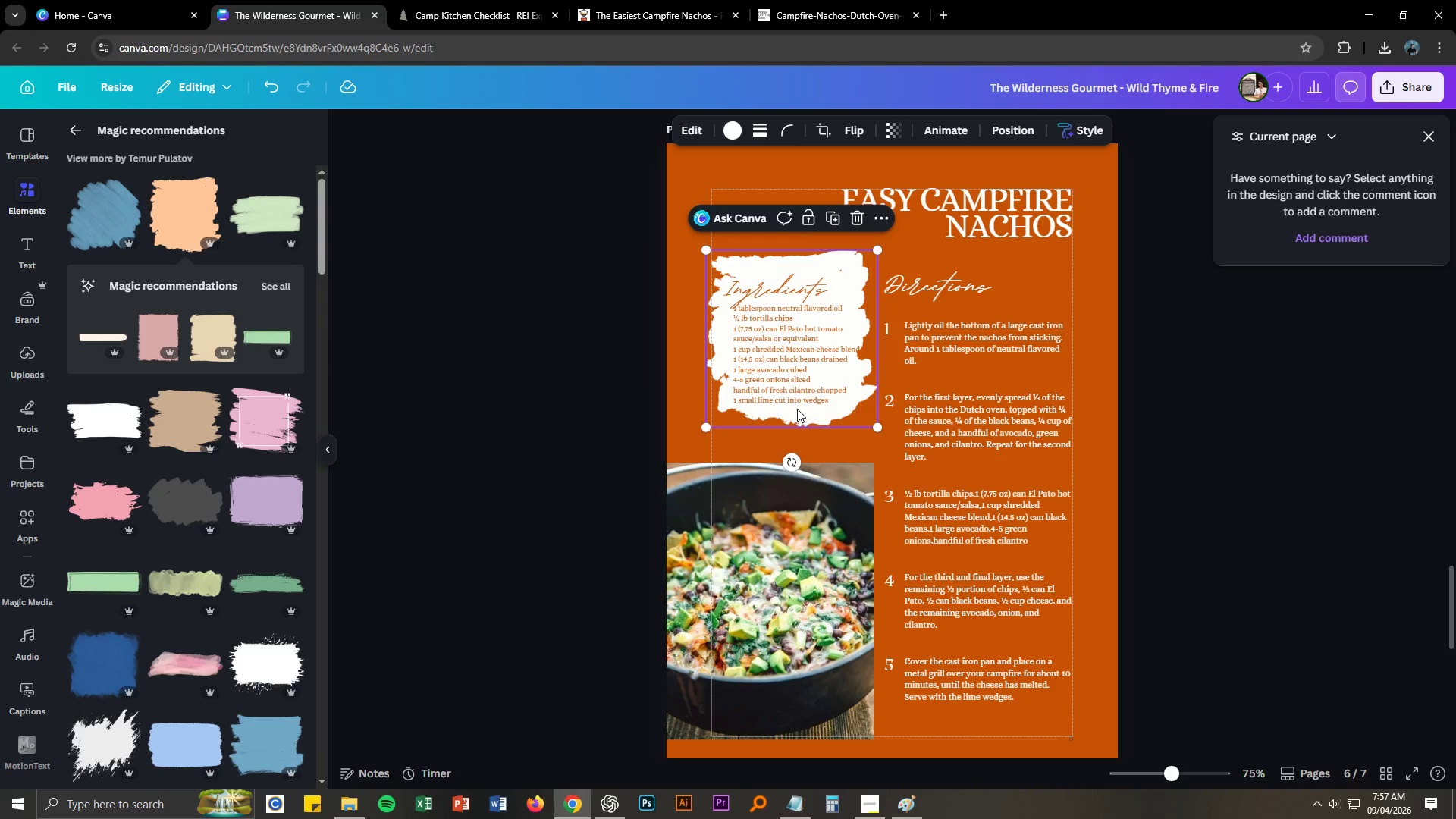 
left_click_drag(start_coordinate=[795, 409], to_coordinate=[792, 422])
 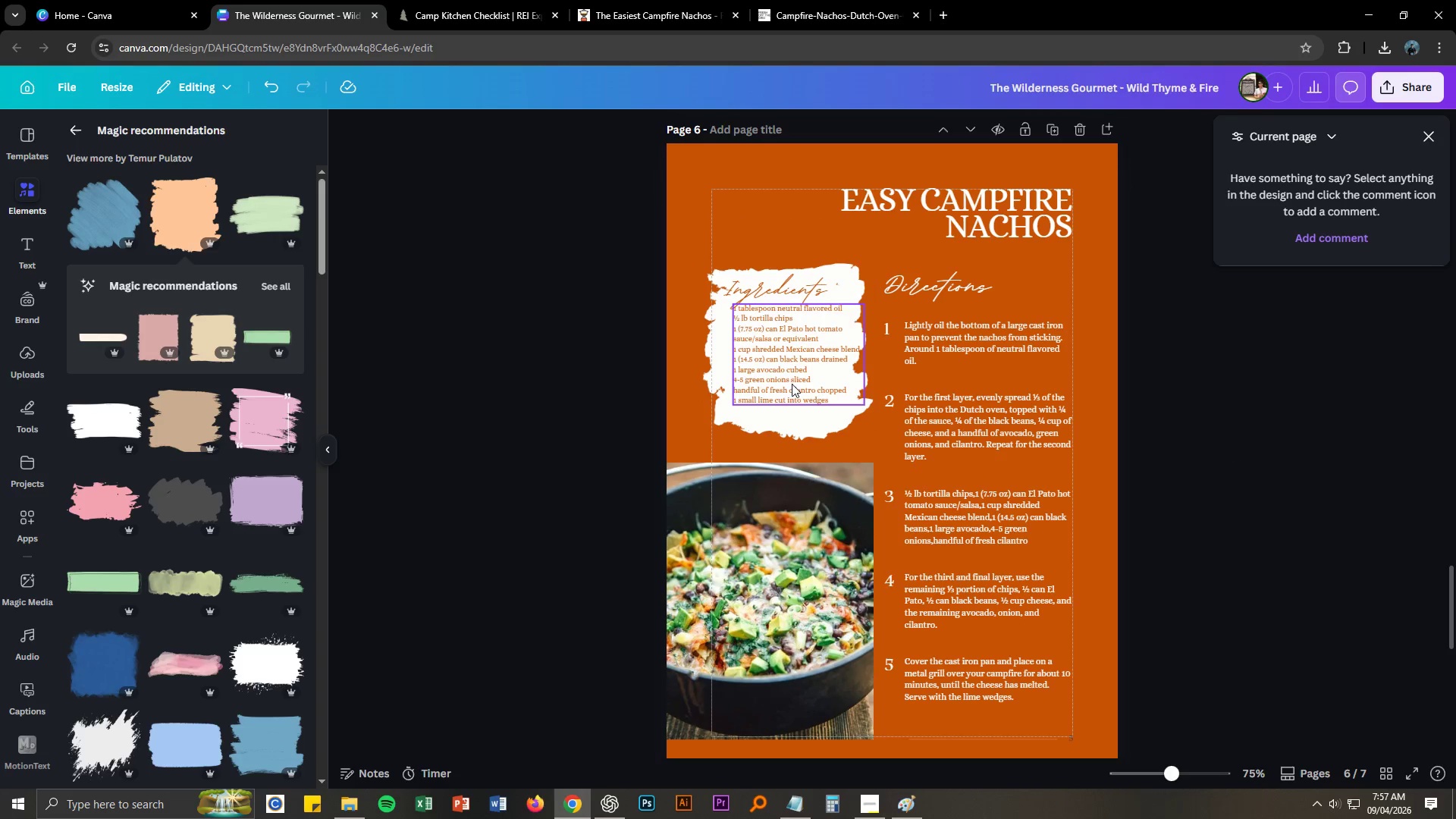 
left_click_drag(start_coordinate=[789, 362], to_coordinate=[783, 374])
 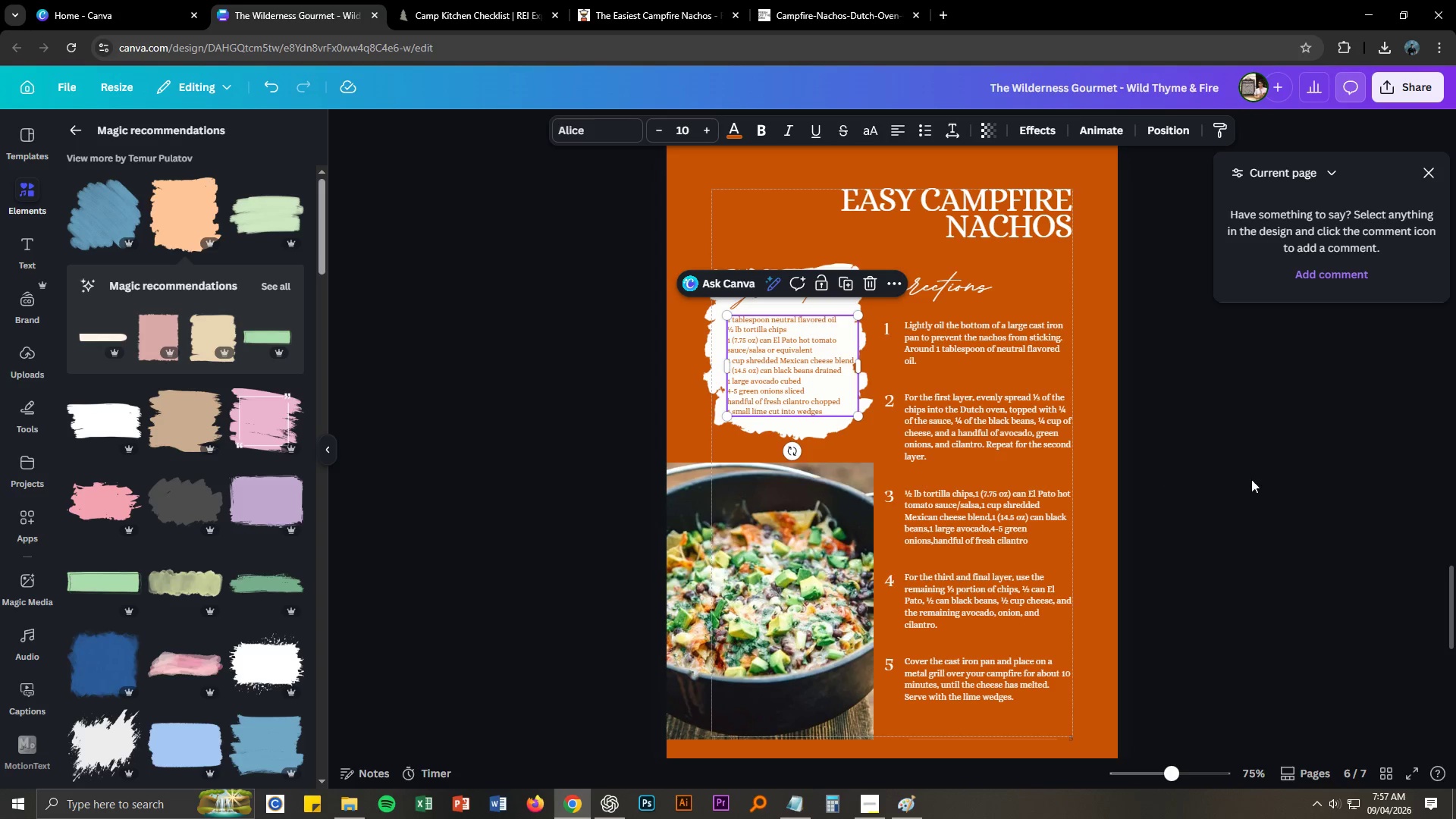 
hold_key(key=ControlLeft, duration=1.5)
 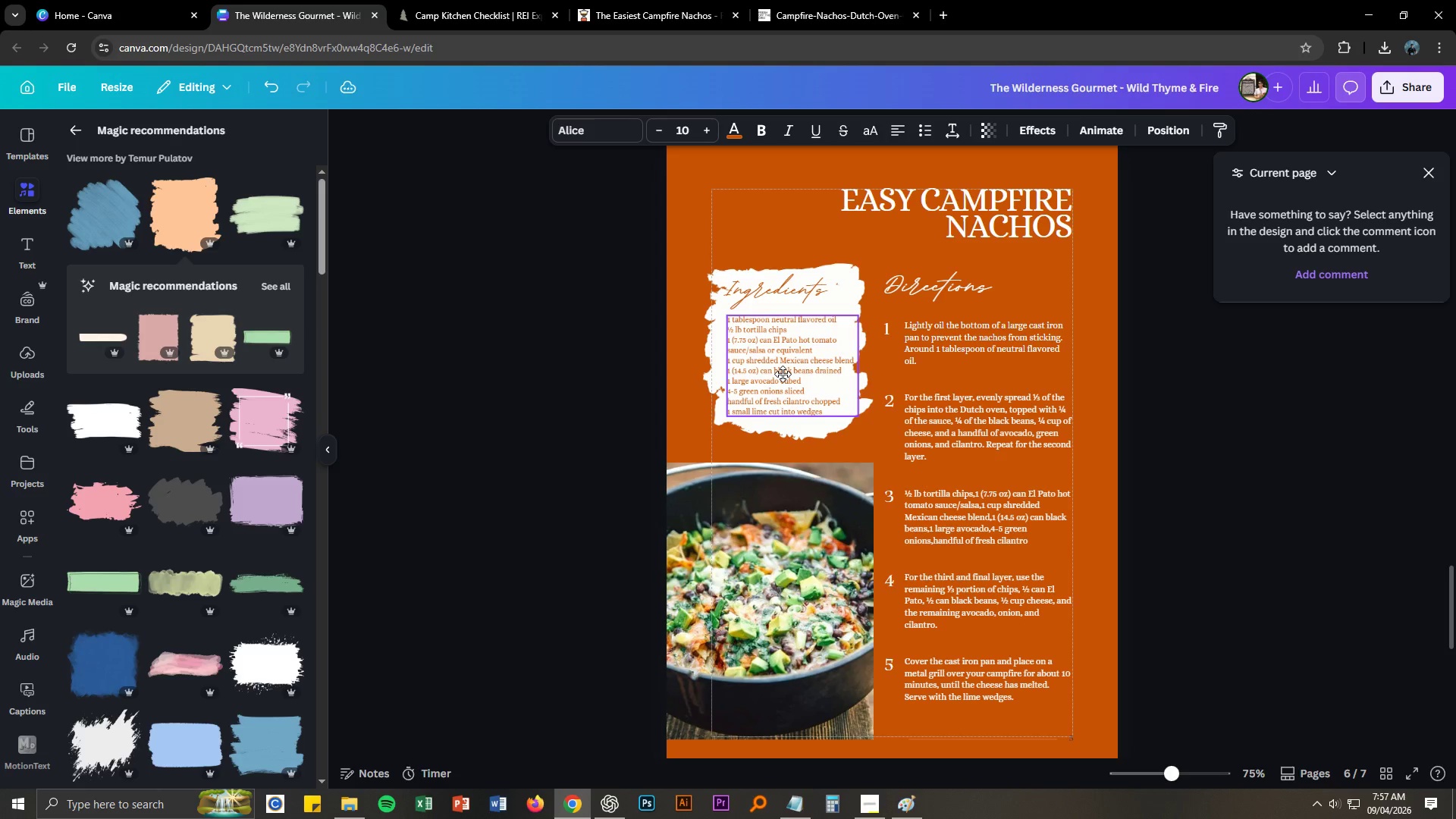 
hold_key(key=ControlLeft, duration=1.52)
 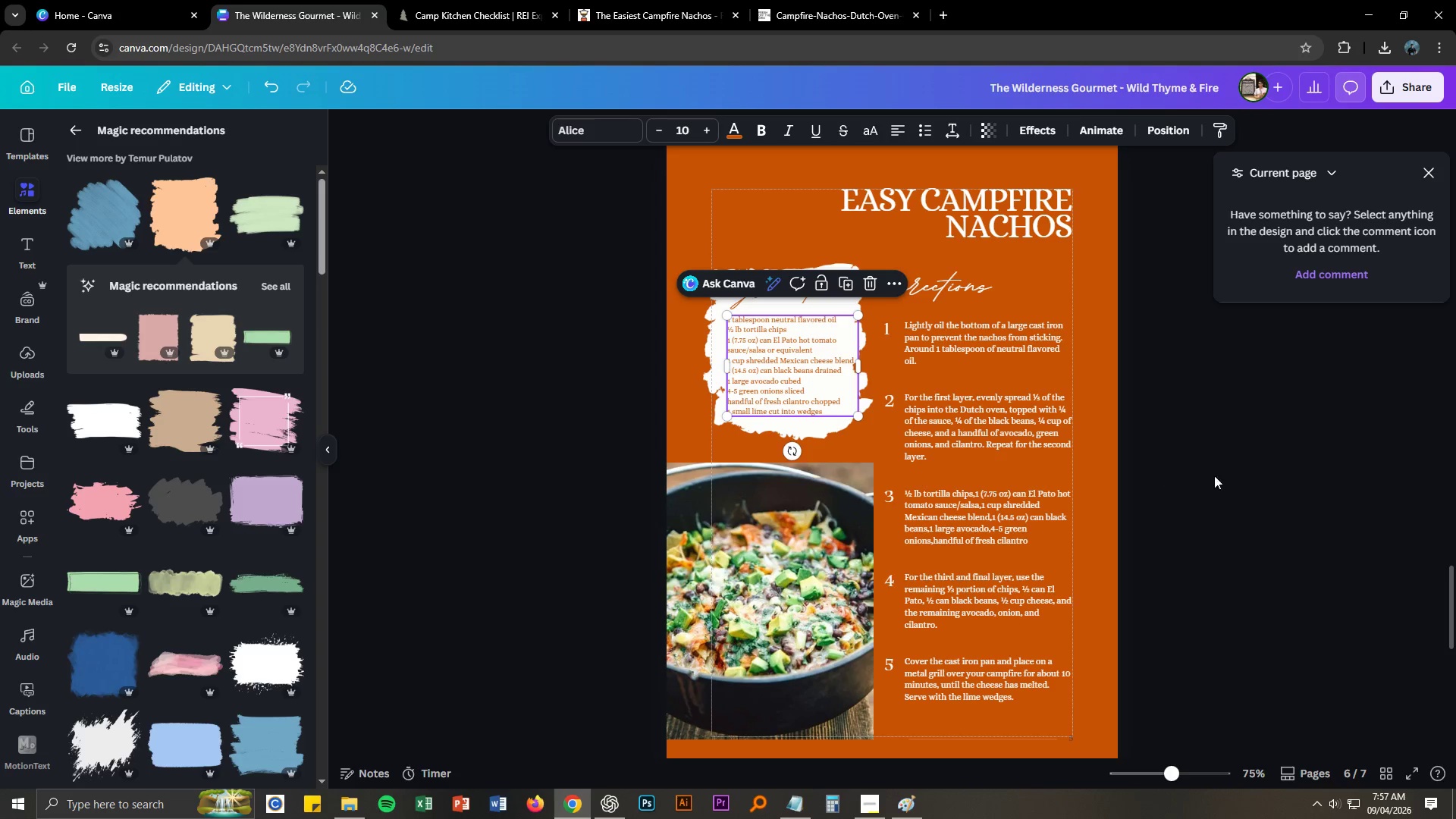 
left_click([1253, 480])
 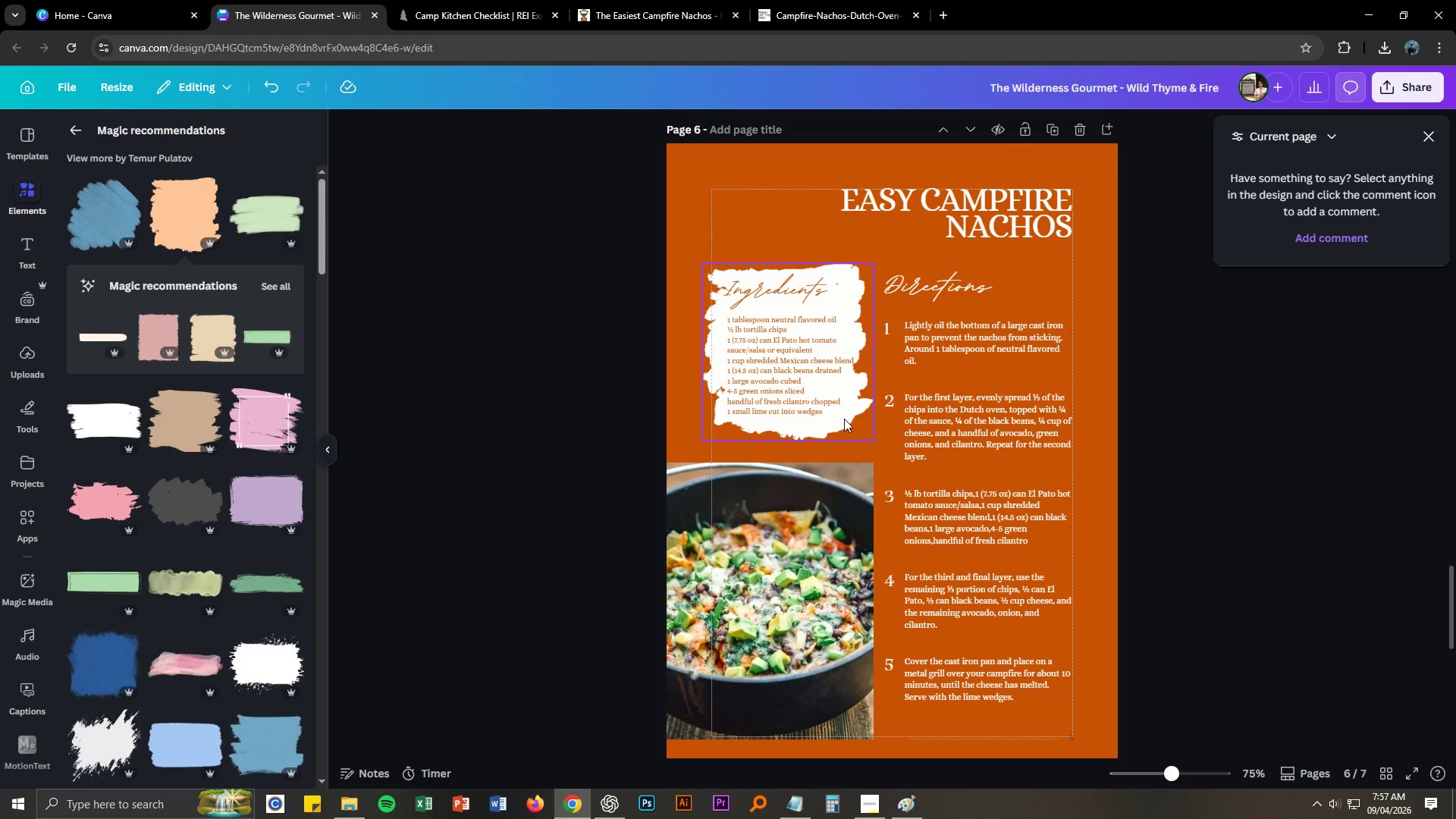 
left_click([852, 414])
 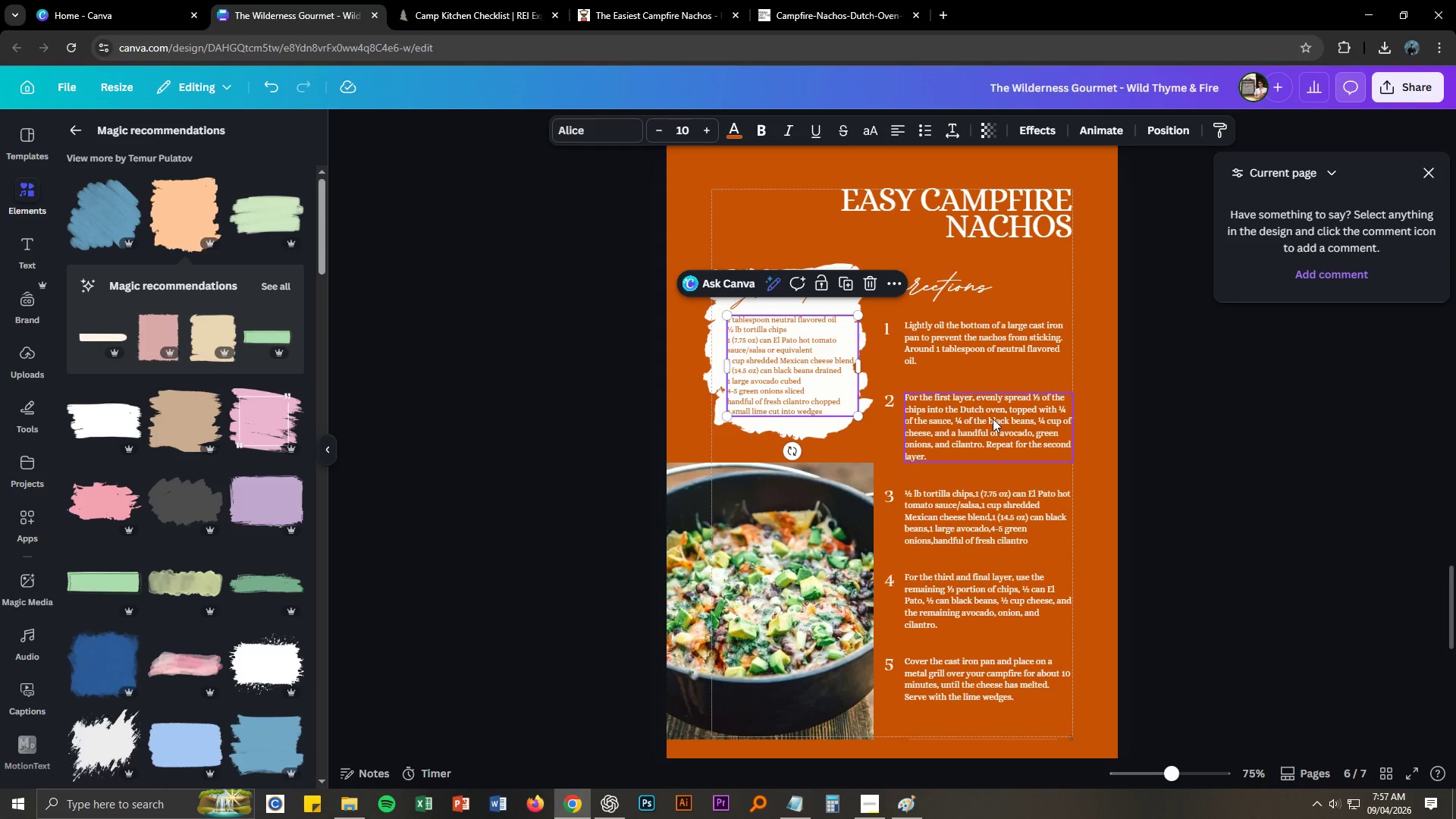 
left_click([1195, 451])
 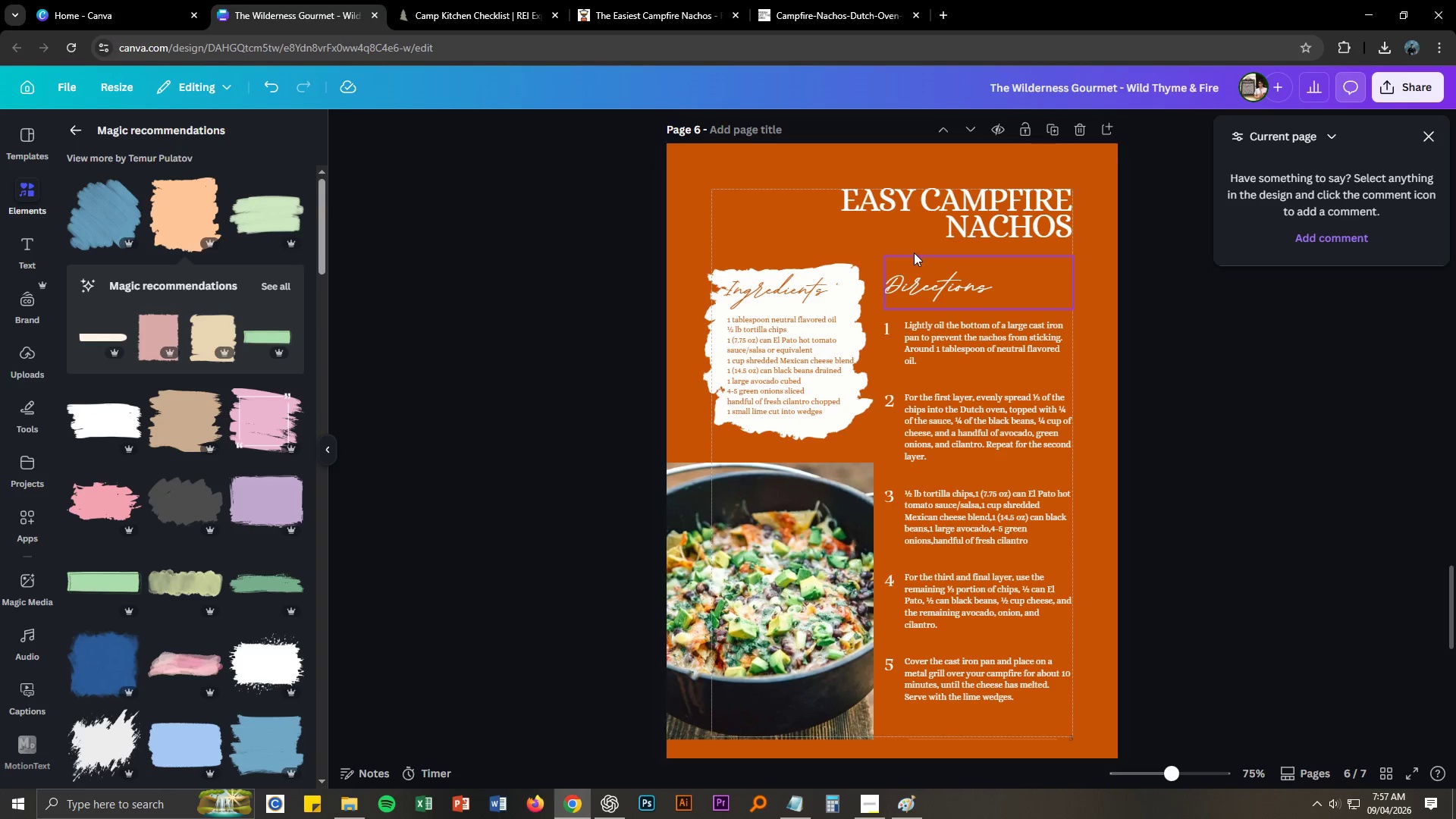 
left_click_drag(start_coordinate=[888, 251], to_coordinate=[1031, 695])
 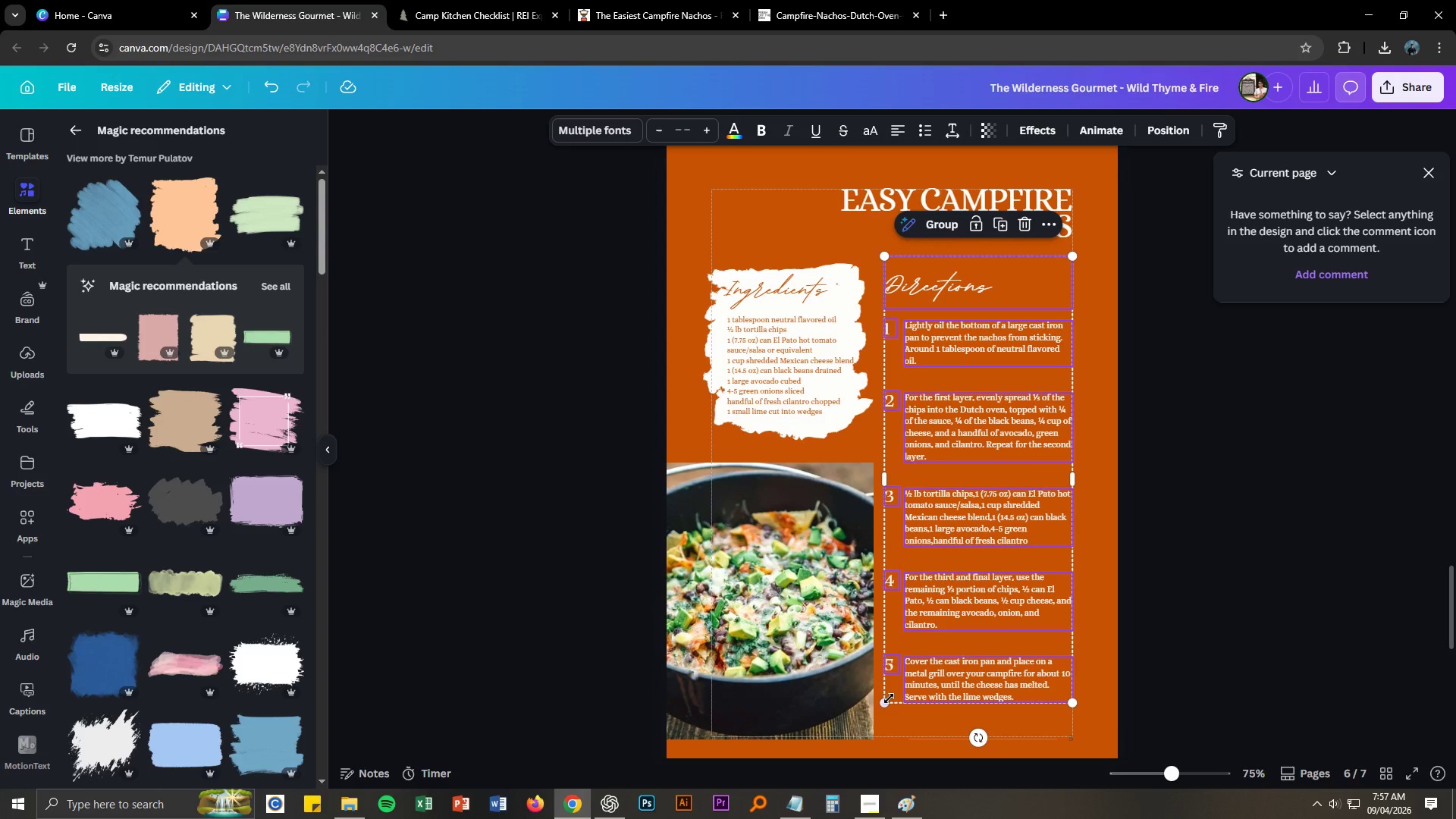 
left_click_drag(start_coordinate=[885, 703], to_coordinate=[899, 689])
 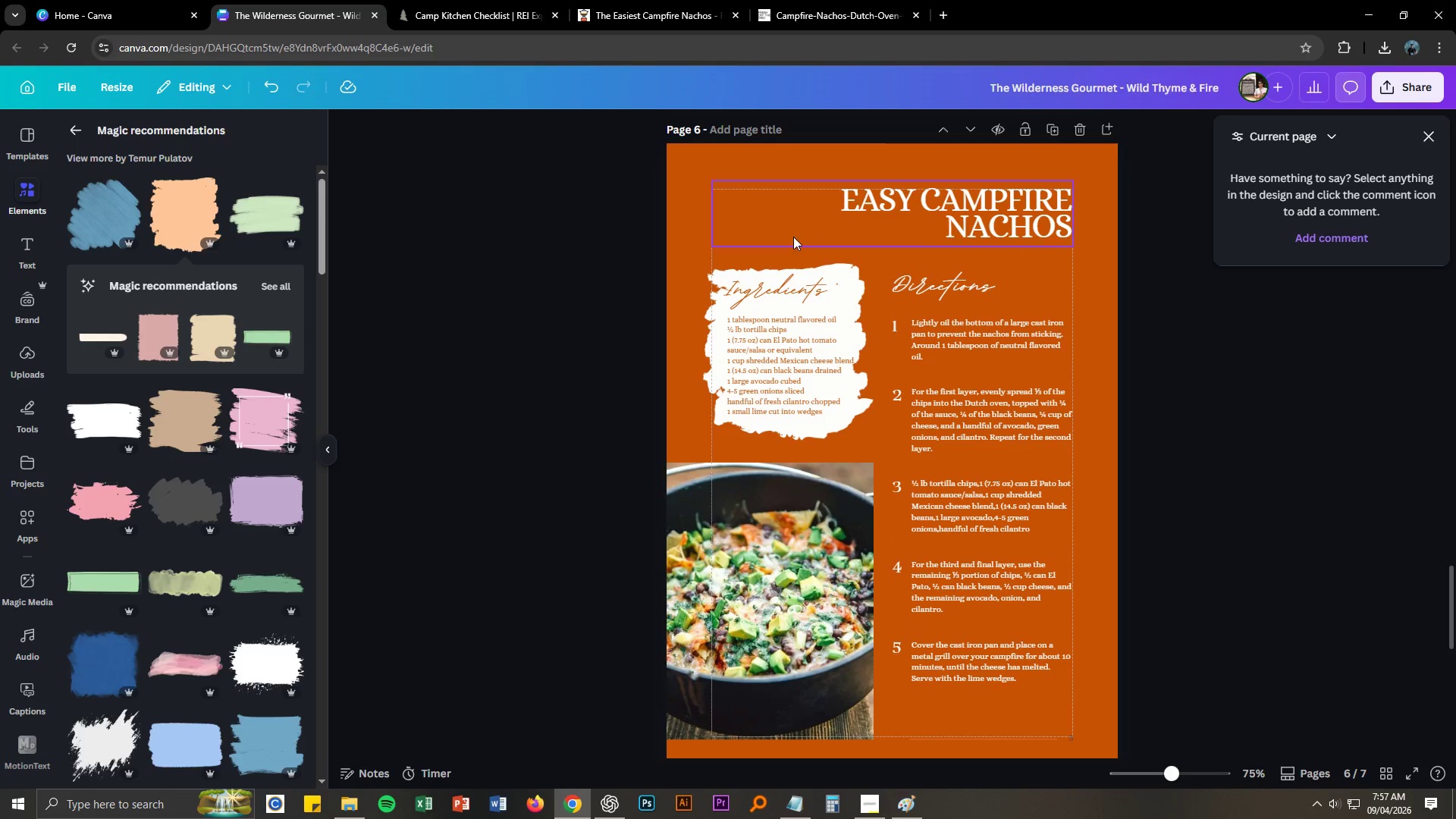 
left_click_drag(start_coordinate=[786, 295], to_coordinate=[792, 300])
 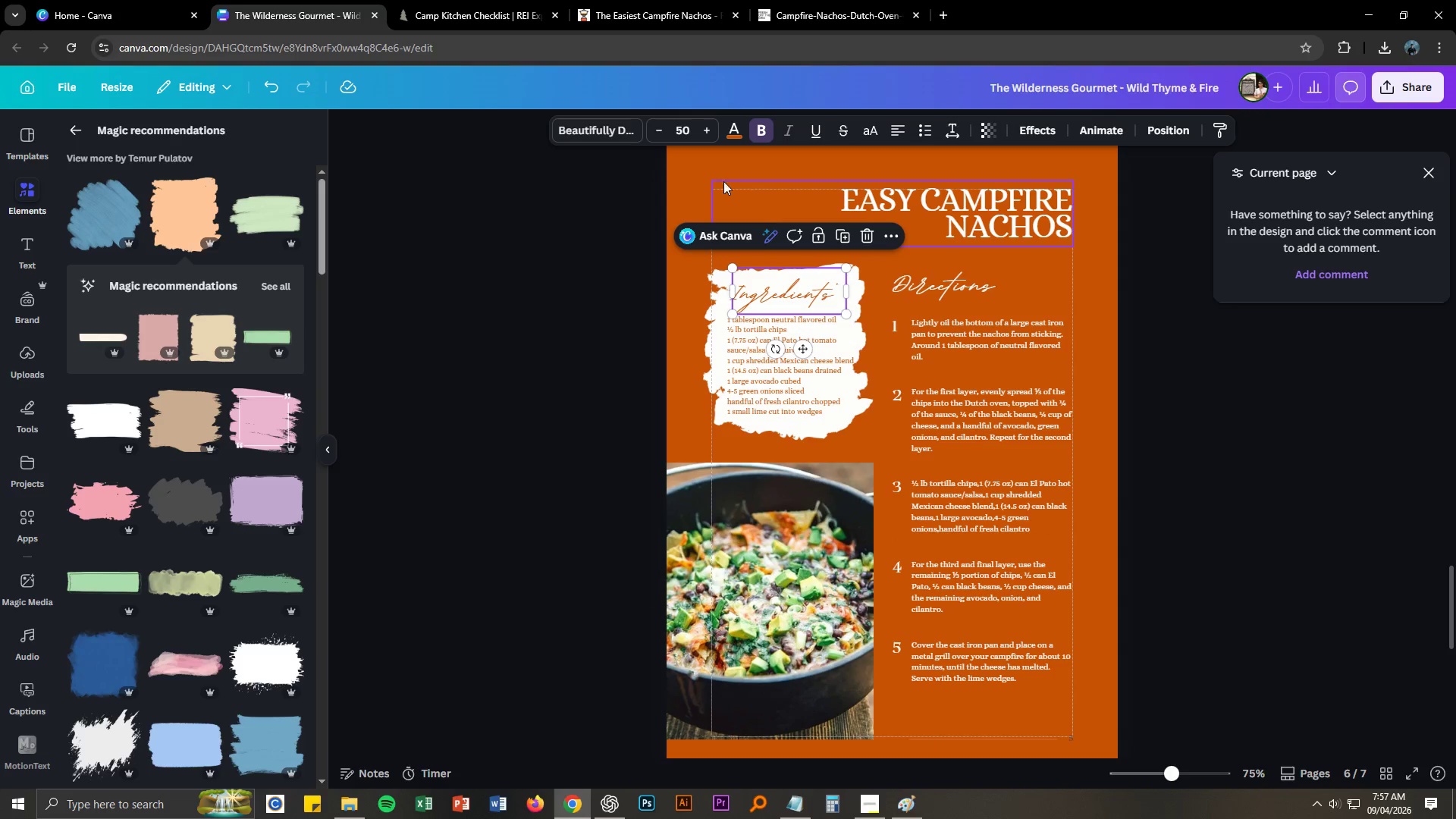 
hold_key(key=ControlLeft, duration=1.5)
 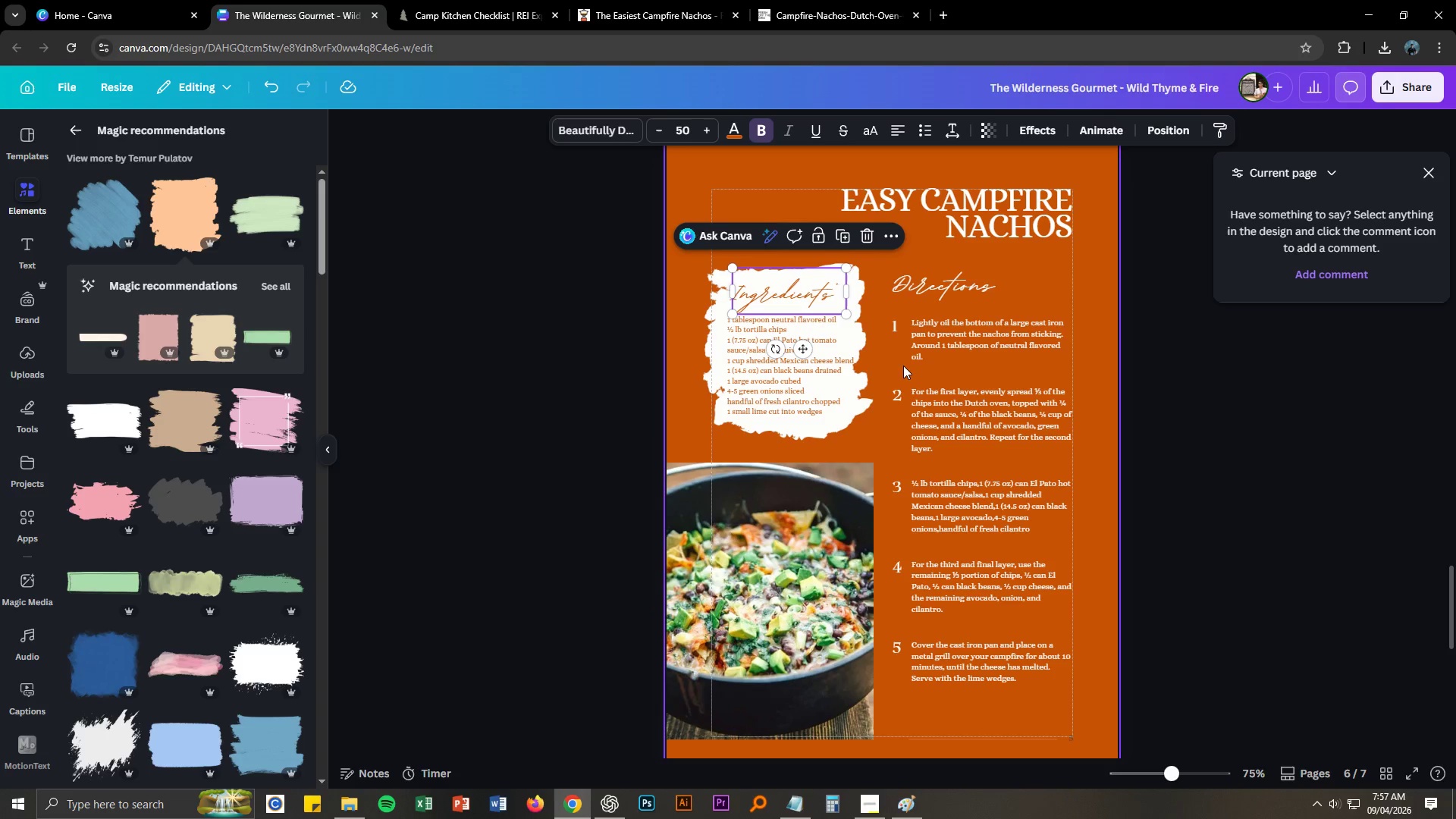 
left_click([893, 374])
 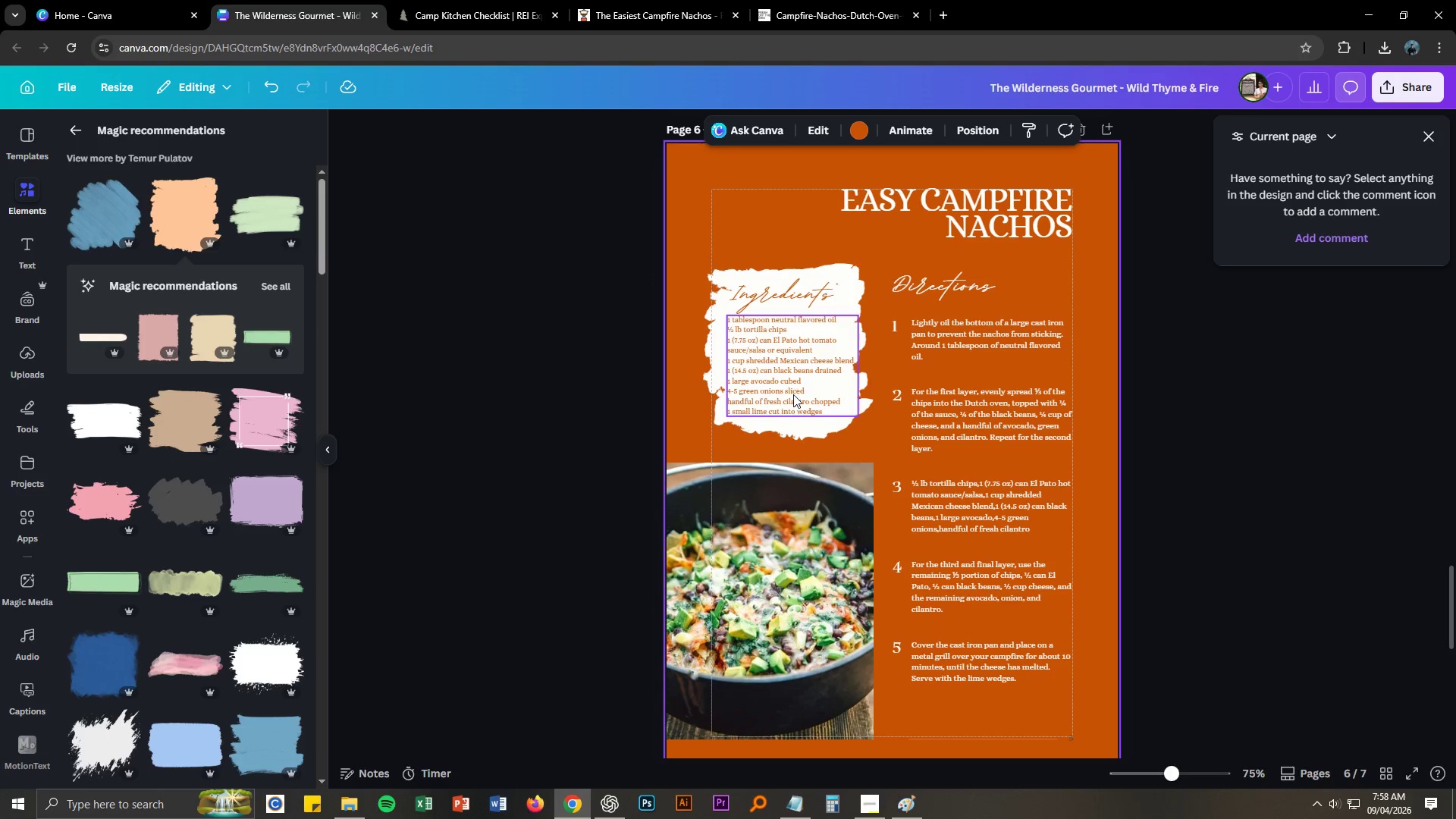 
left_click_drag(start_coordinate=[793, 394], to_coordinate=[794, 399])
 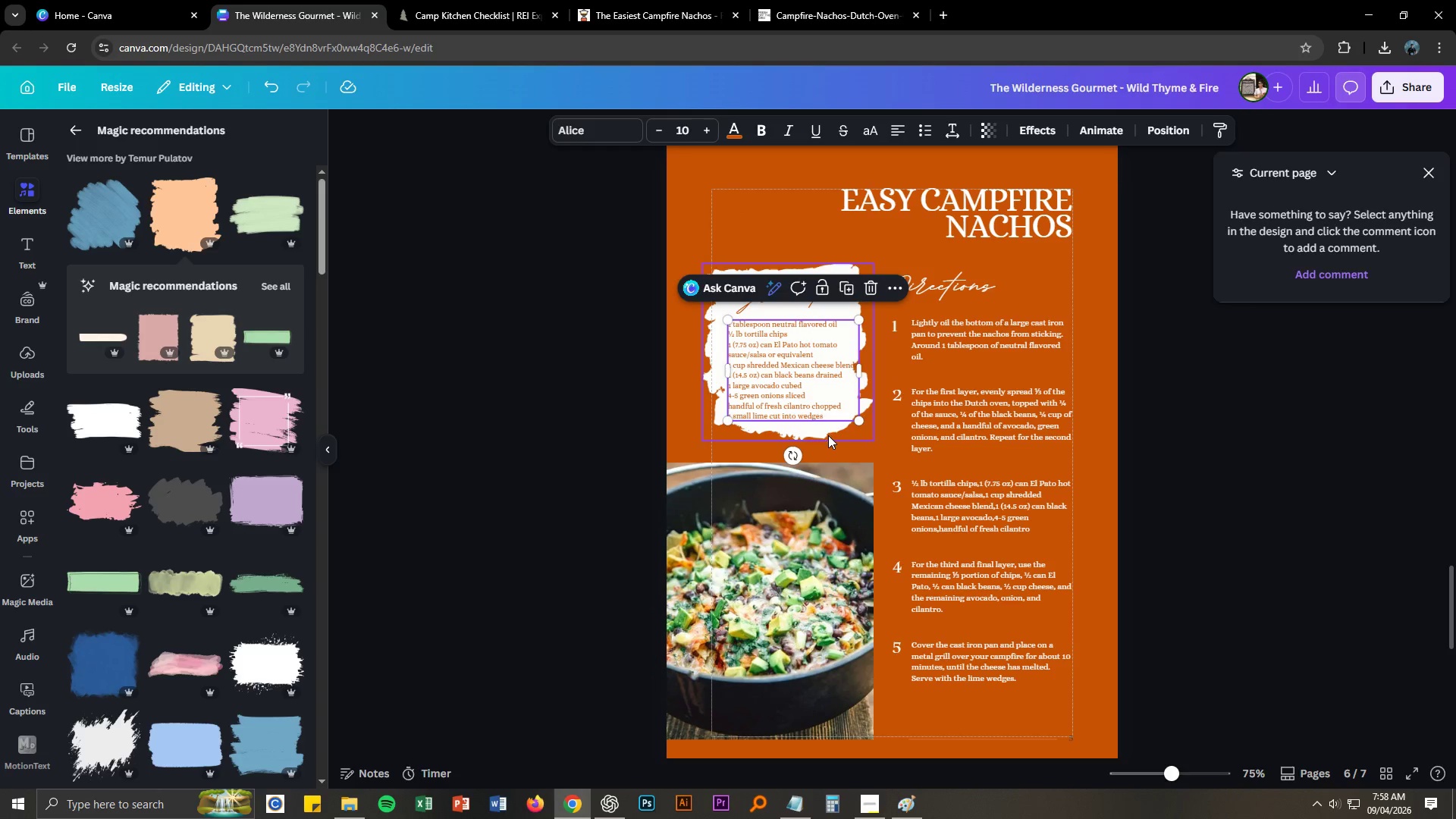 
hold_key(key=ControlLeft, duration=1.0)
 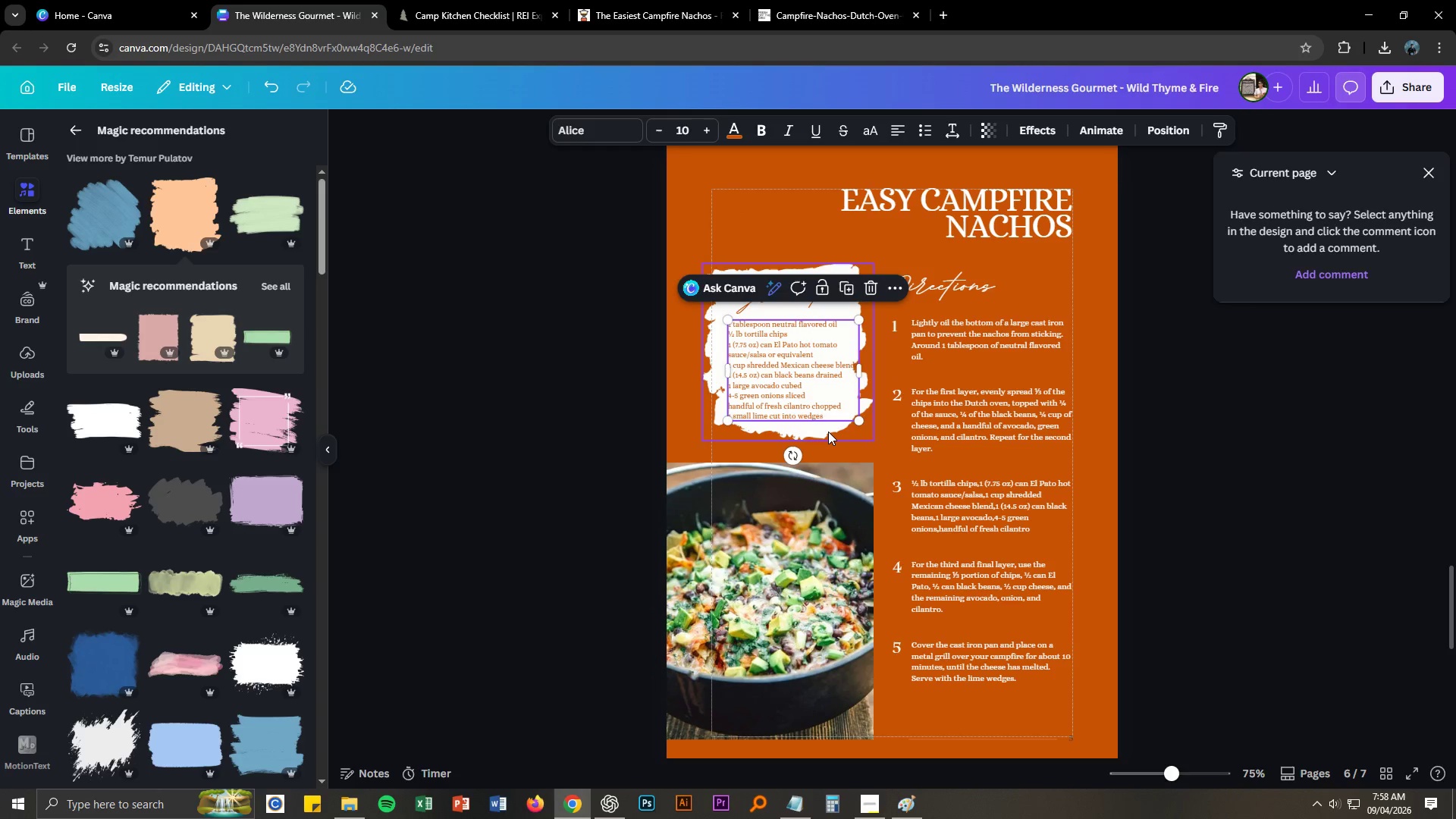 
left_click([828, 435])
 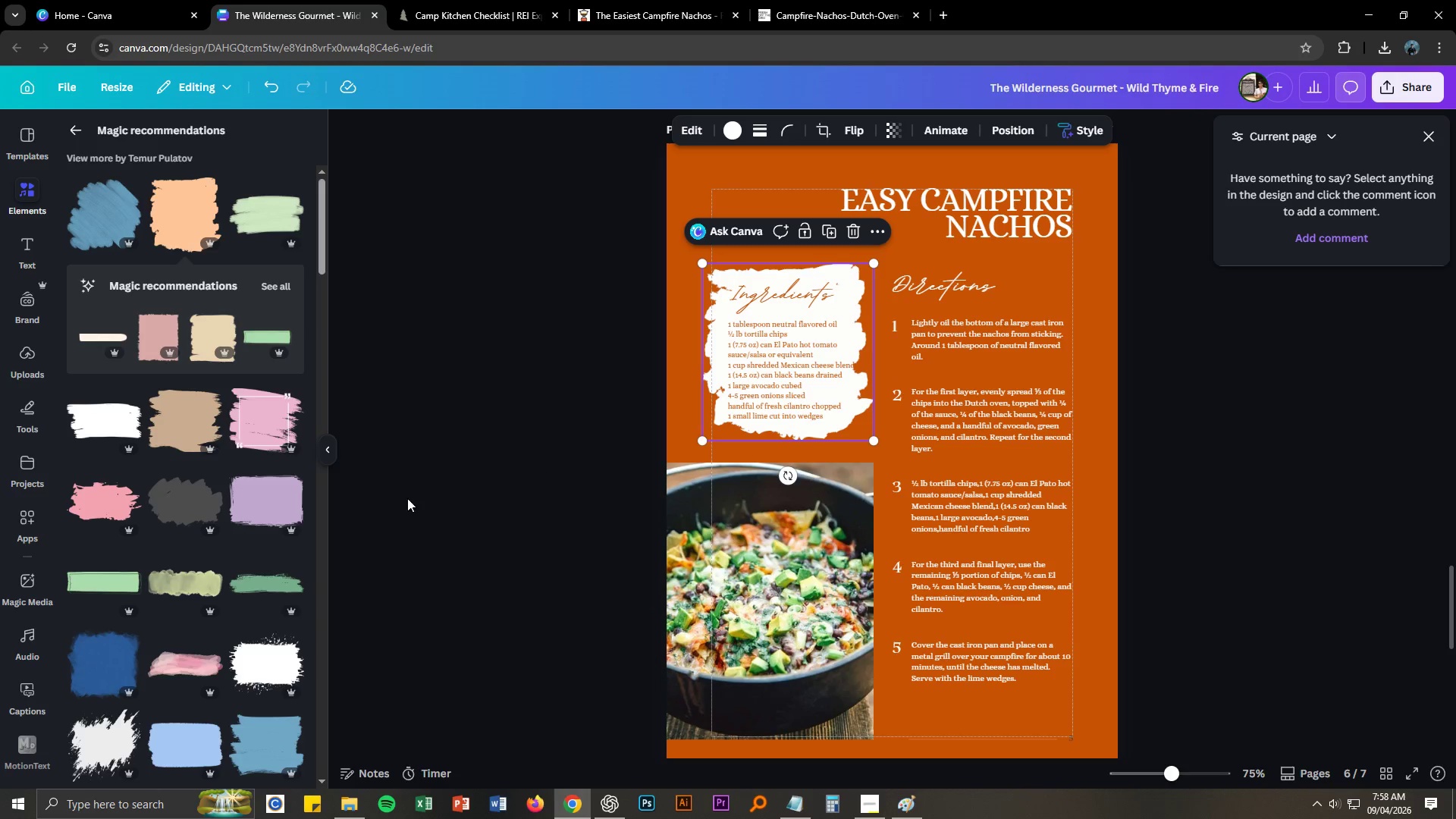 
mouse_move([275, 522])
 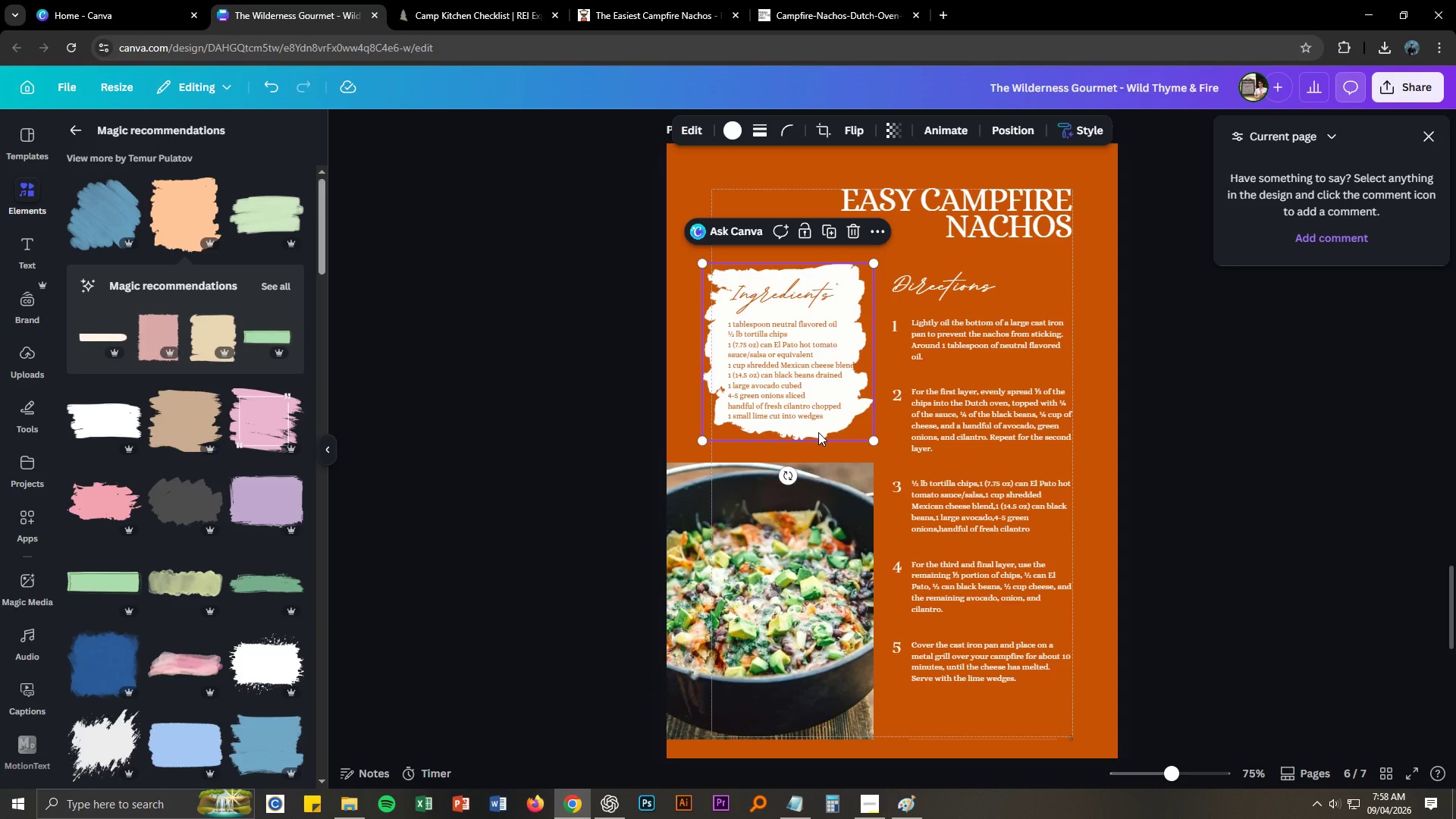 
key(Delete)
 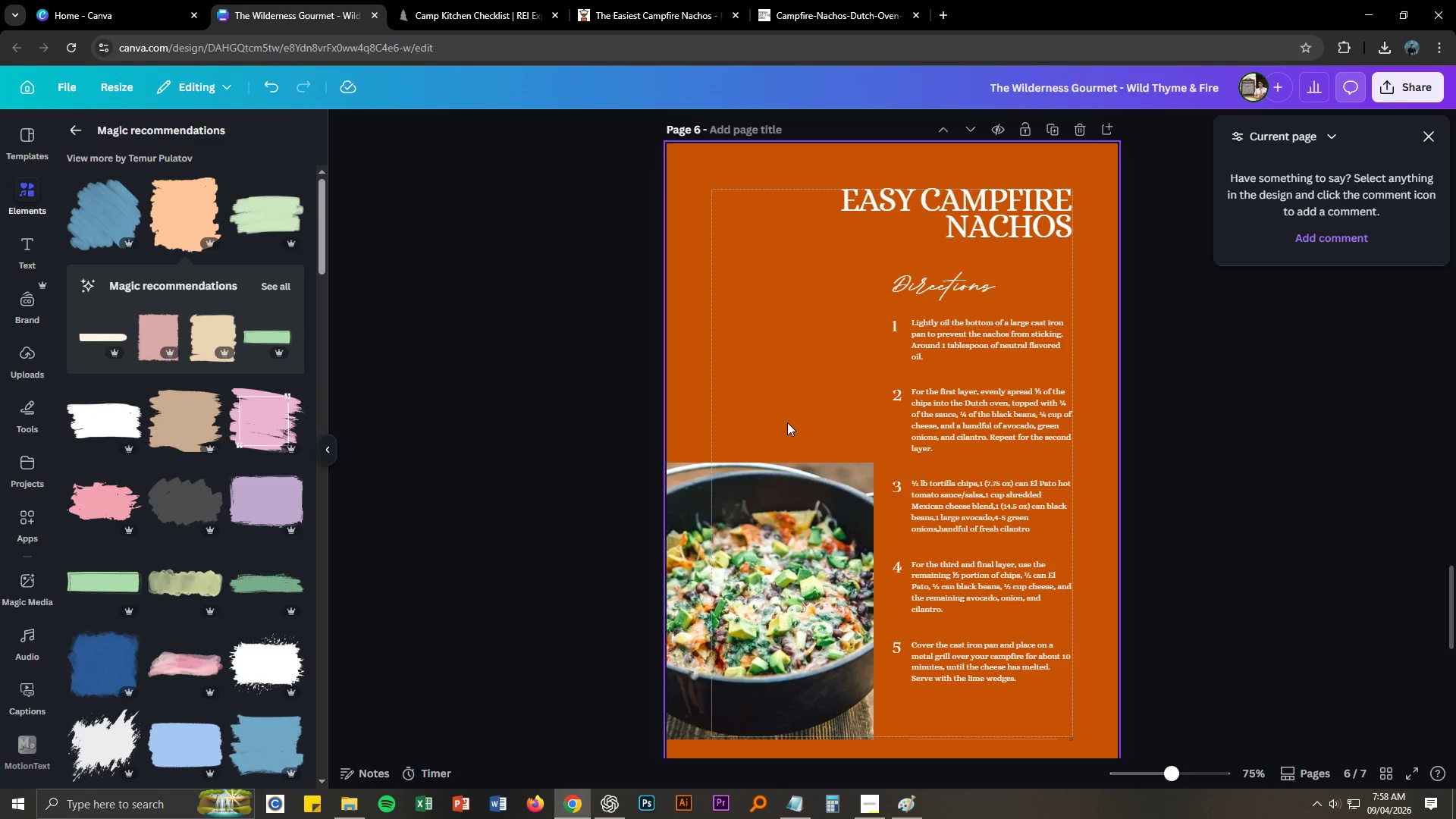 
key(Control+ControlLeft)
 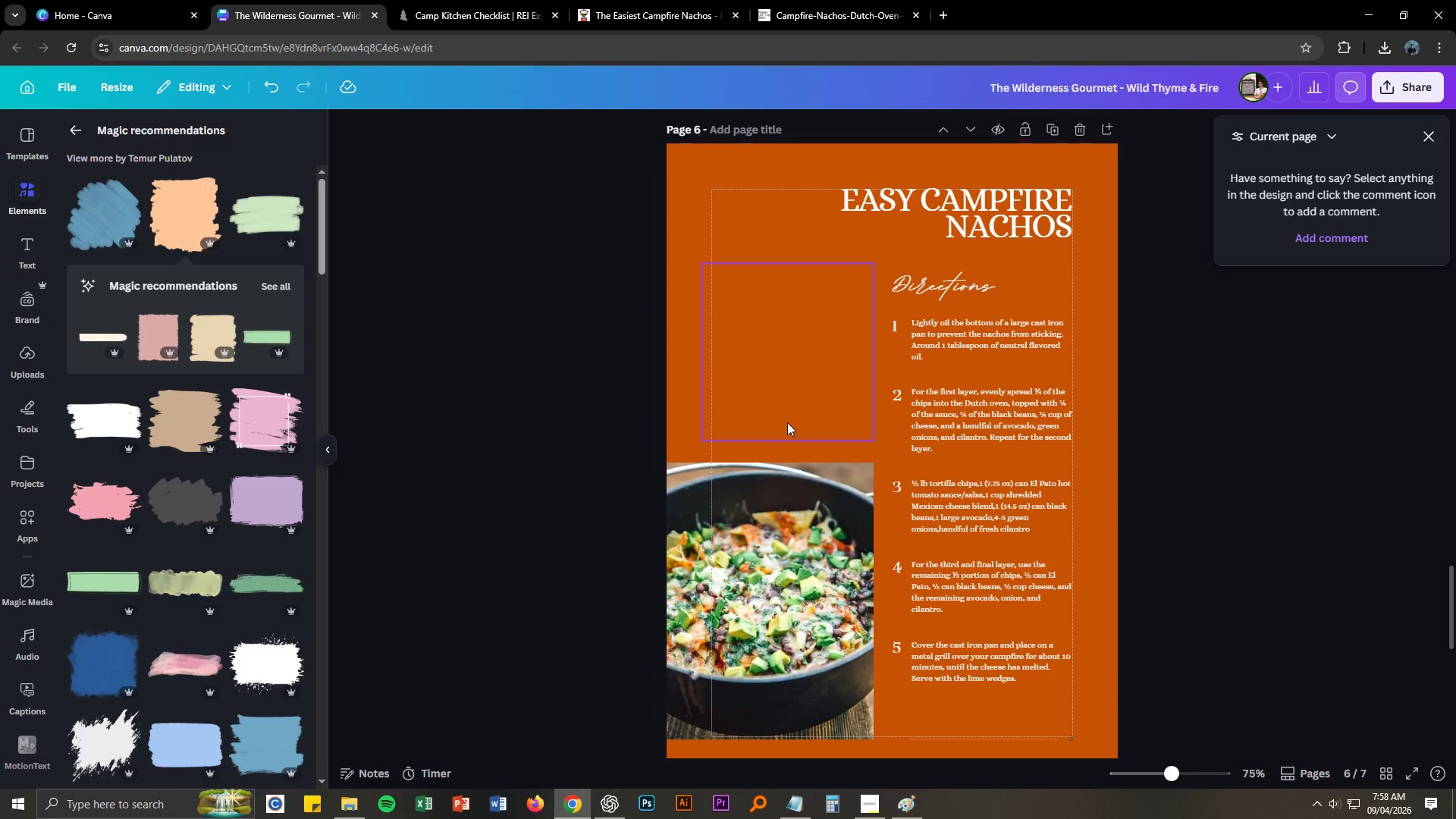 
key(Control+Z)
 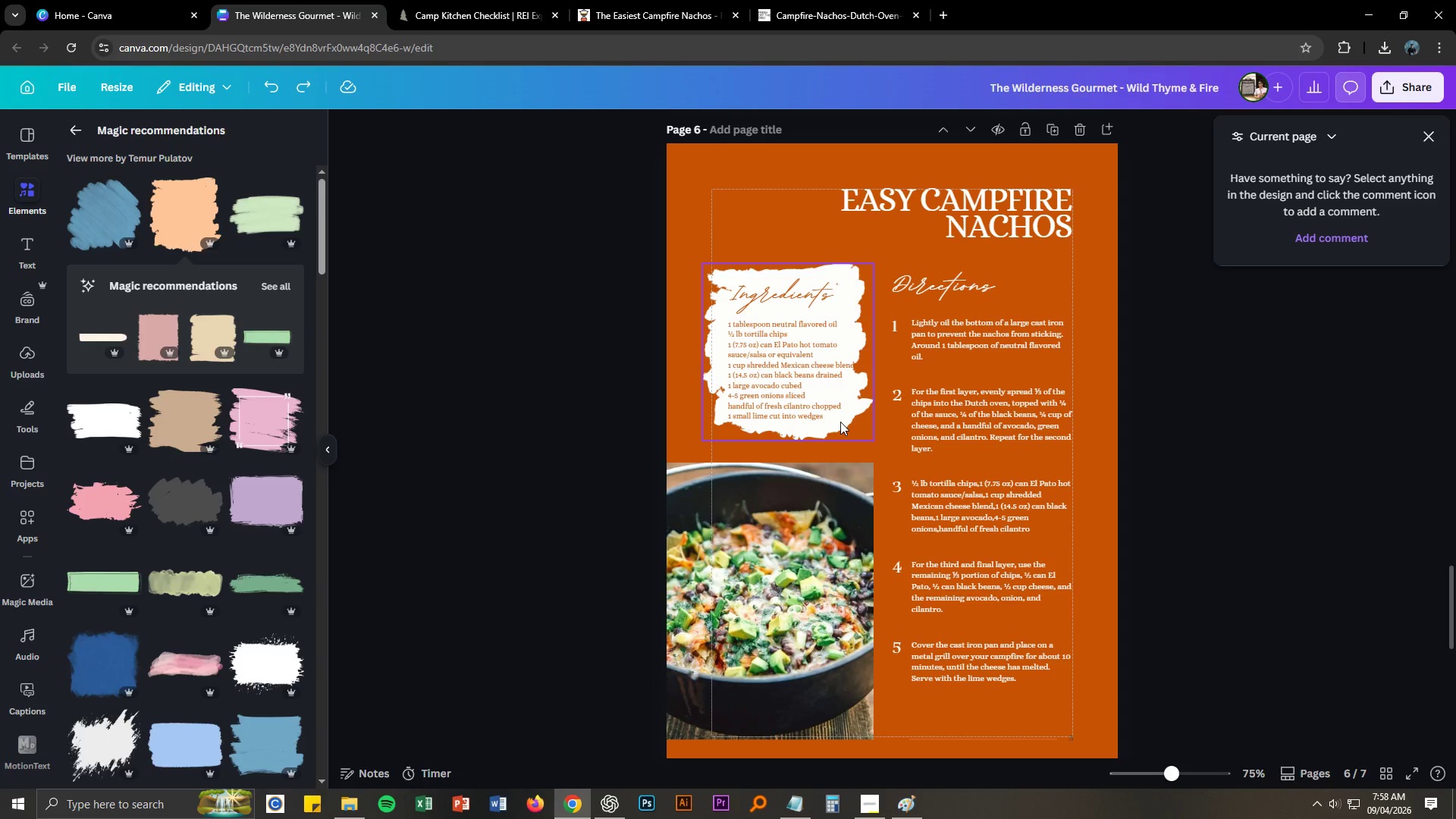 
left_click([841, 423])
 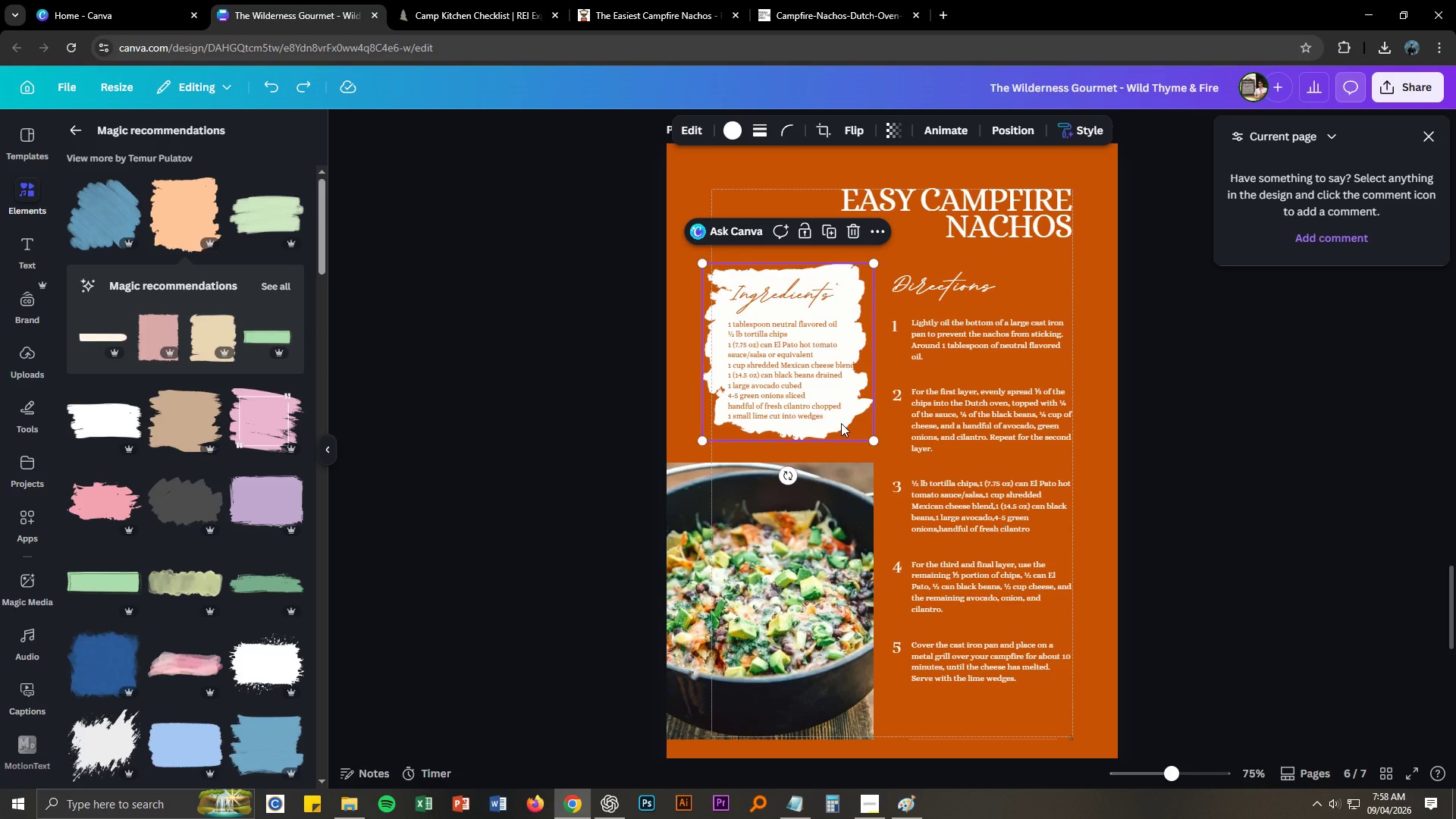 
key(Delete)
 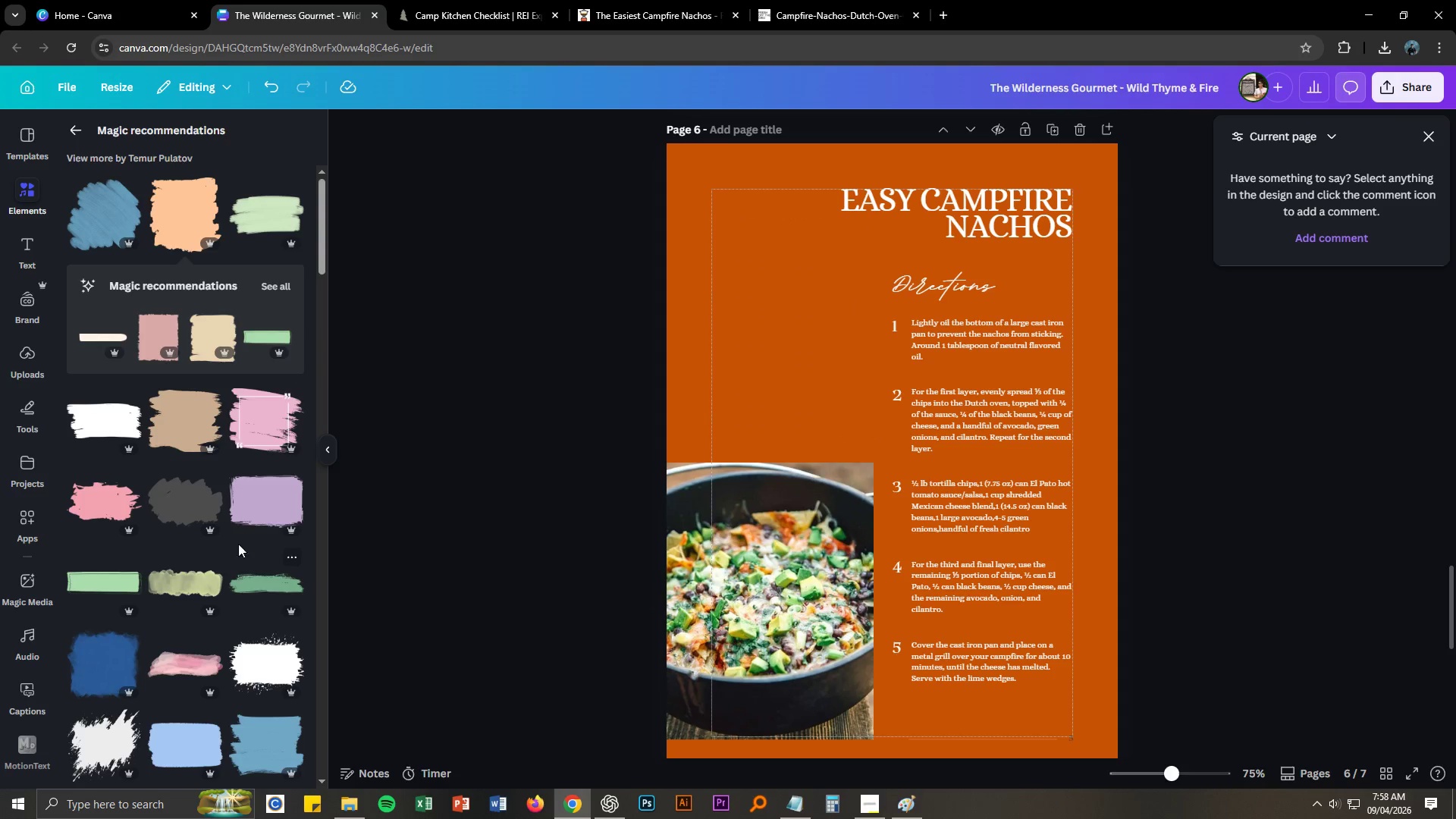 
left_click([260, 513])
 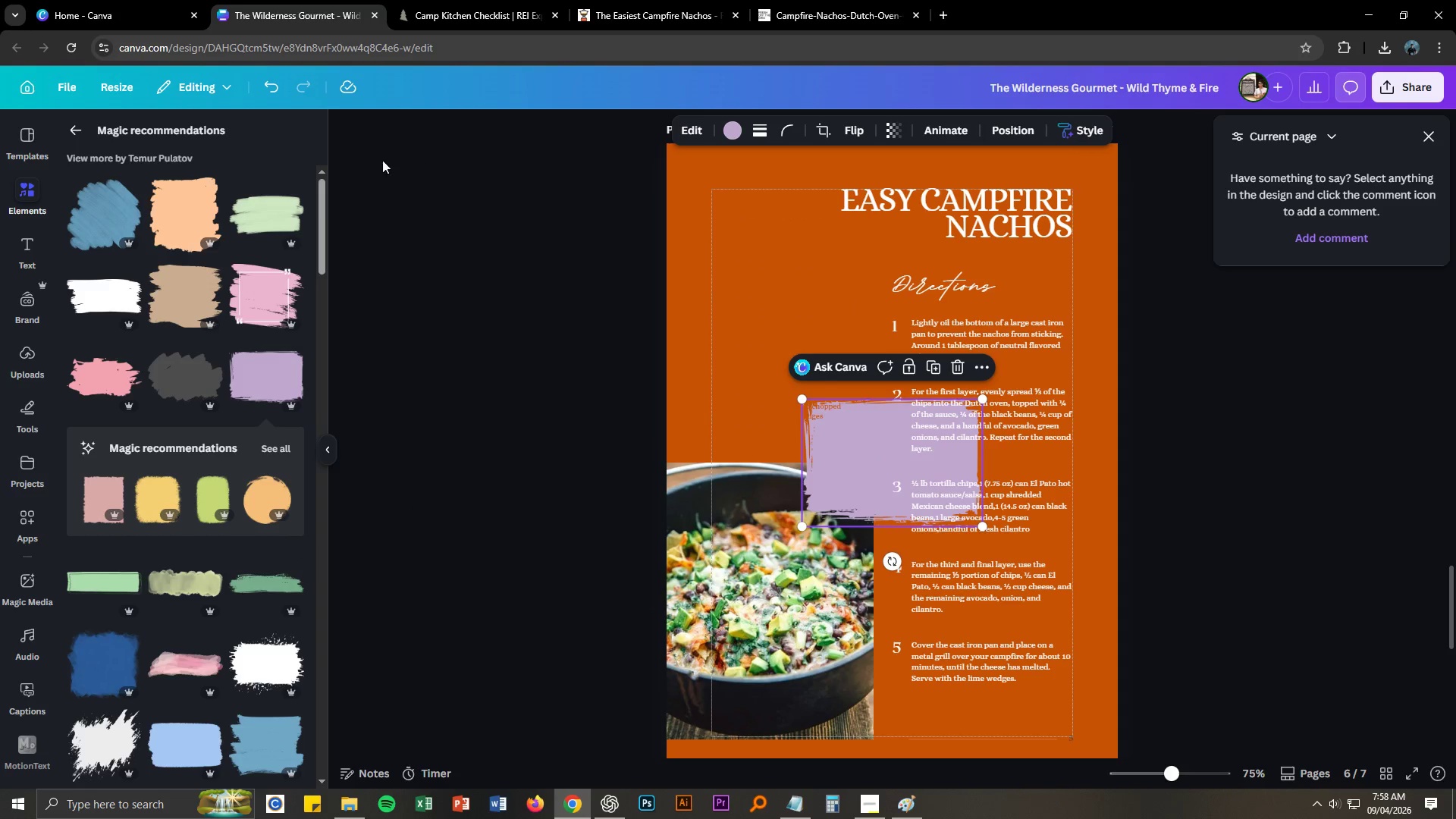 
left_click([737, 132])
 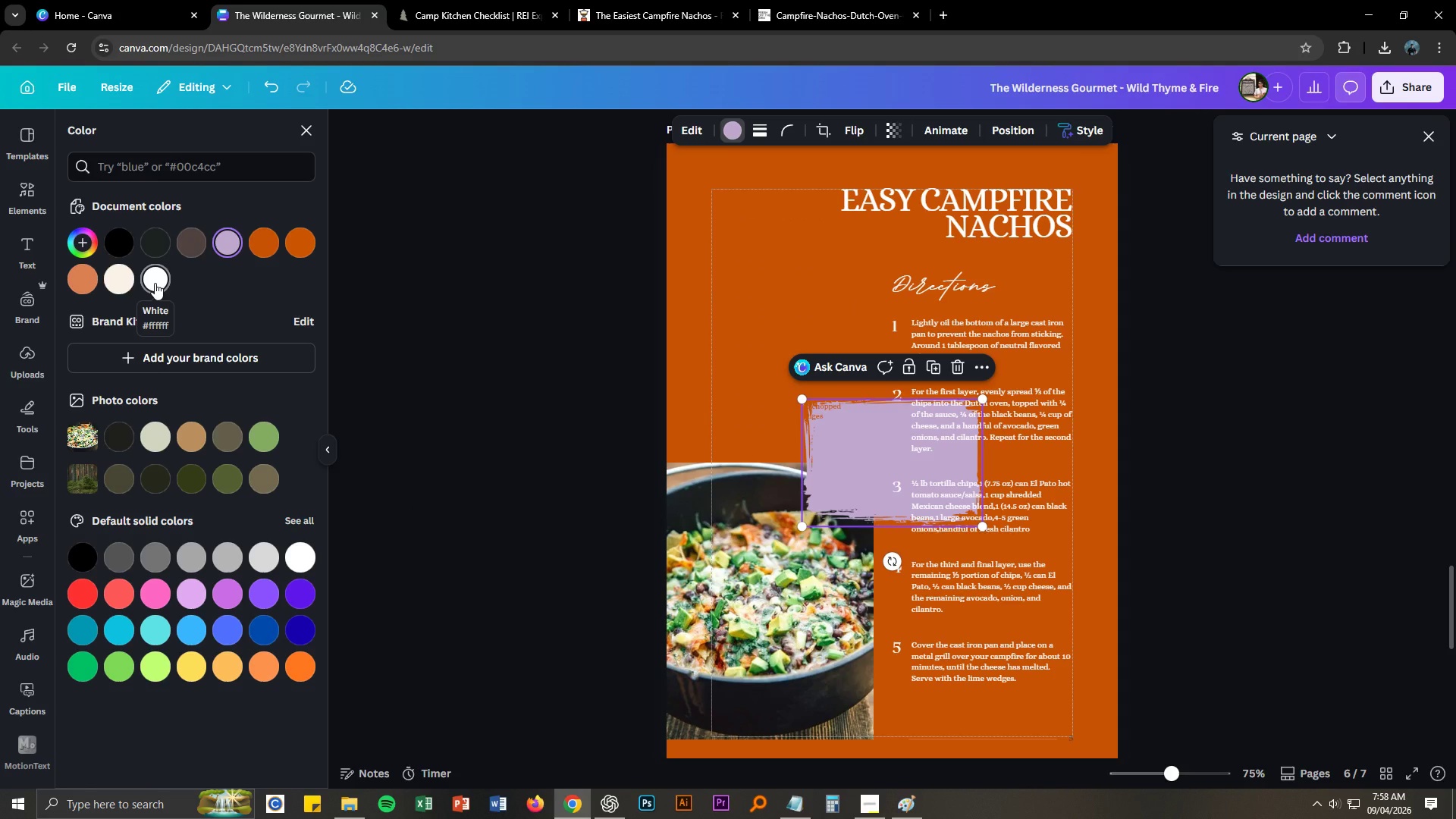 
left_click([155, 283])
 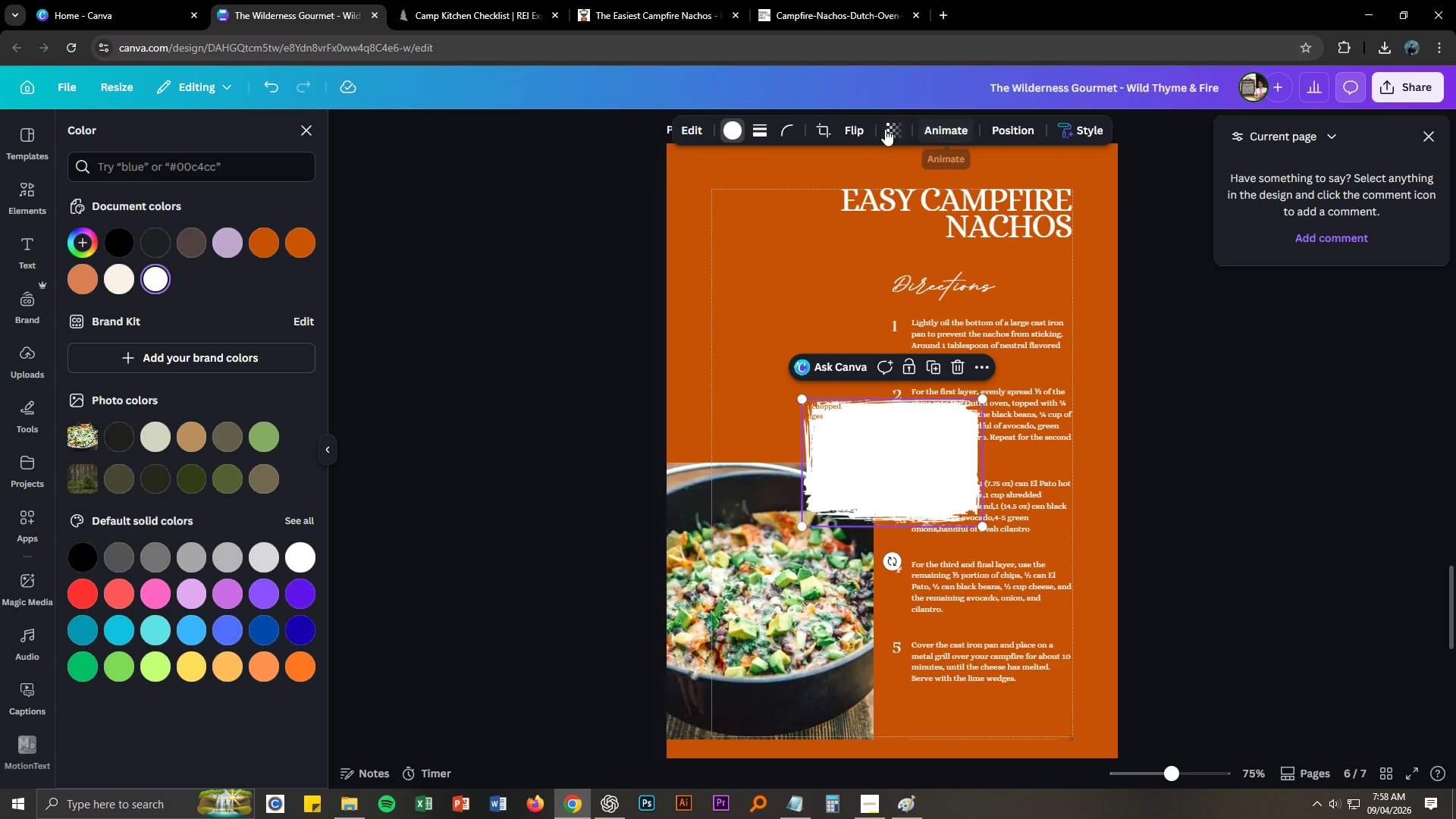 
left_click([893, 132])
 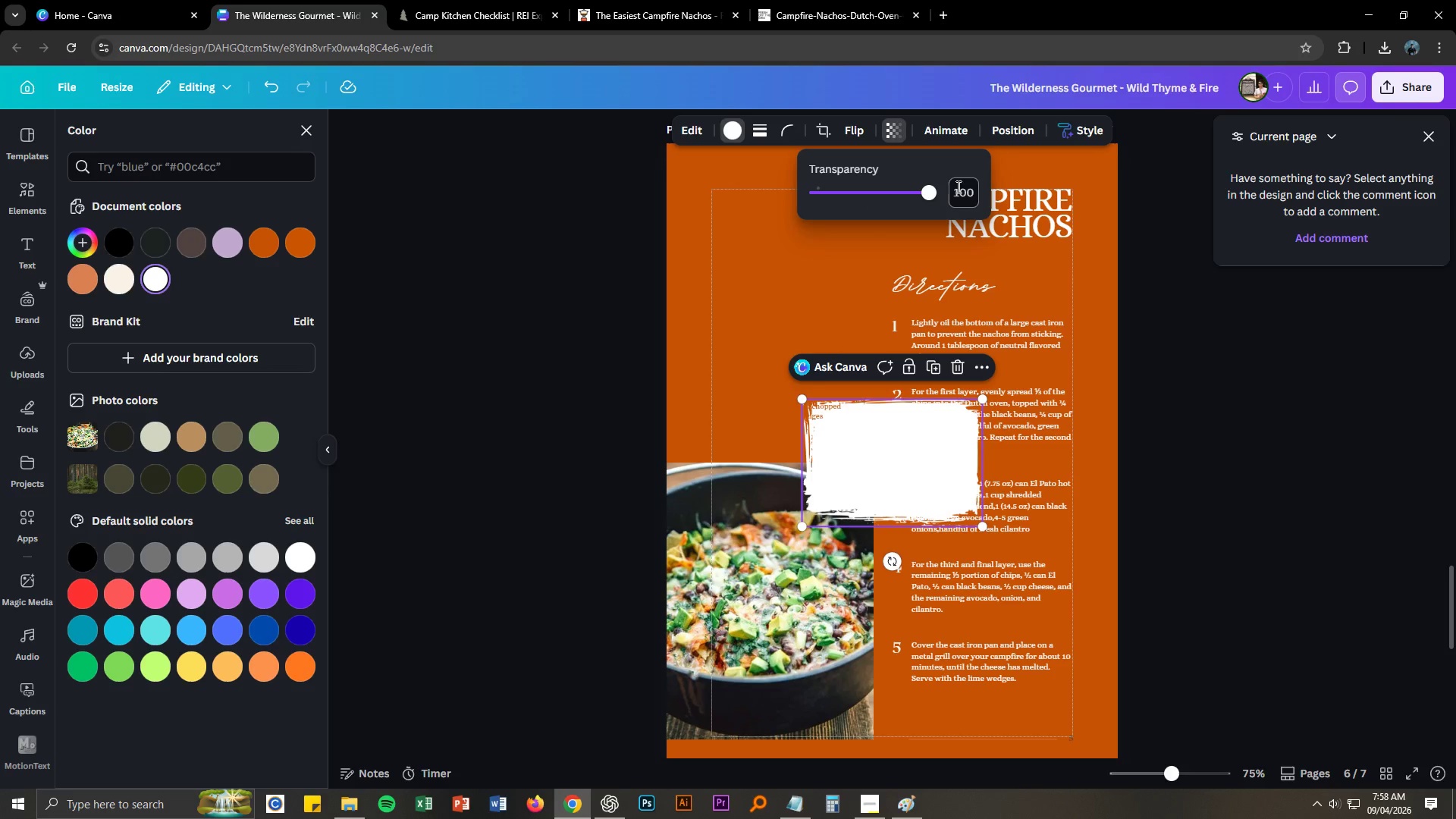 
double_click([959, 187])
 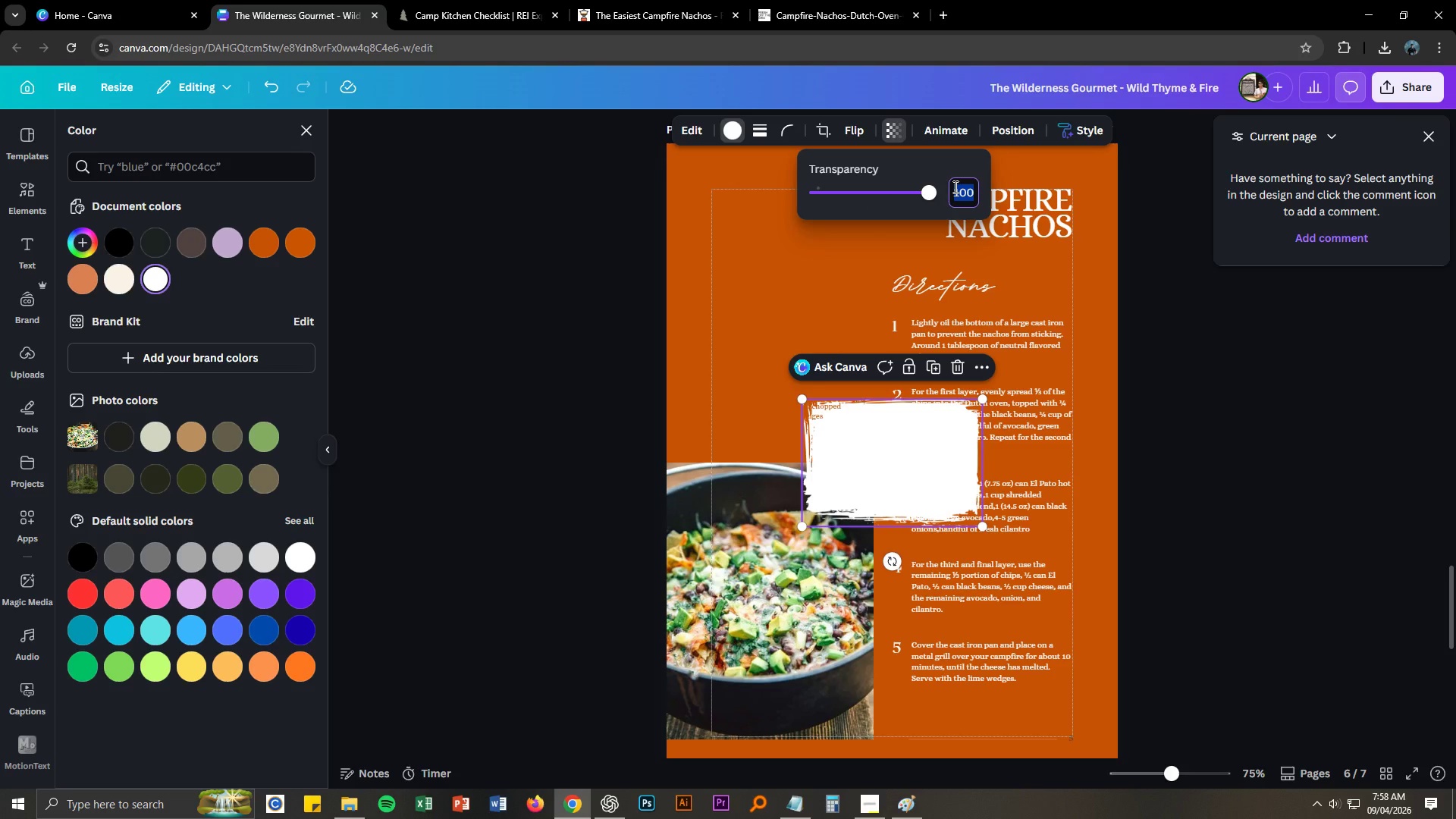 
key(Numpad7)
 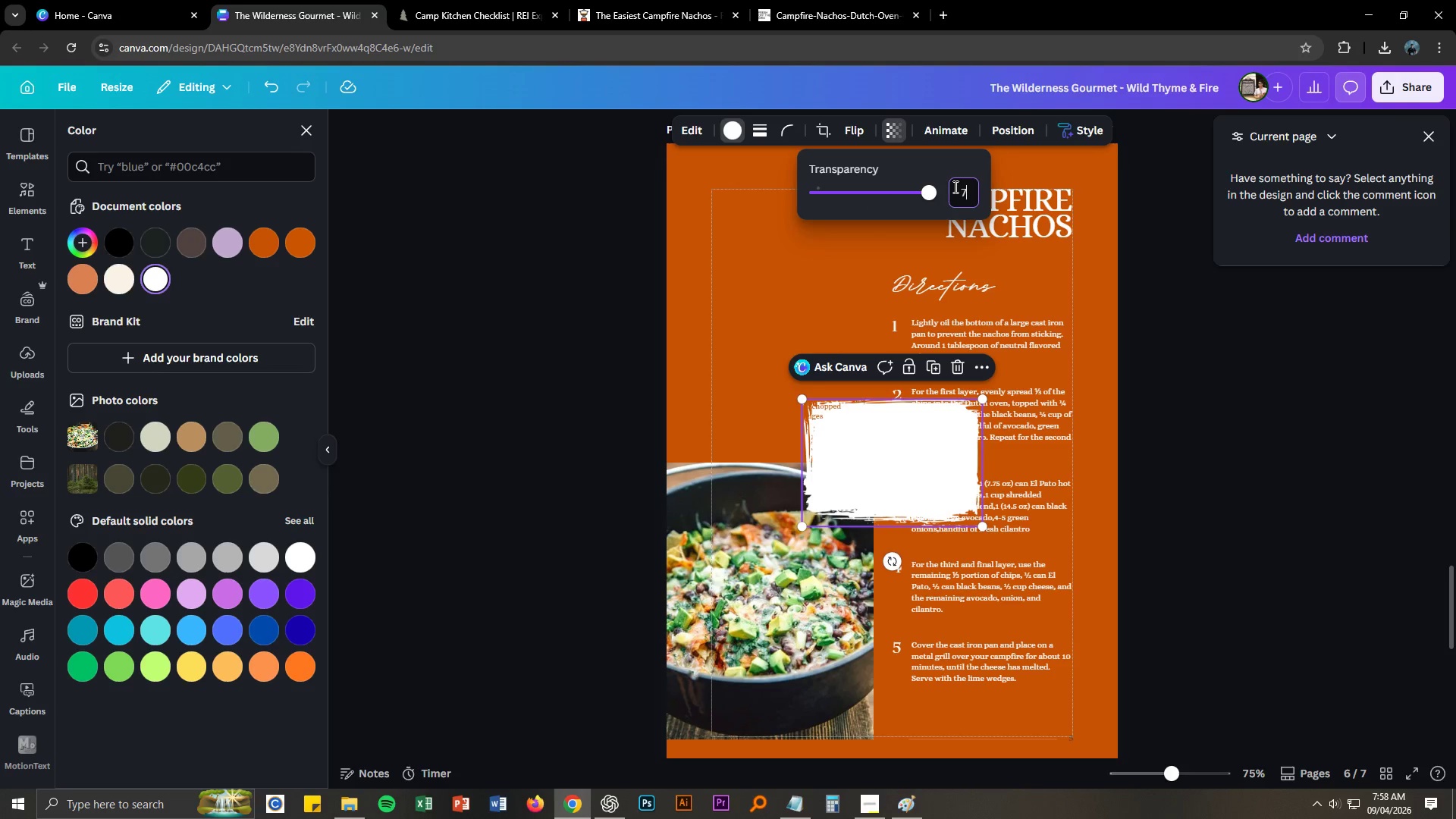 
key(Numpad5)
 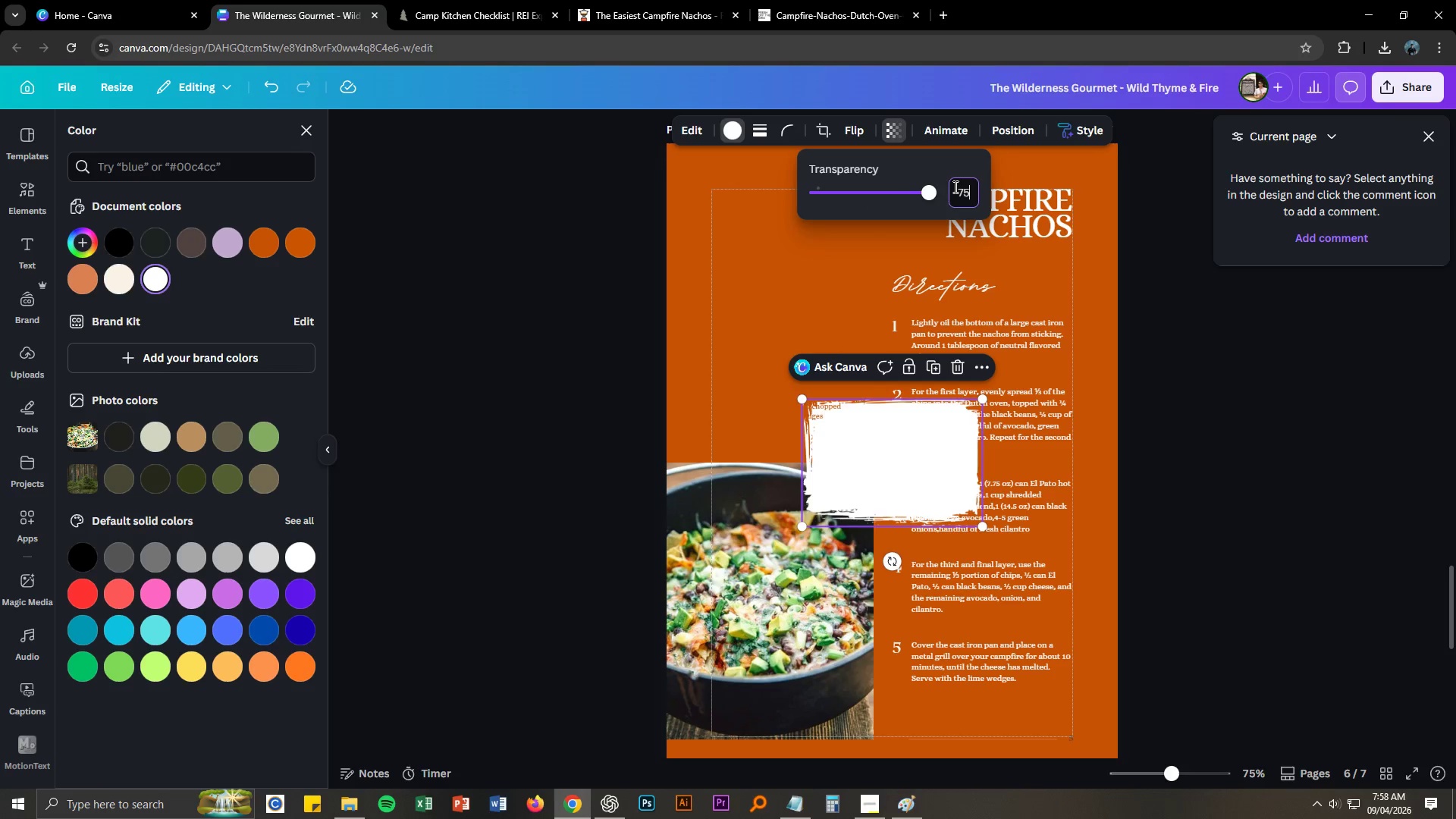 
key(NumpadEnter)
 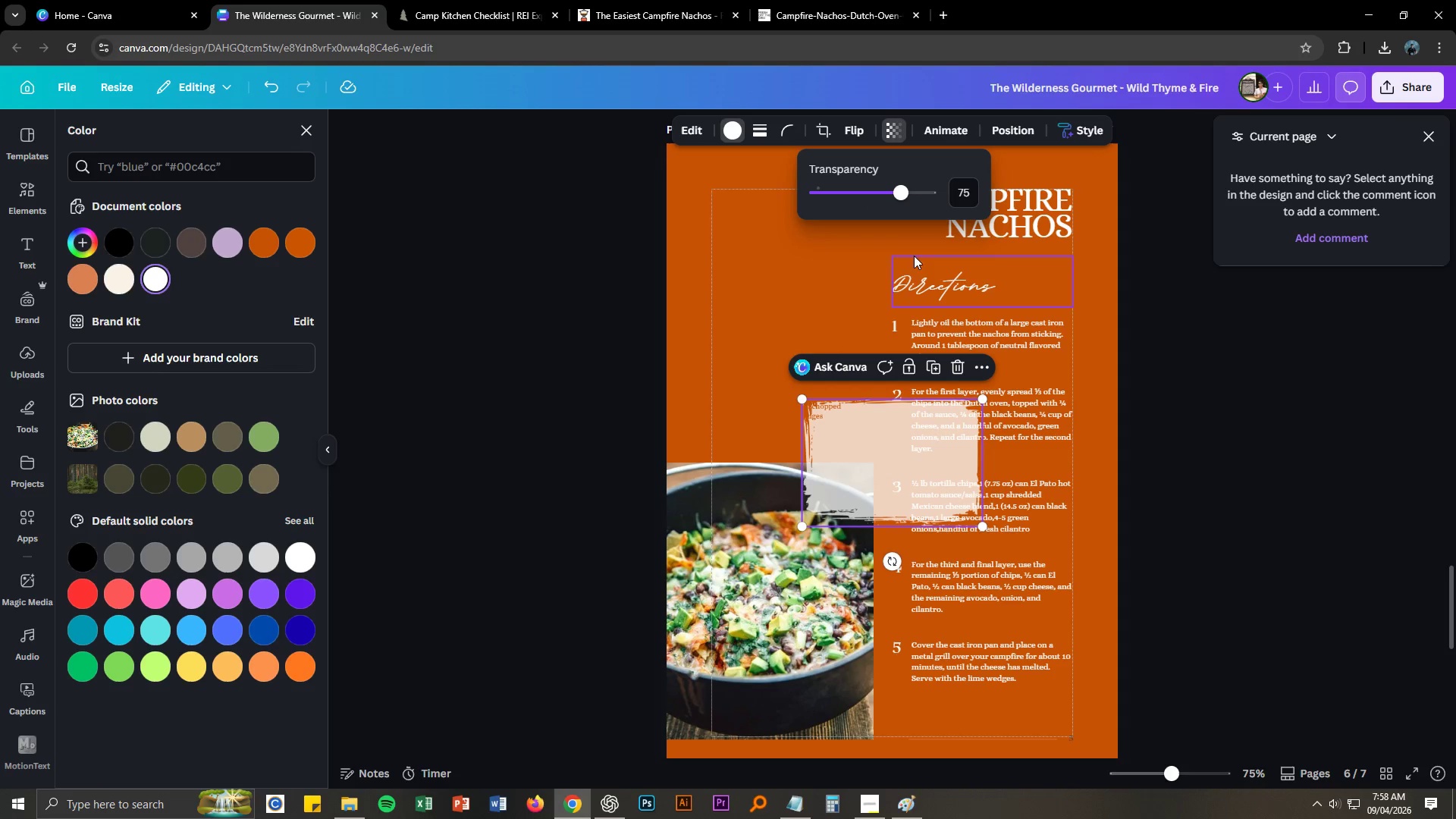 
left_click_drag(start_coordinate=[909, 192], to_coordinate=[943, 193])
 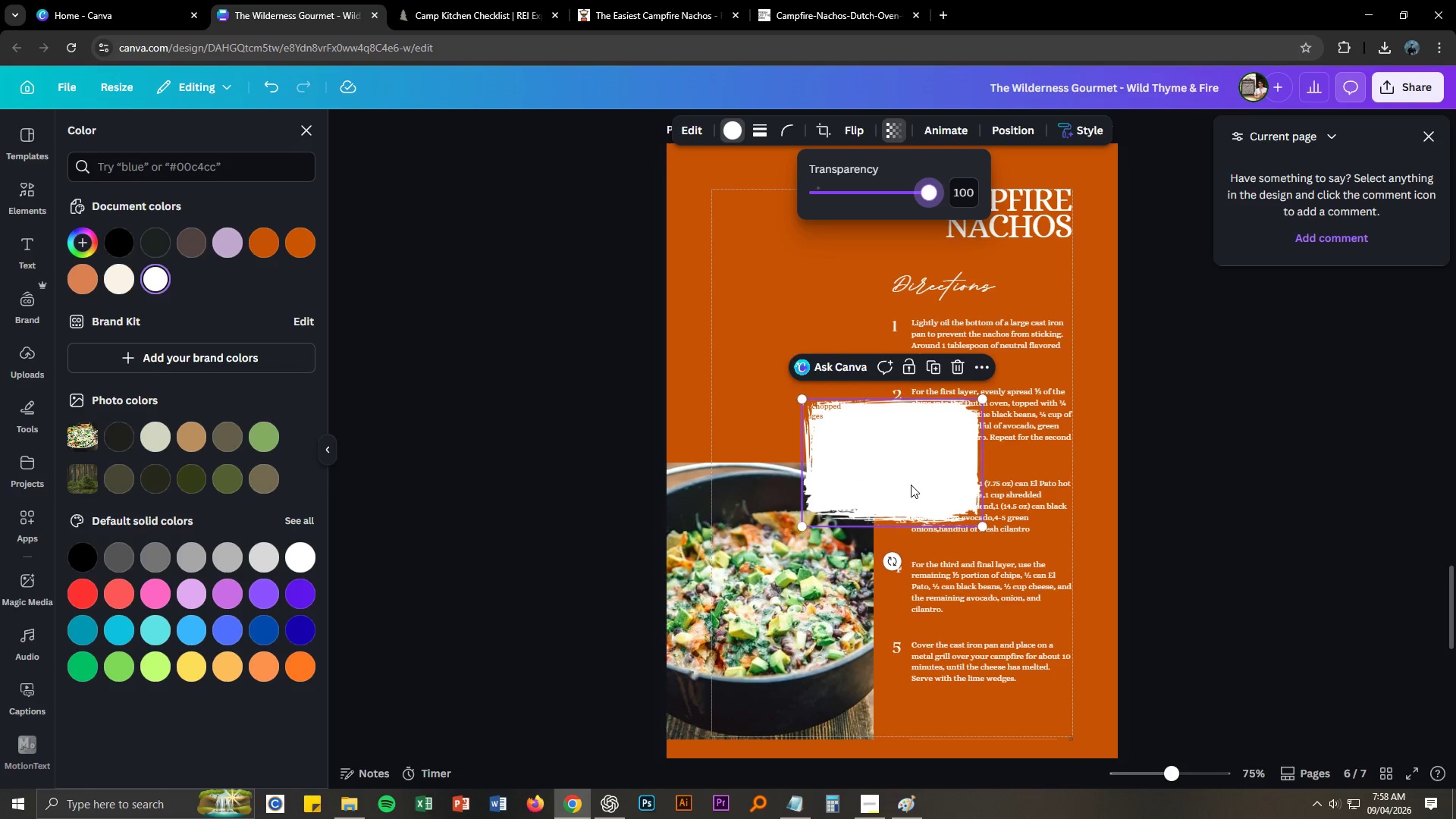 
left_click_drag(start_coordinate=[904, 483], to_coordinate=[772, 388])
 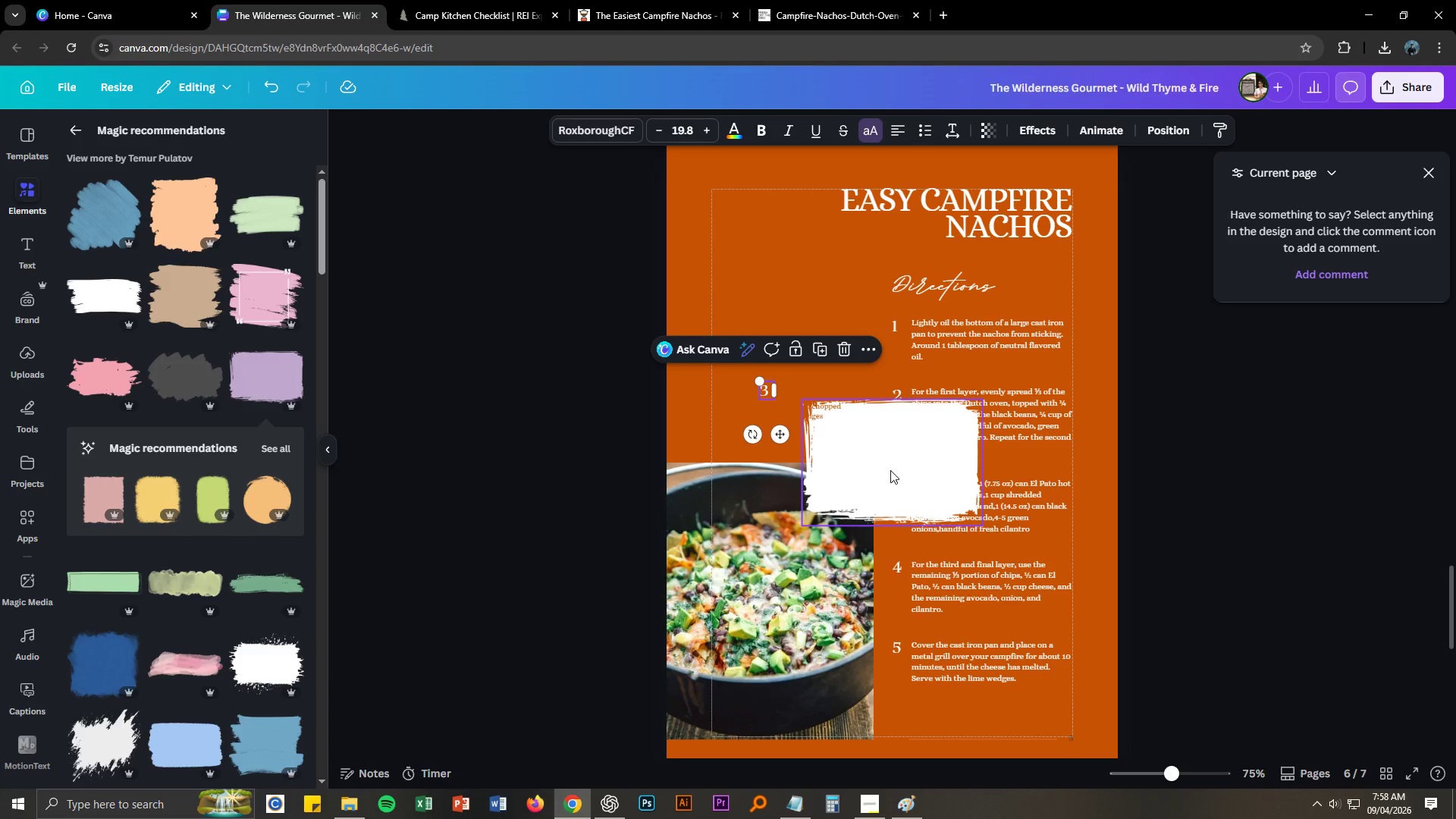 
key(Control+ControlLeft)
 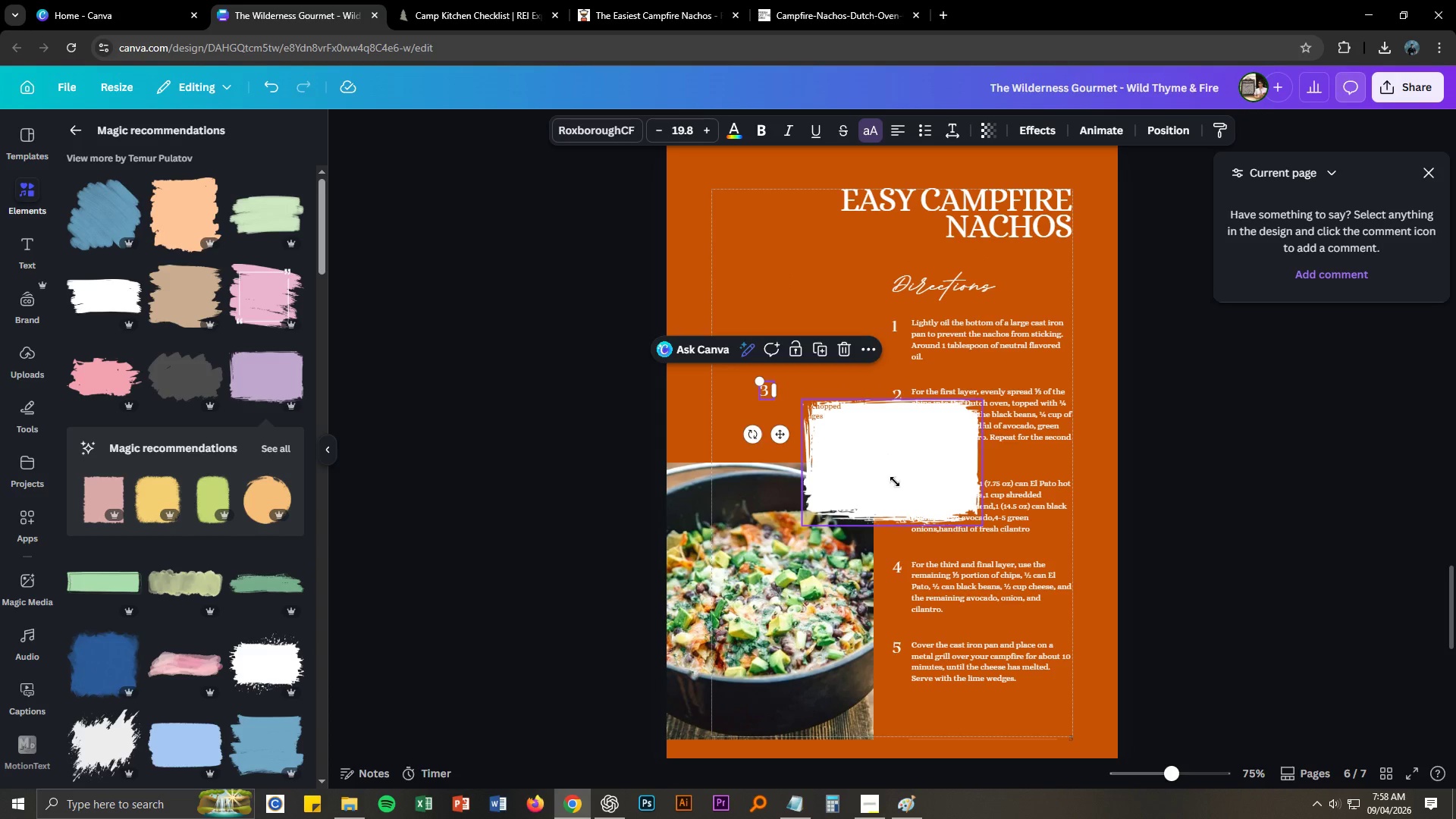 
key(Control+Z)
 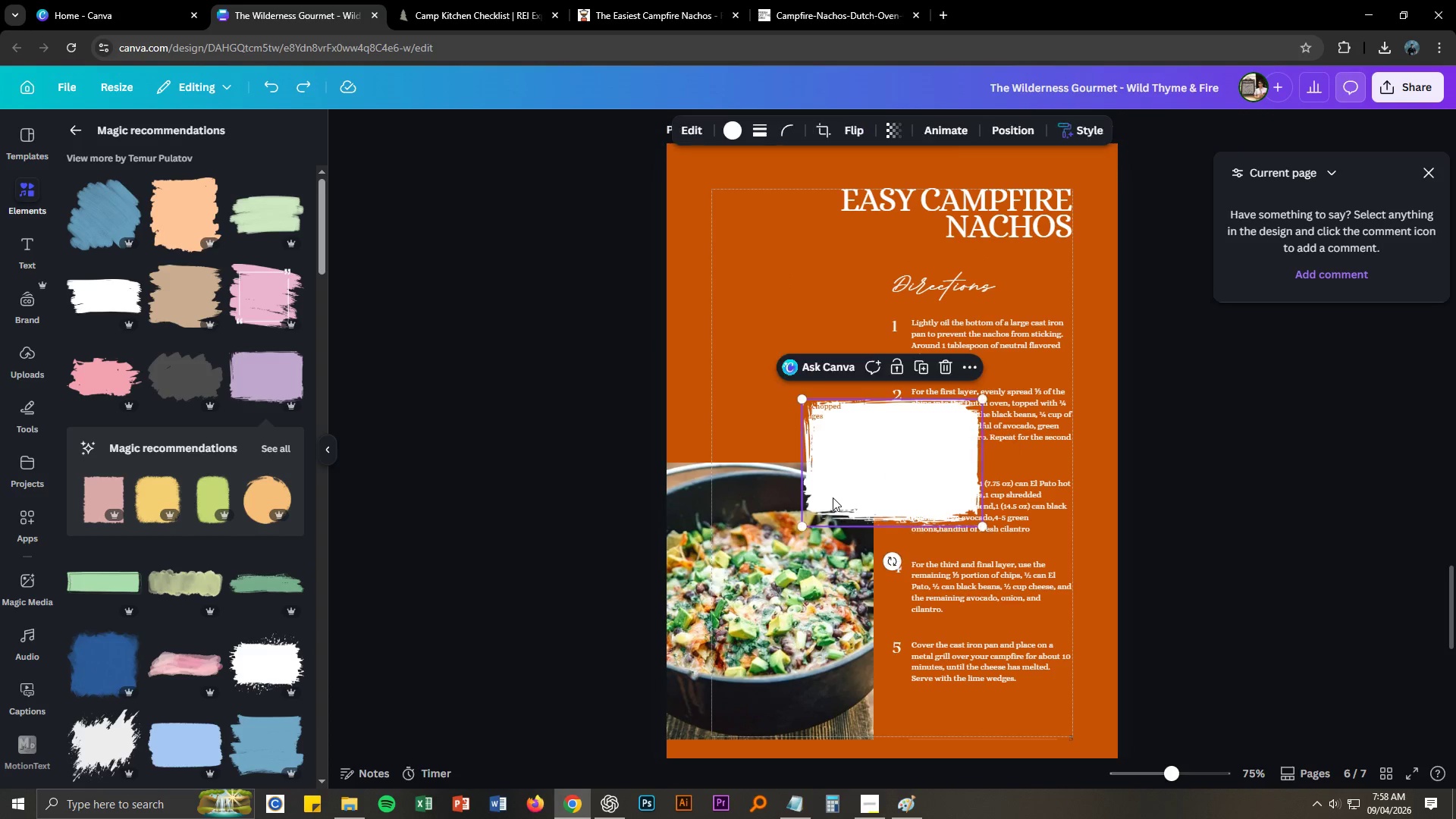 
left_click_drag(start_coordinate=[833, 497], to_coordinate=[714, 410])
 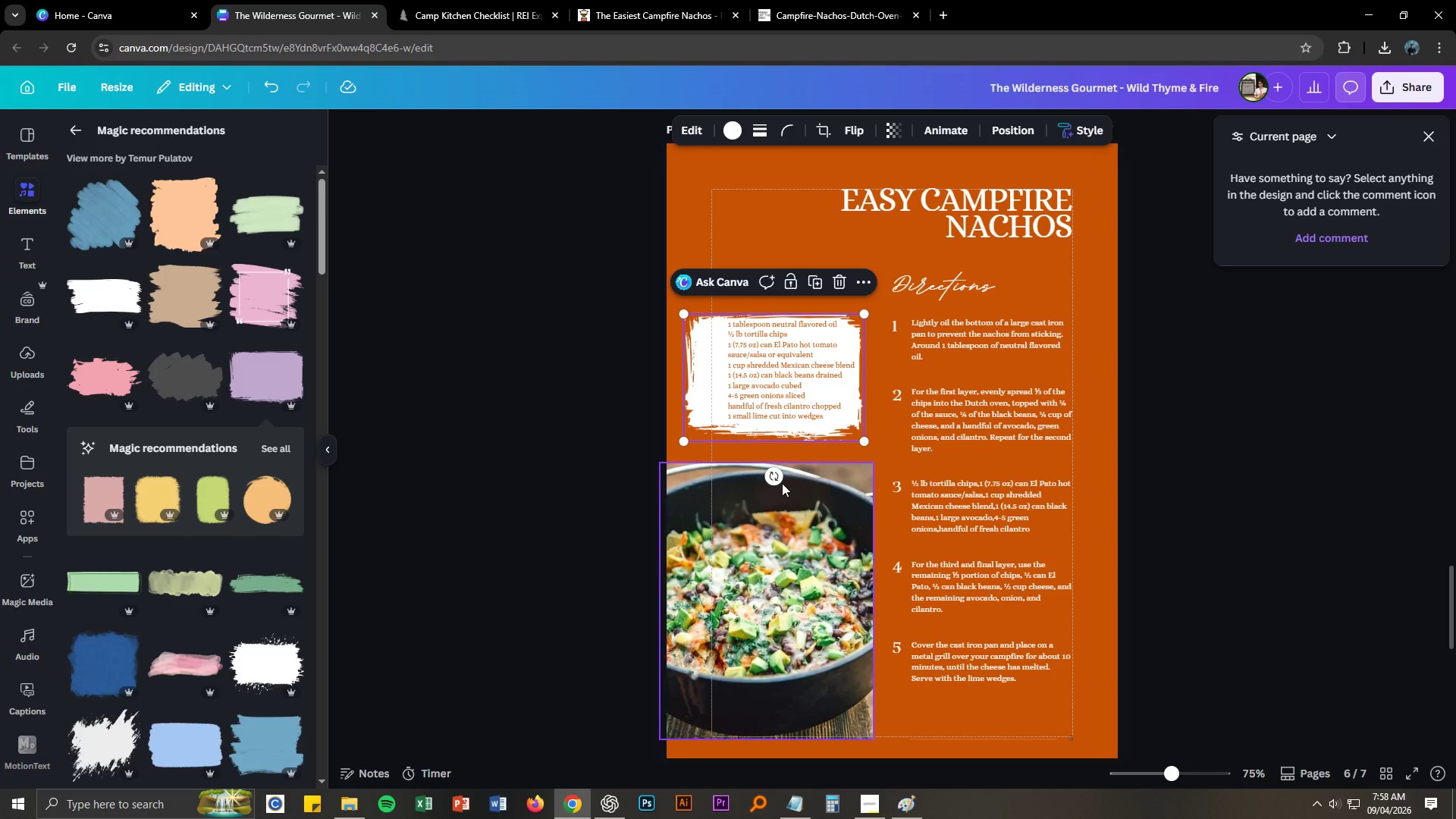 
left_click_drag(start_coordinate=[775, 478], to_coordinate=[909, 377])
 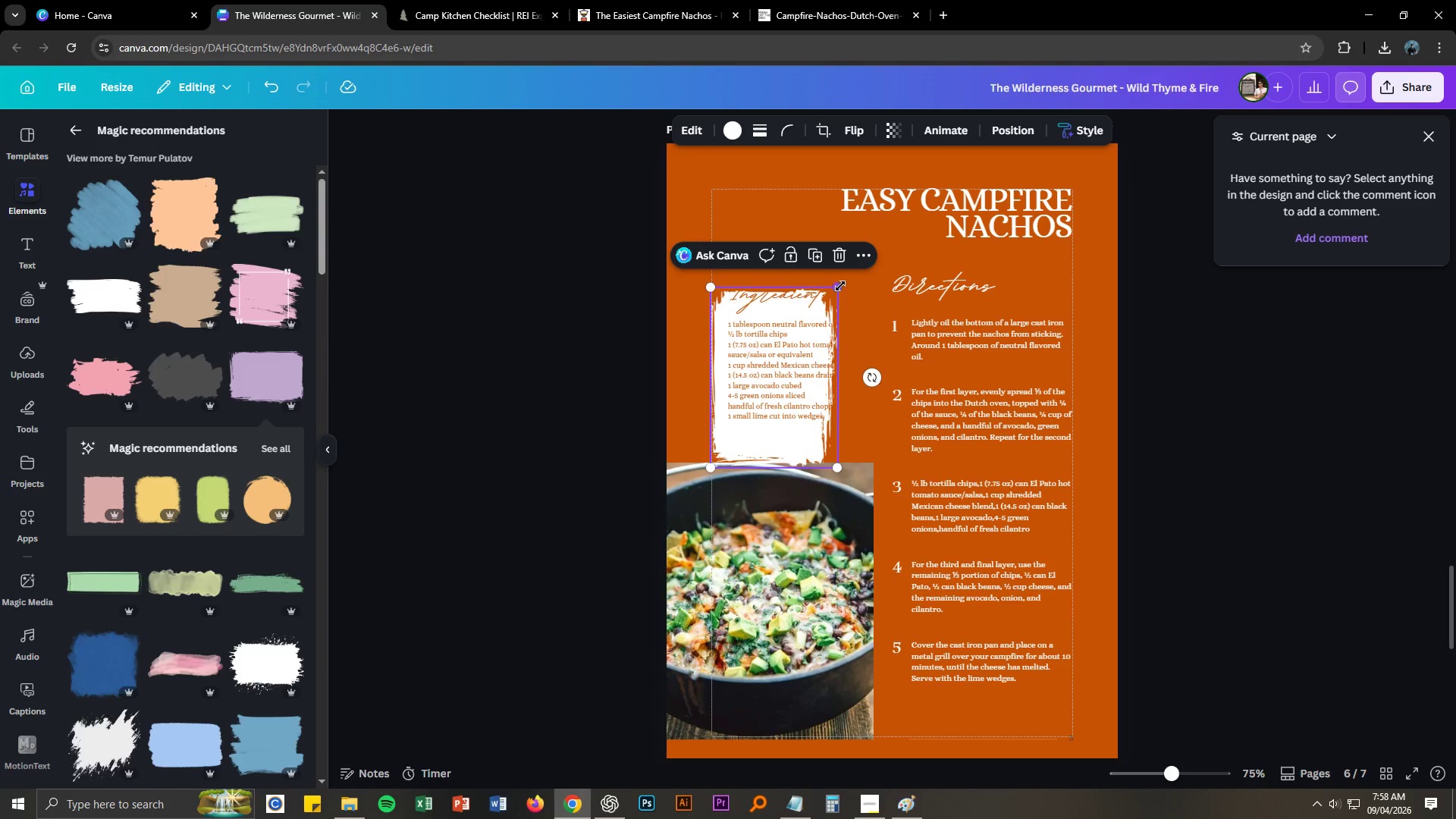 
left_click_drag(start_coordinate=[840, 286], to_coordinate=[880, 256])
 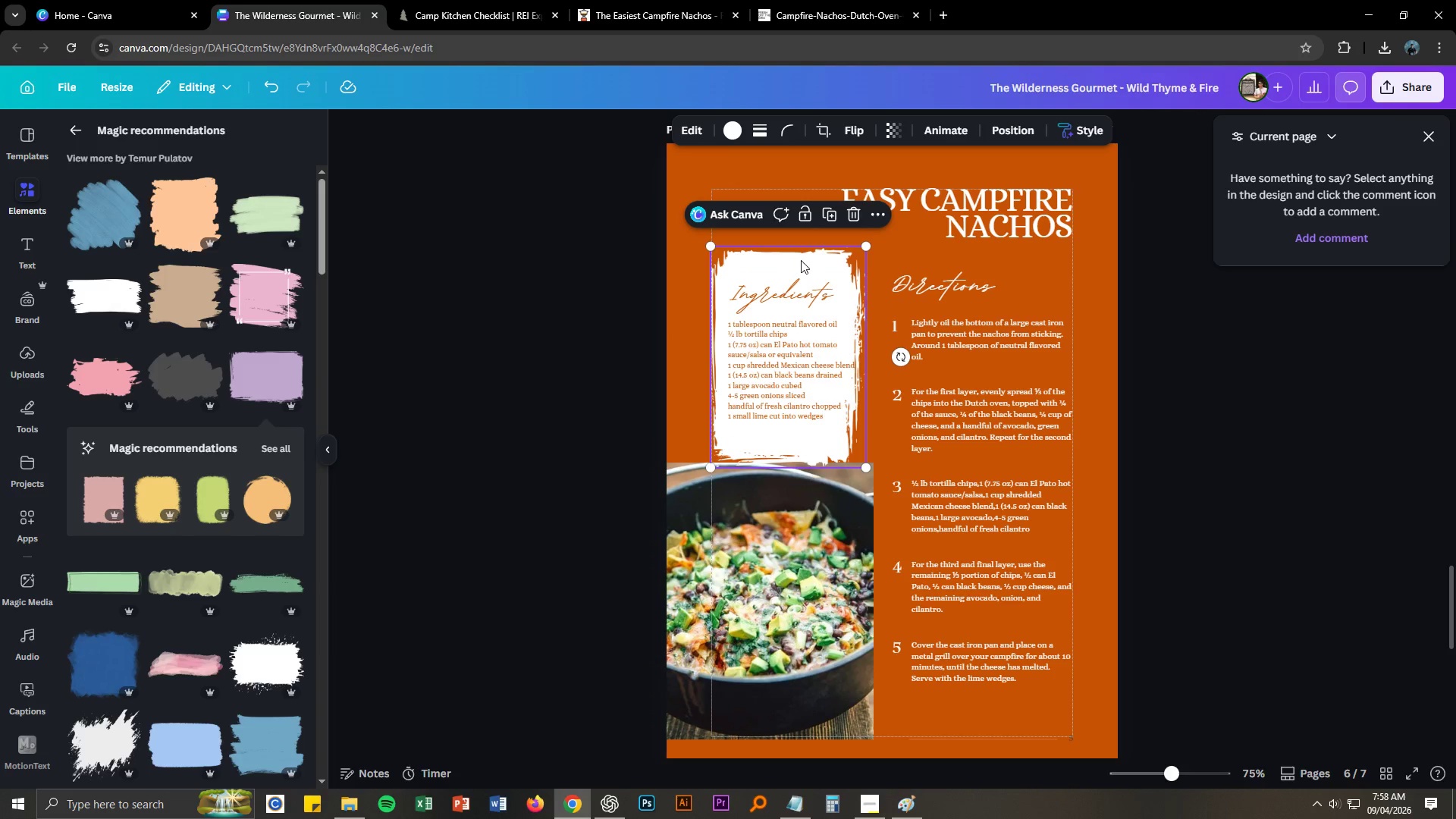 
left_click_drag(start_coordinate=[799, 259], to_coordinate=[797, 250])
 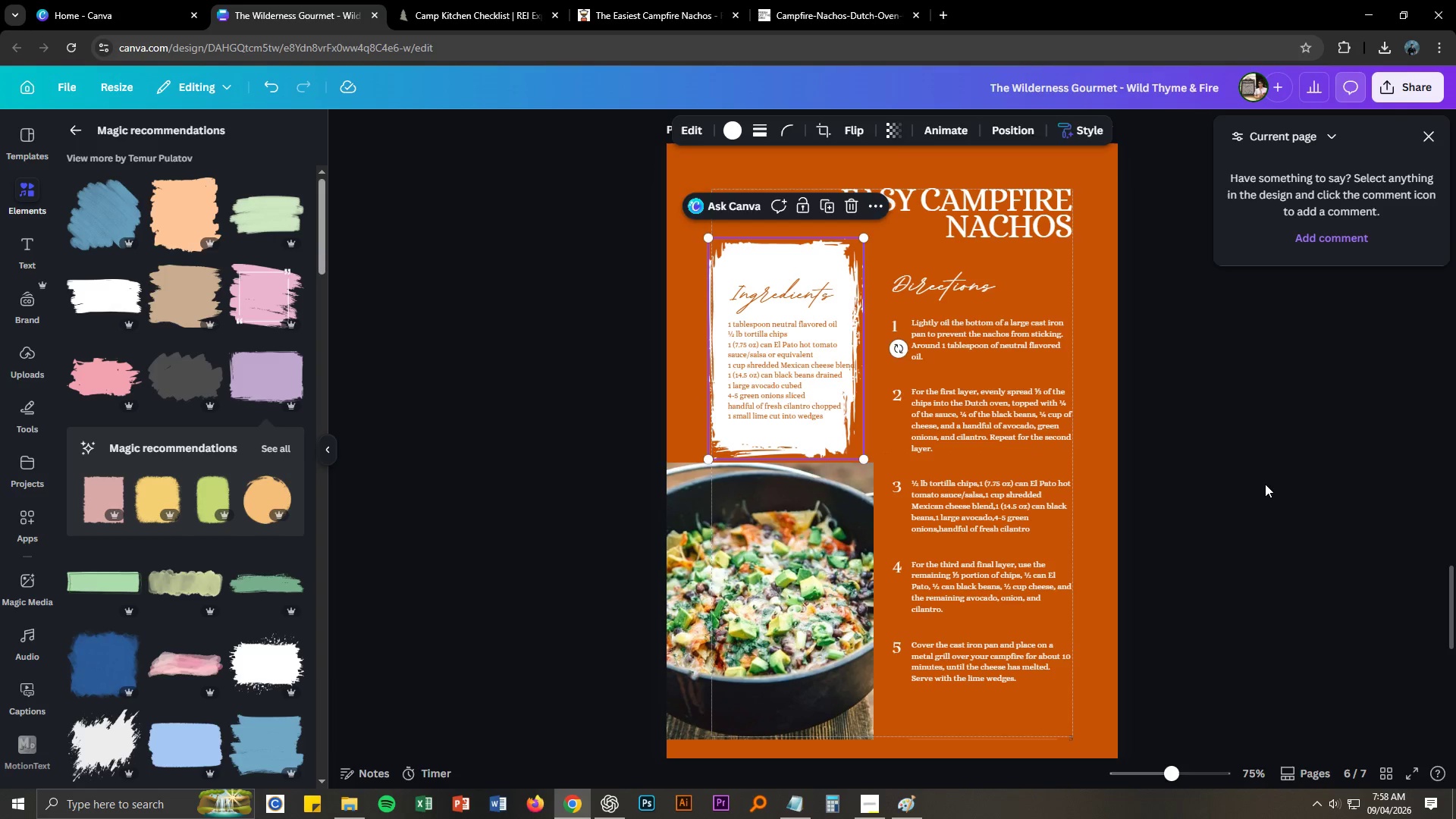 
hold_key(key=ControlLeft, duration=1.5)
 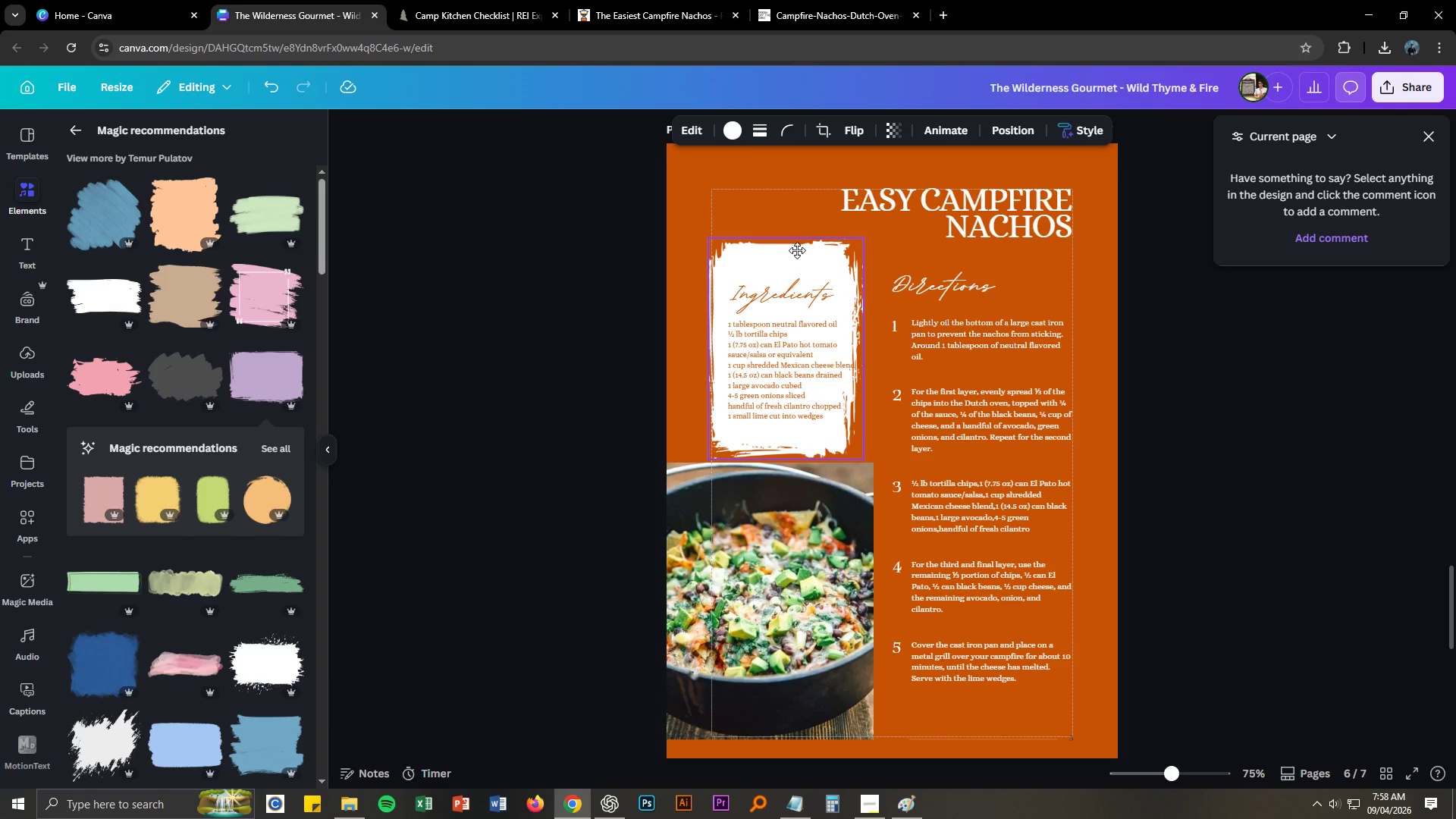 
hold_key(key=ControlLeft, duration=0.86)
 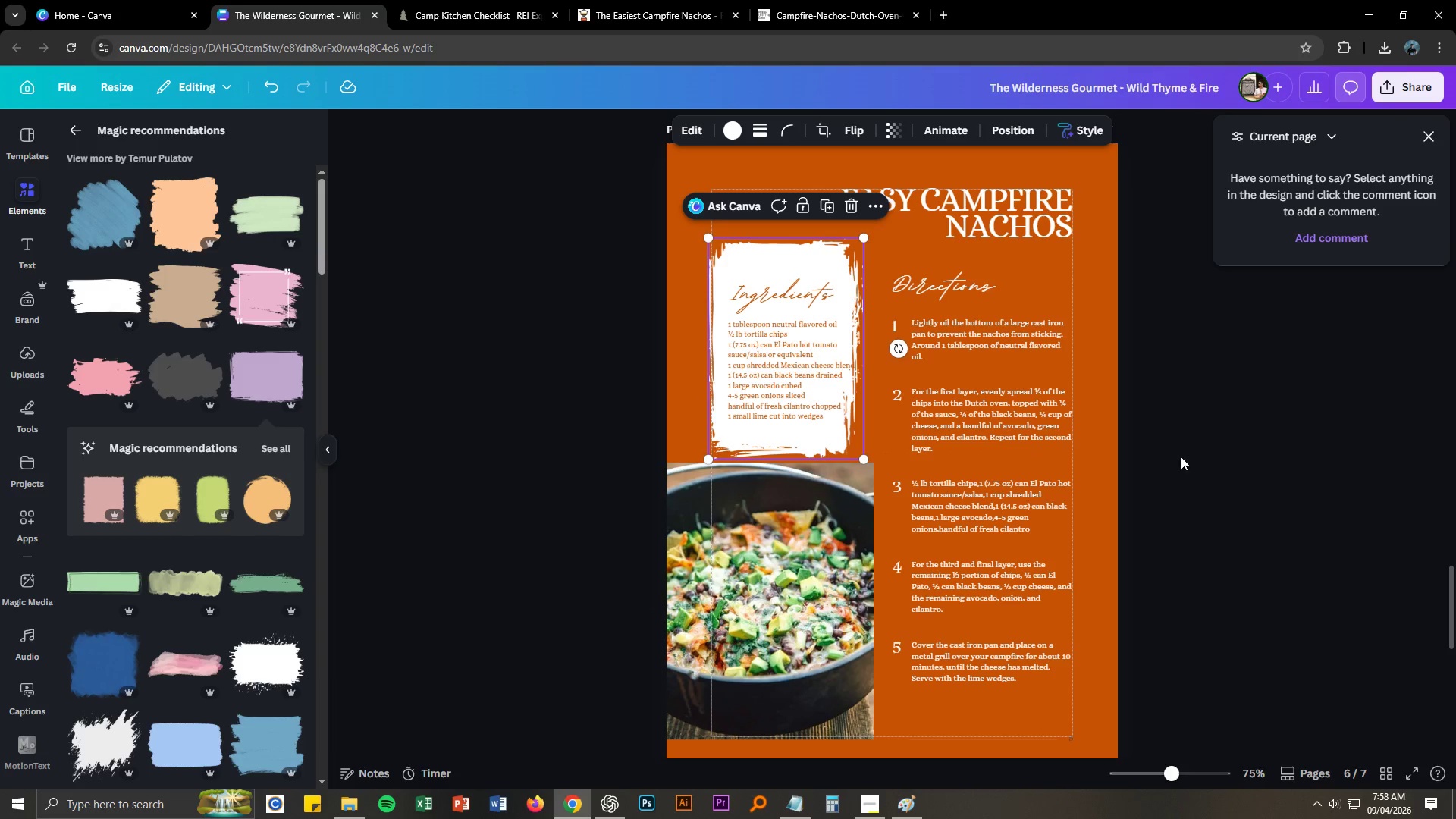 
left_click([1265, 484])
 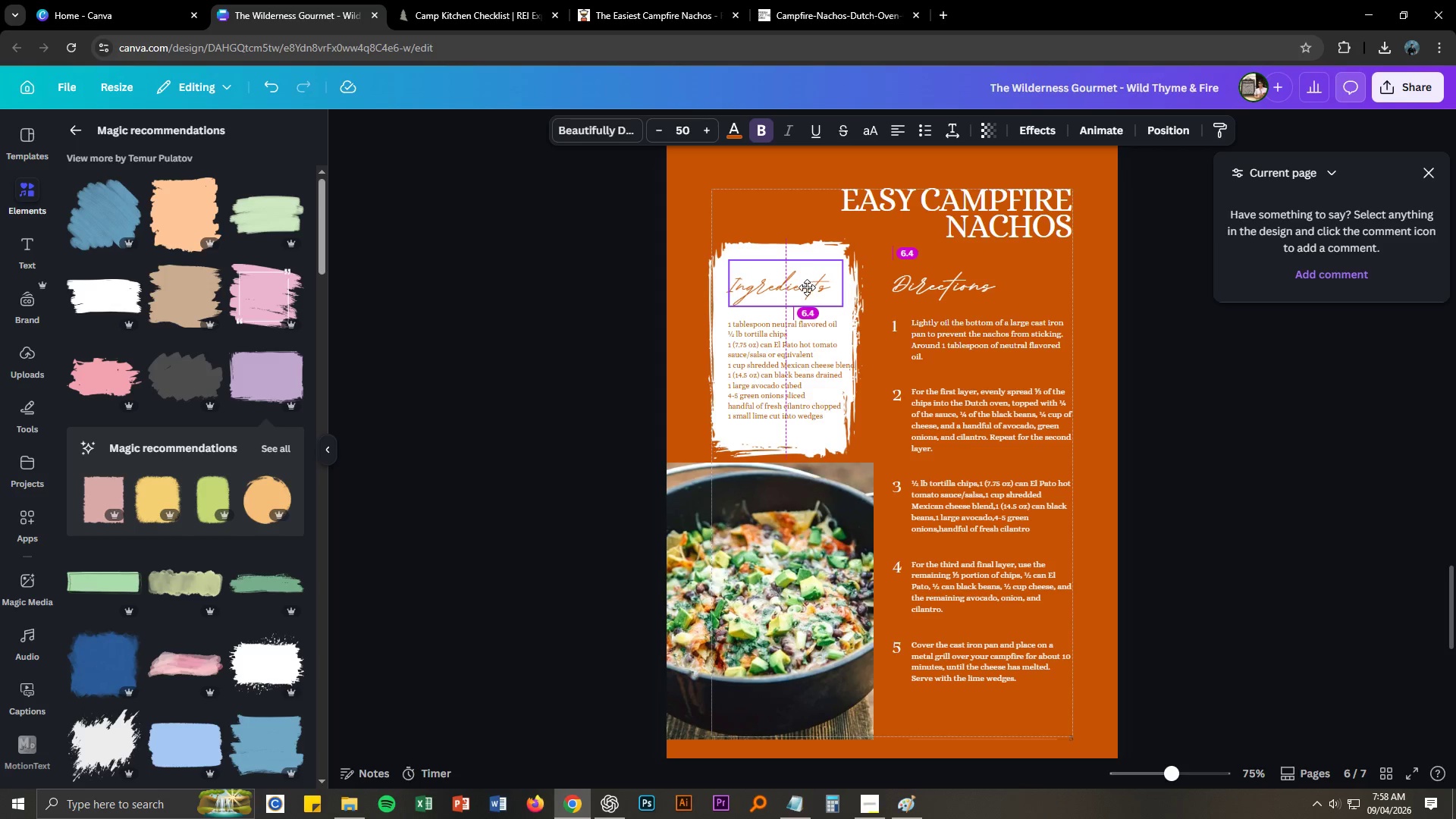 
wait(7.98)
 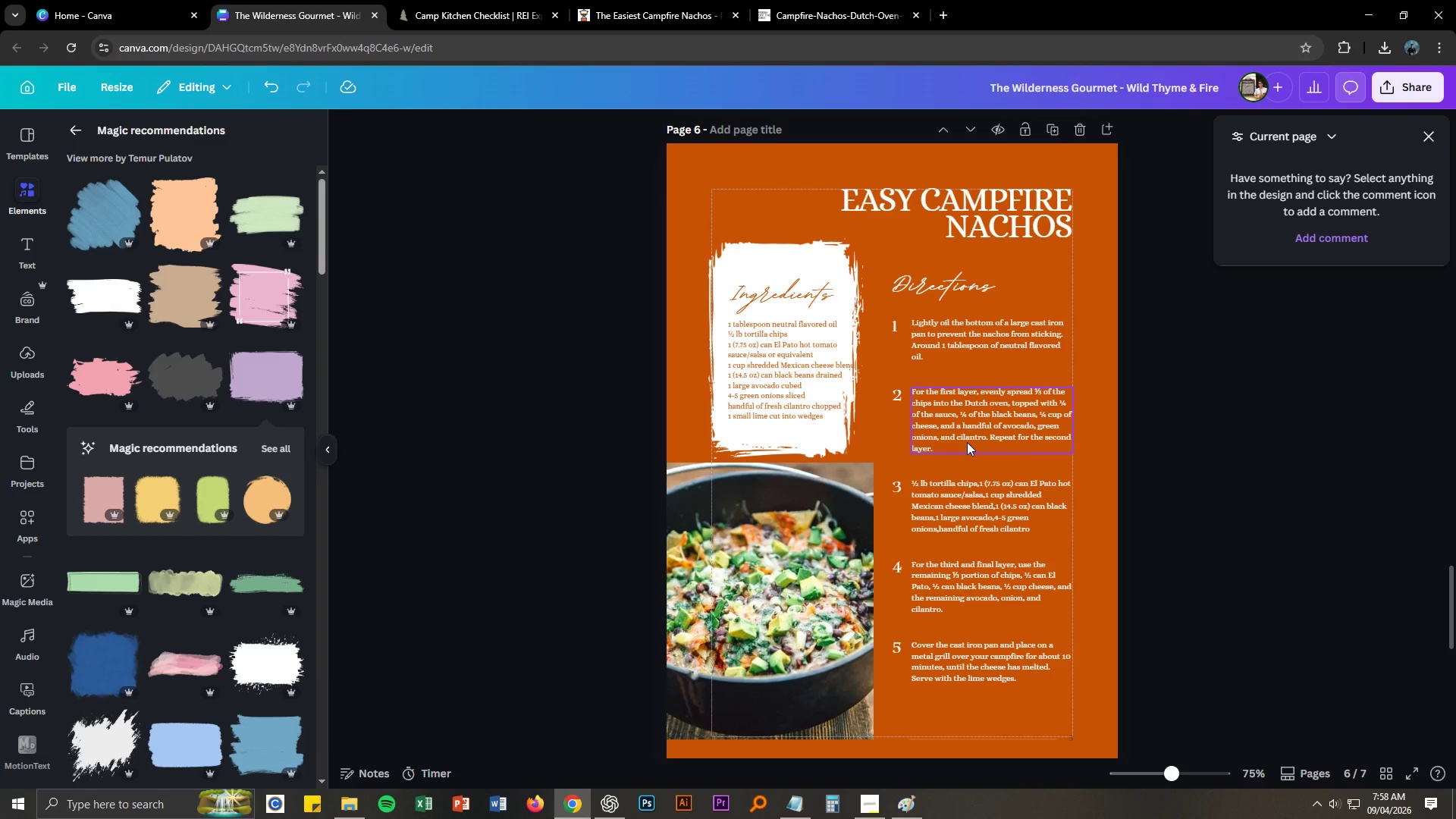 
left_click([1278, 453])
 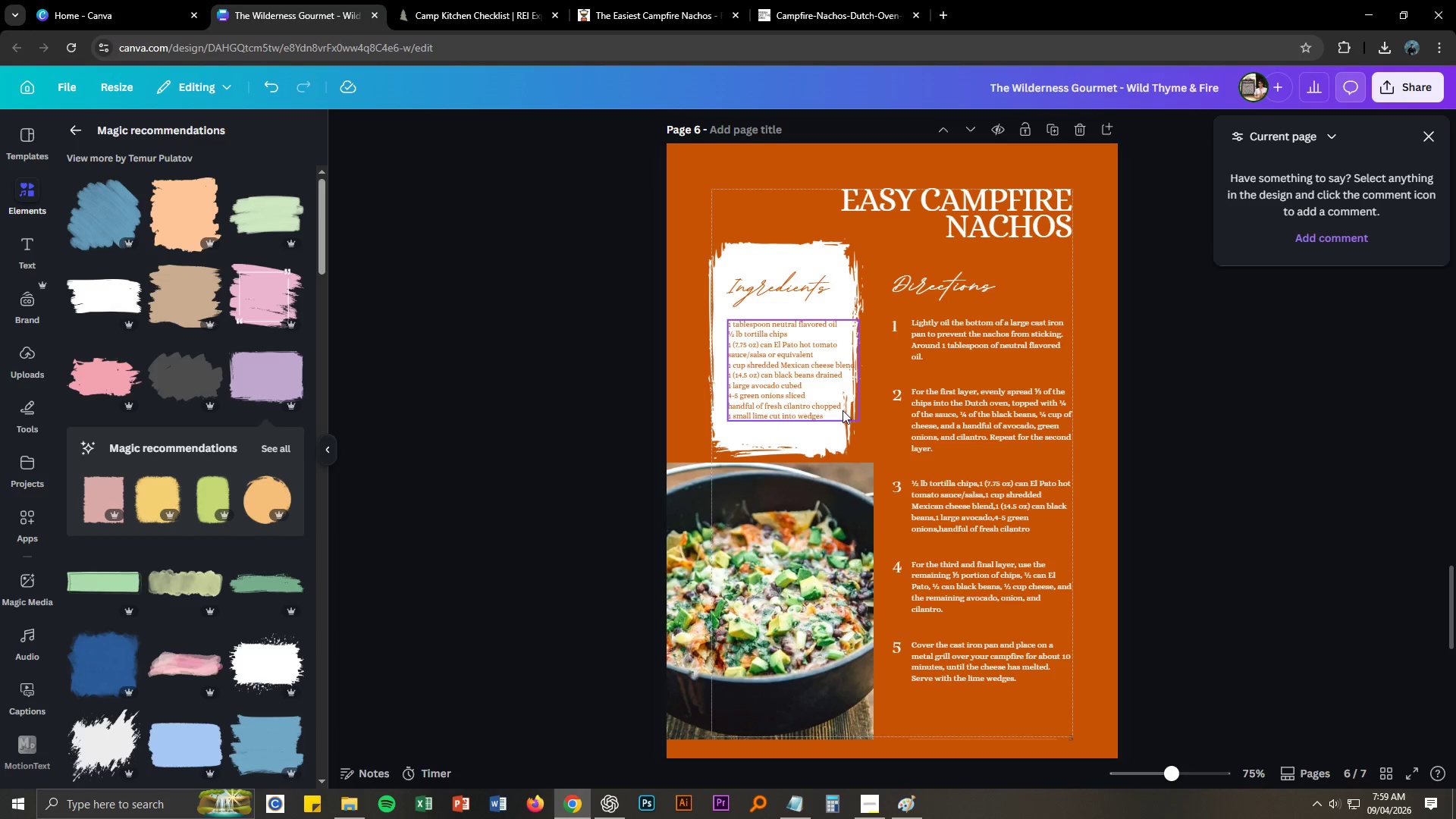 
wait(10.28)
 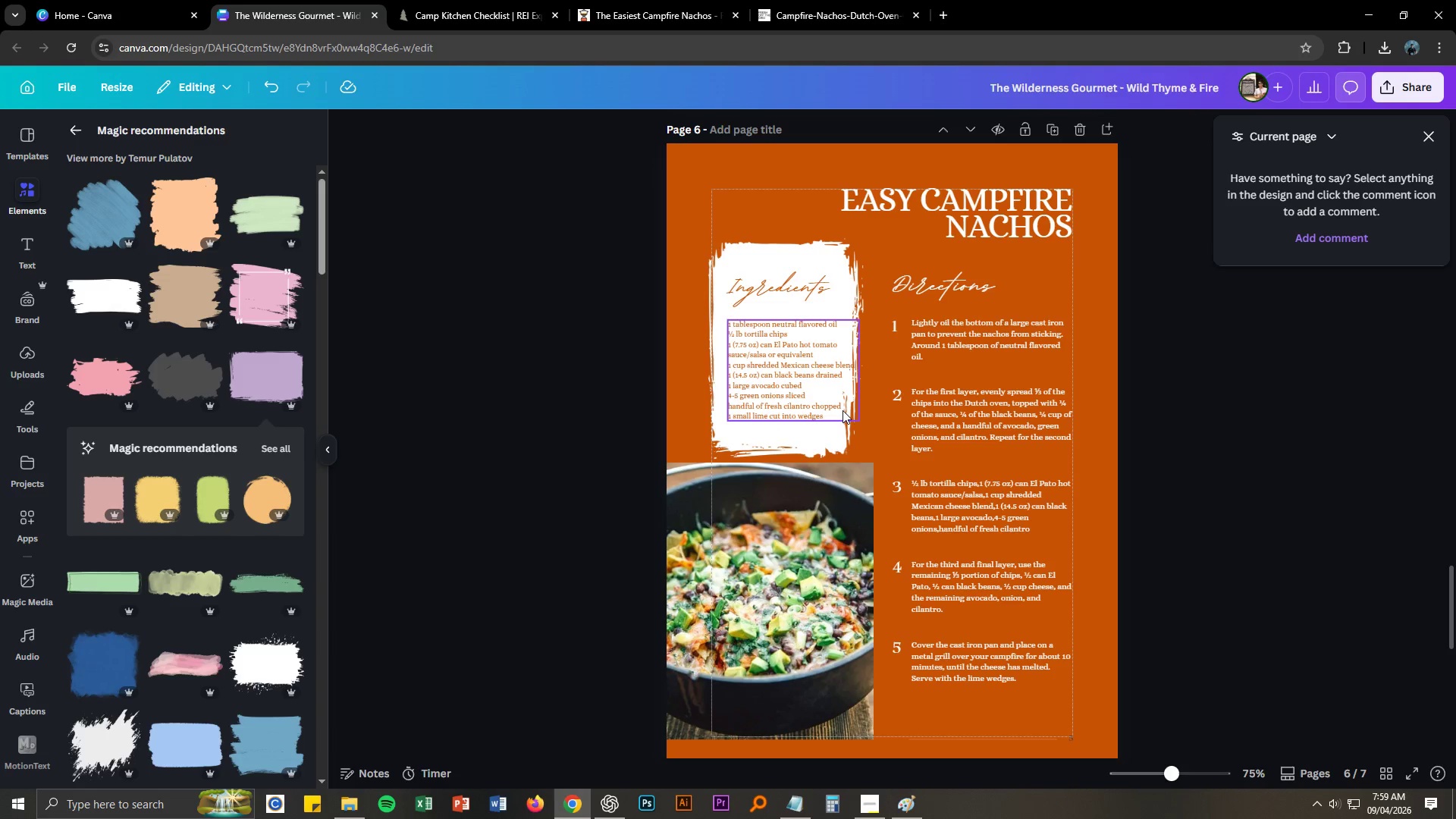 
double_click([798, 406])
 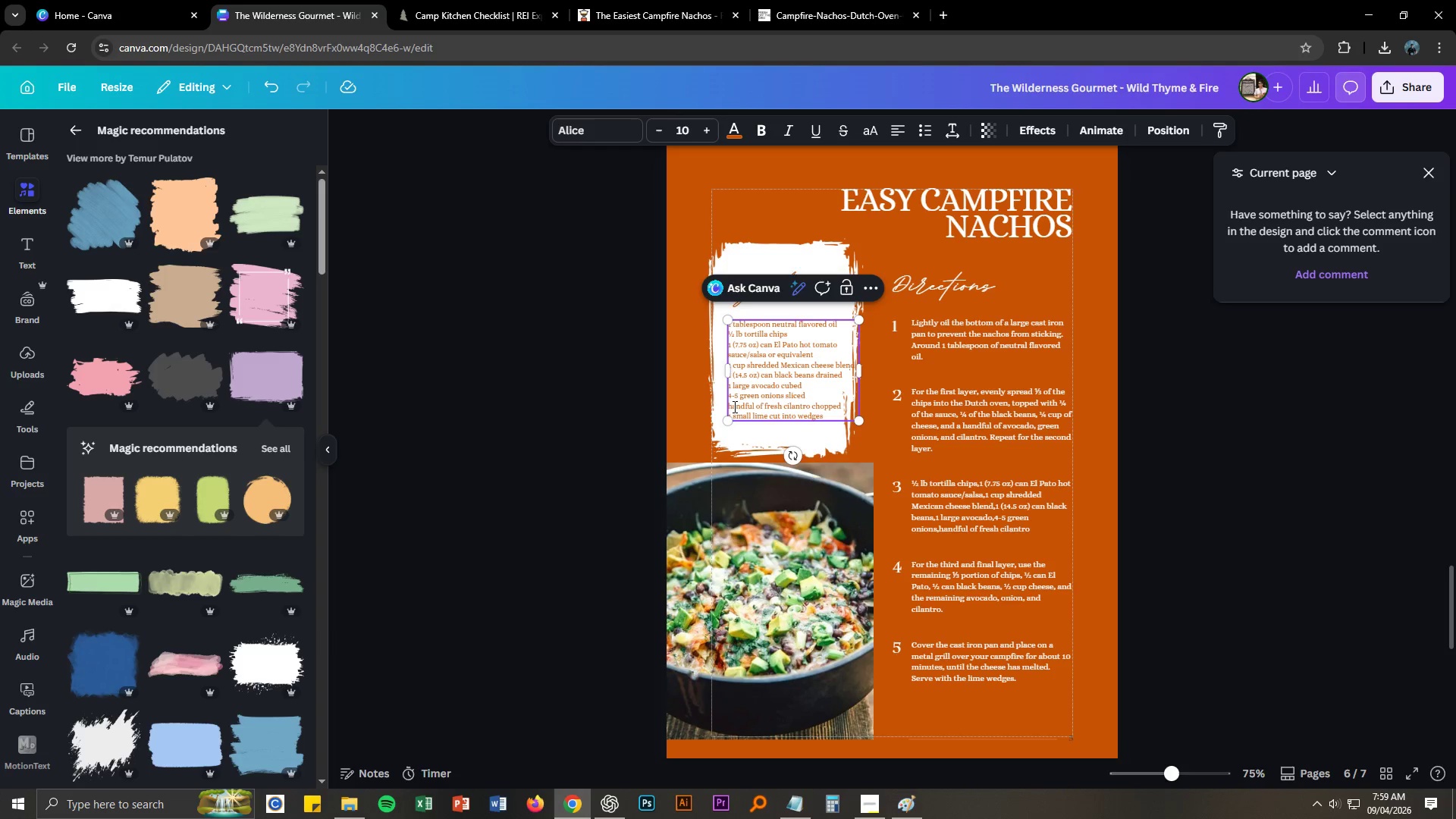 
left_click([731, 406])
 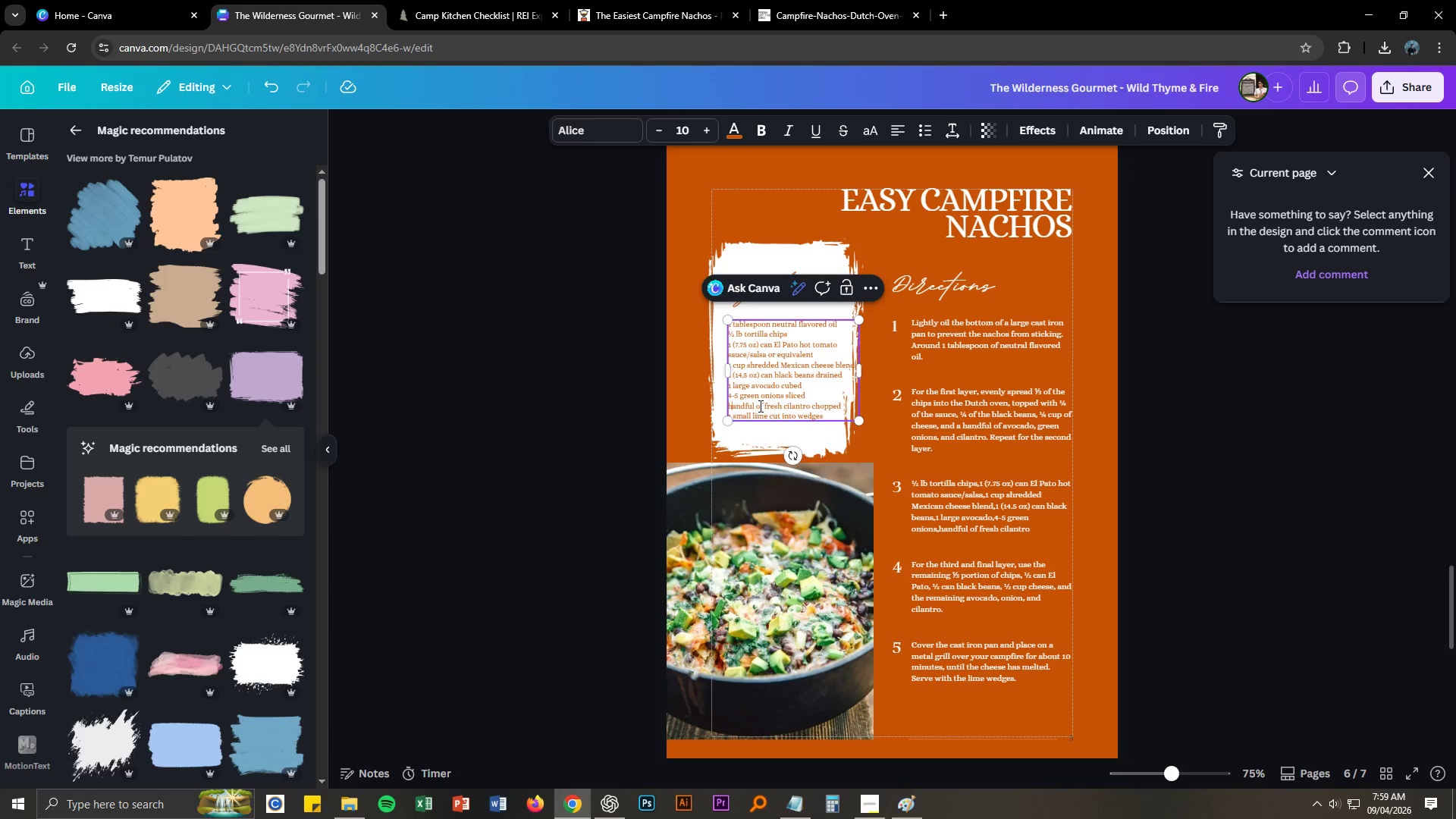 
key(ArrowLeft)
 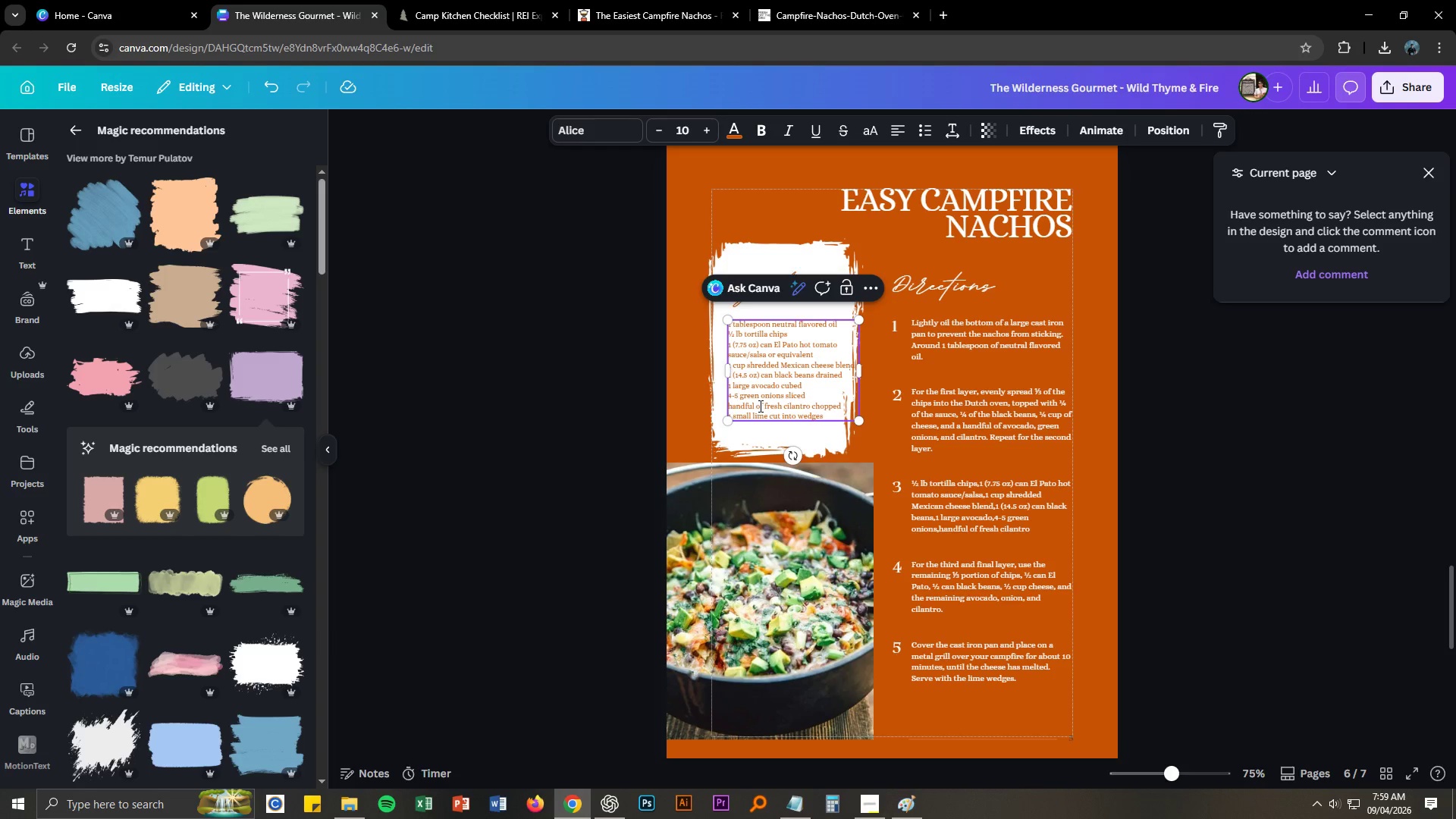 
key(Backspace)
 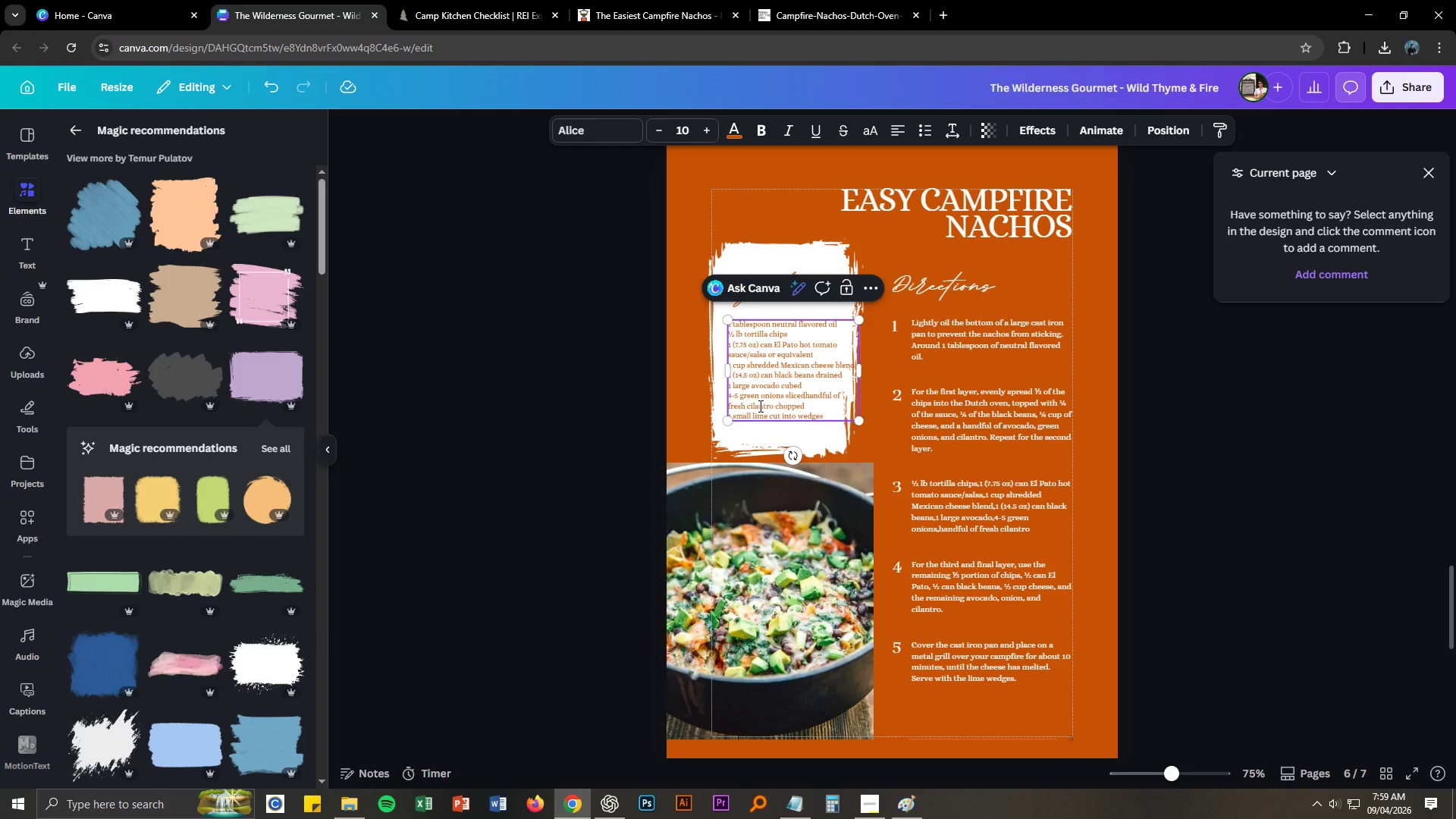 
key(Space)
 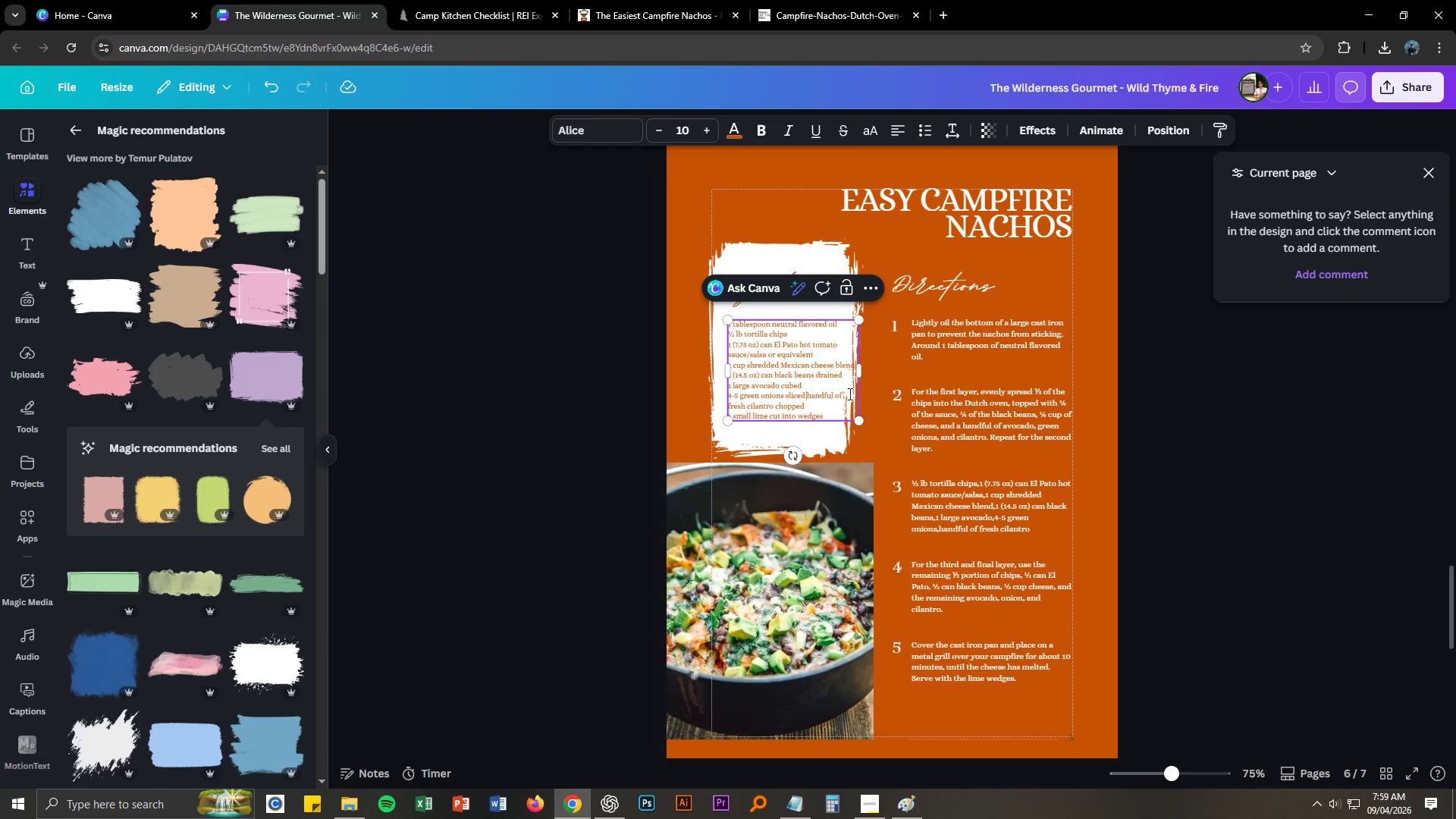 
left_click([833, 395])
 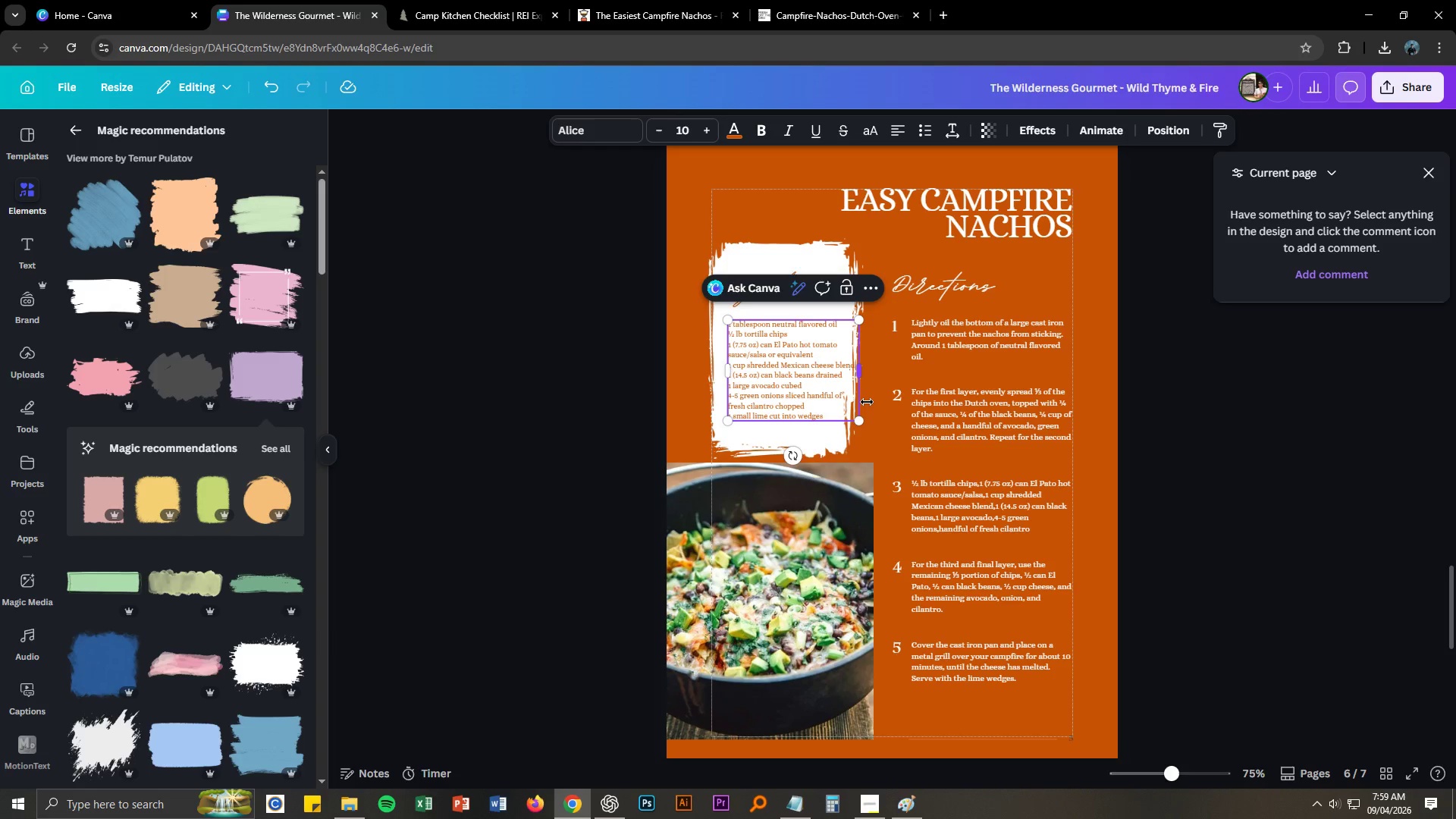 
key(ArrowRight)
 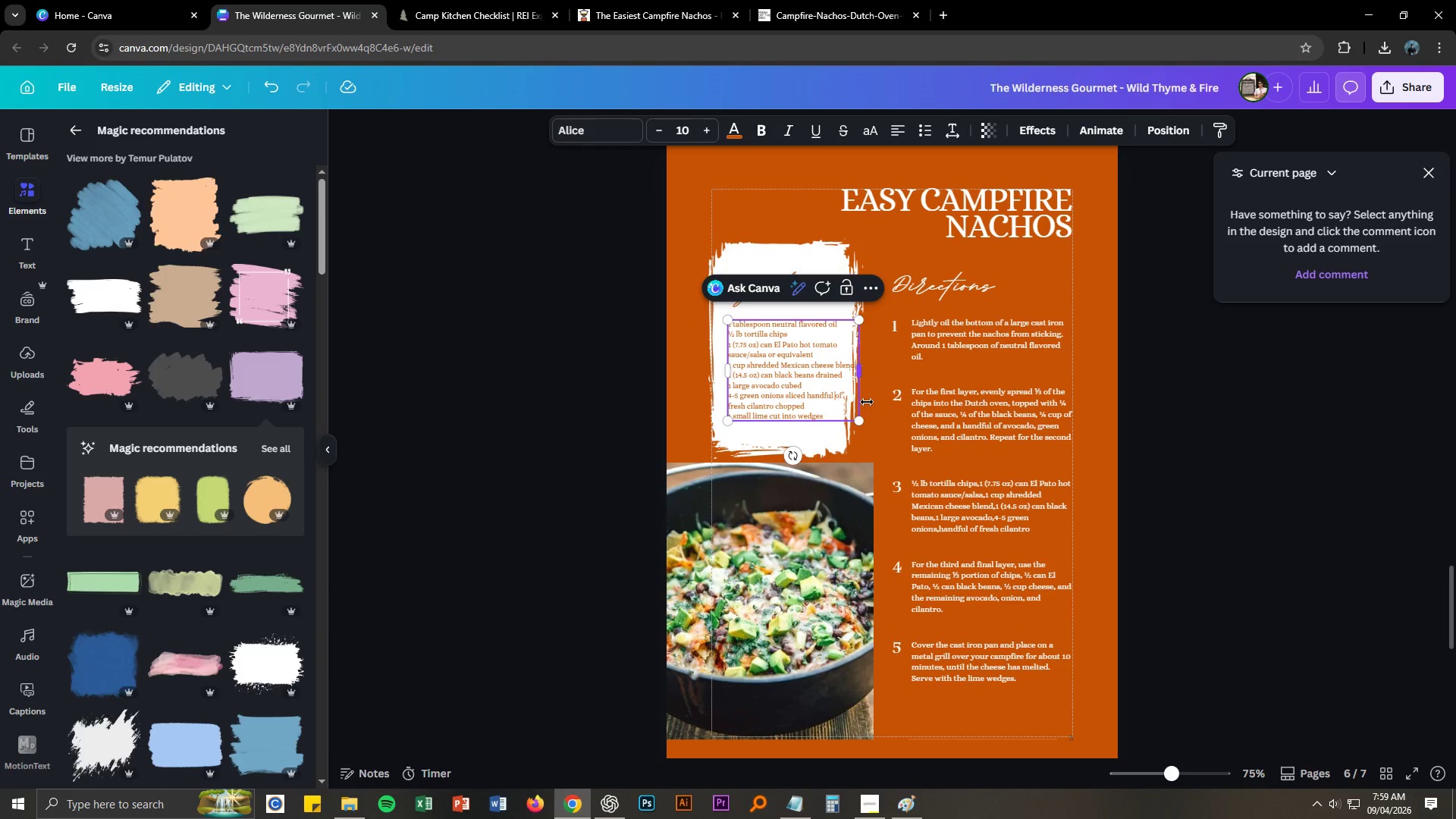 
key(Backspace)
 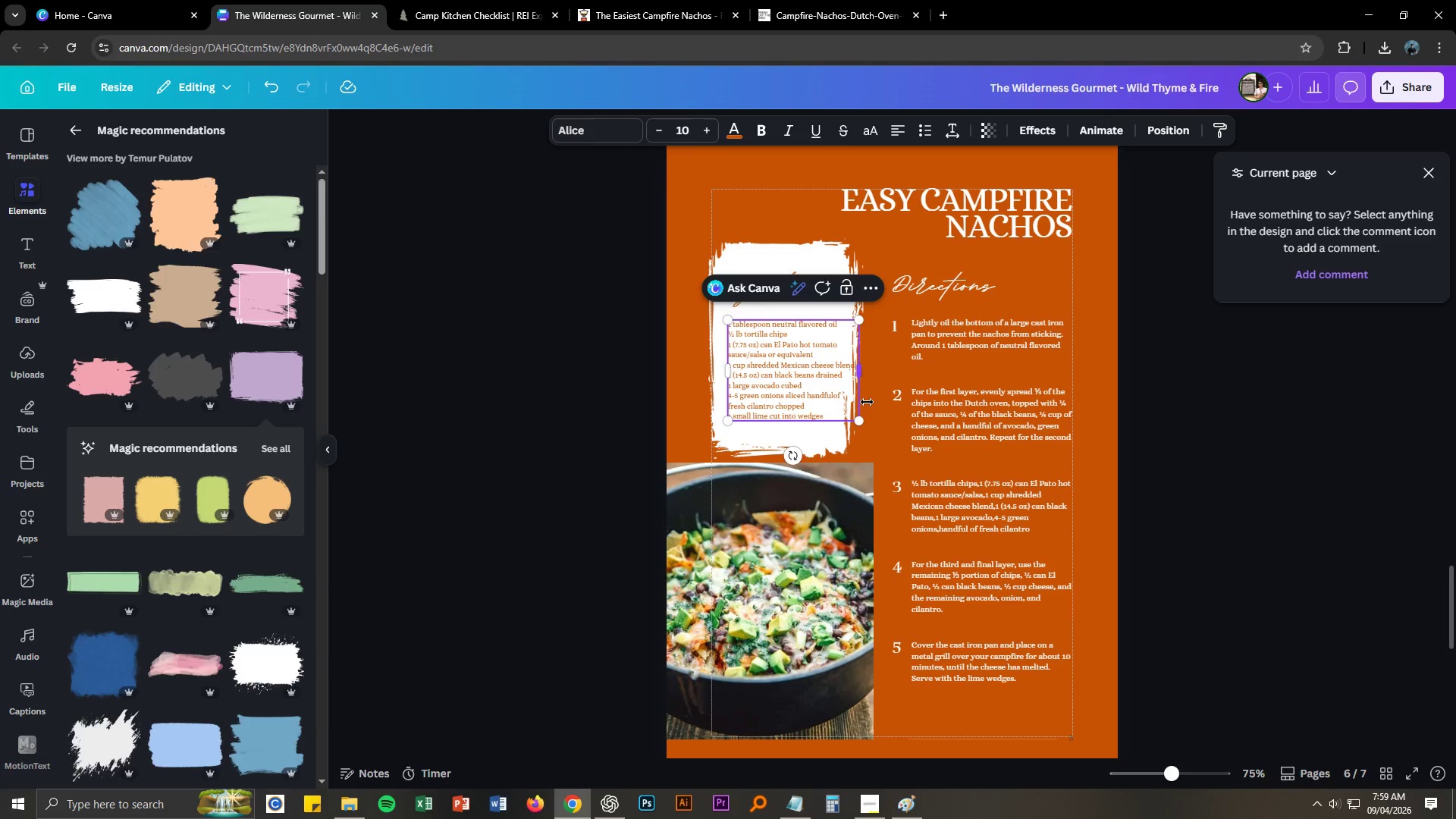 
key(Enter)
 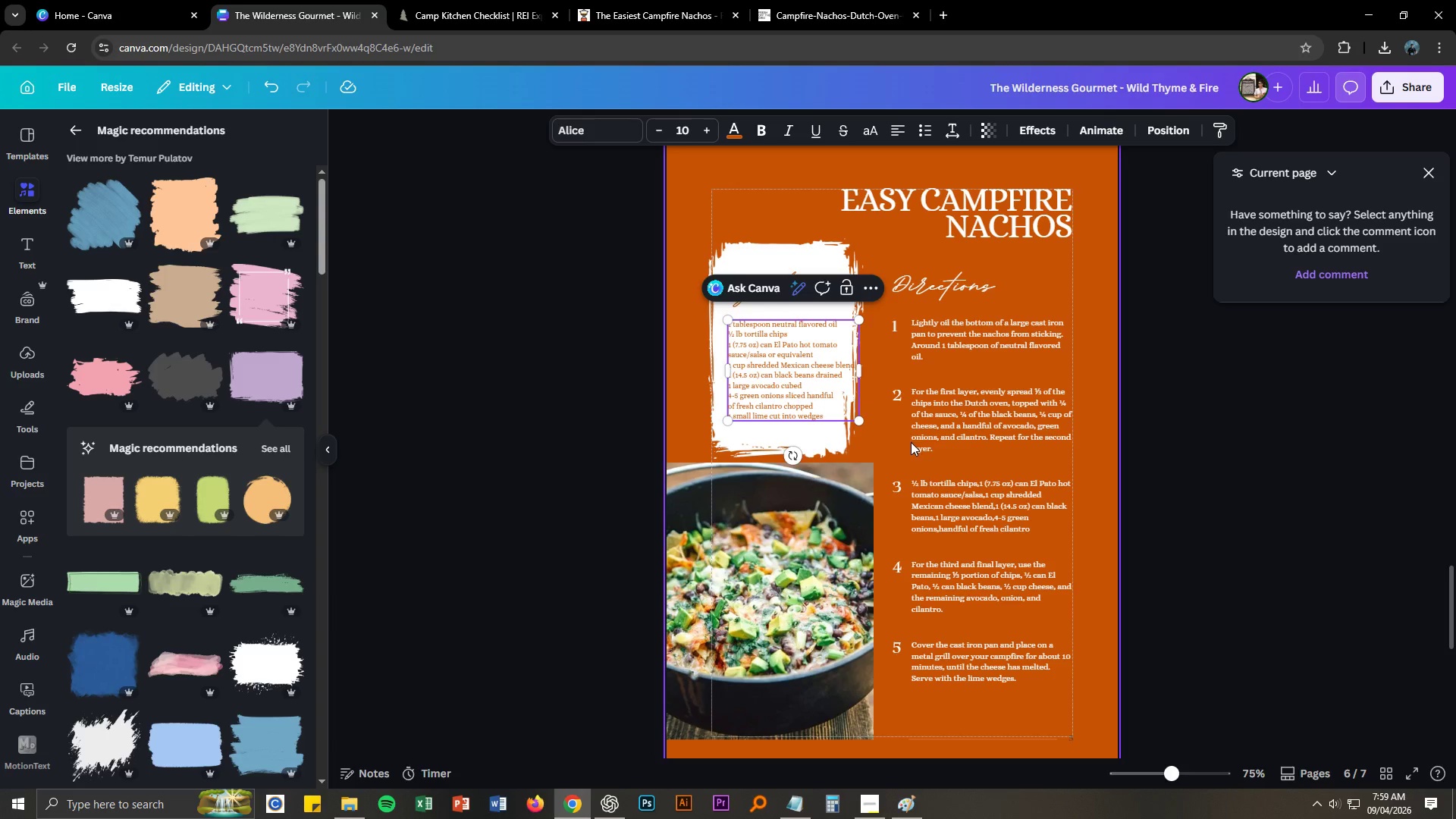 
left_click([898, 444])
 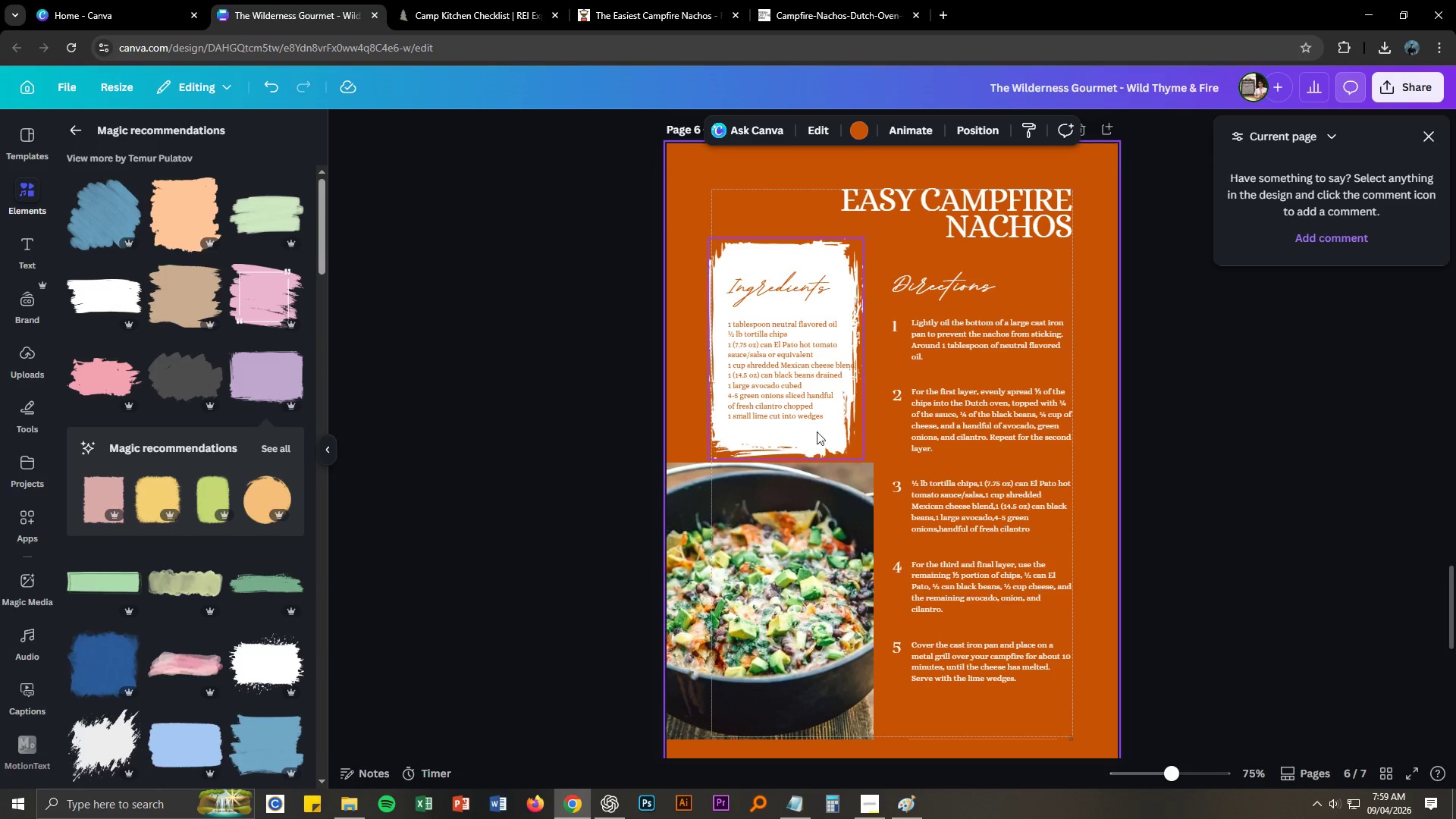 
key(Control+NumpadAdd)
 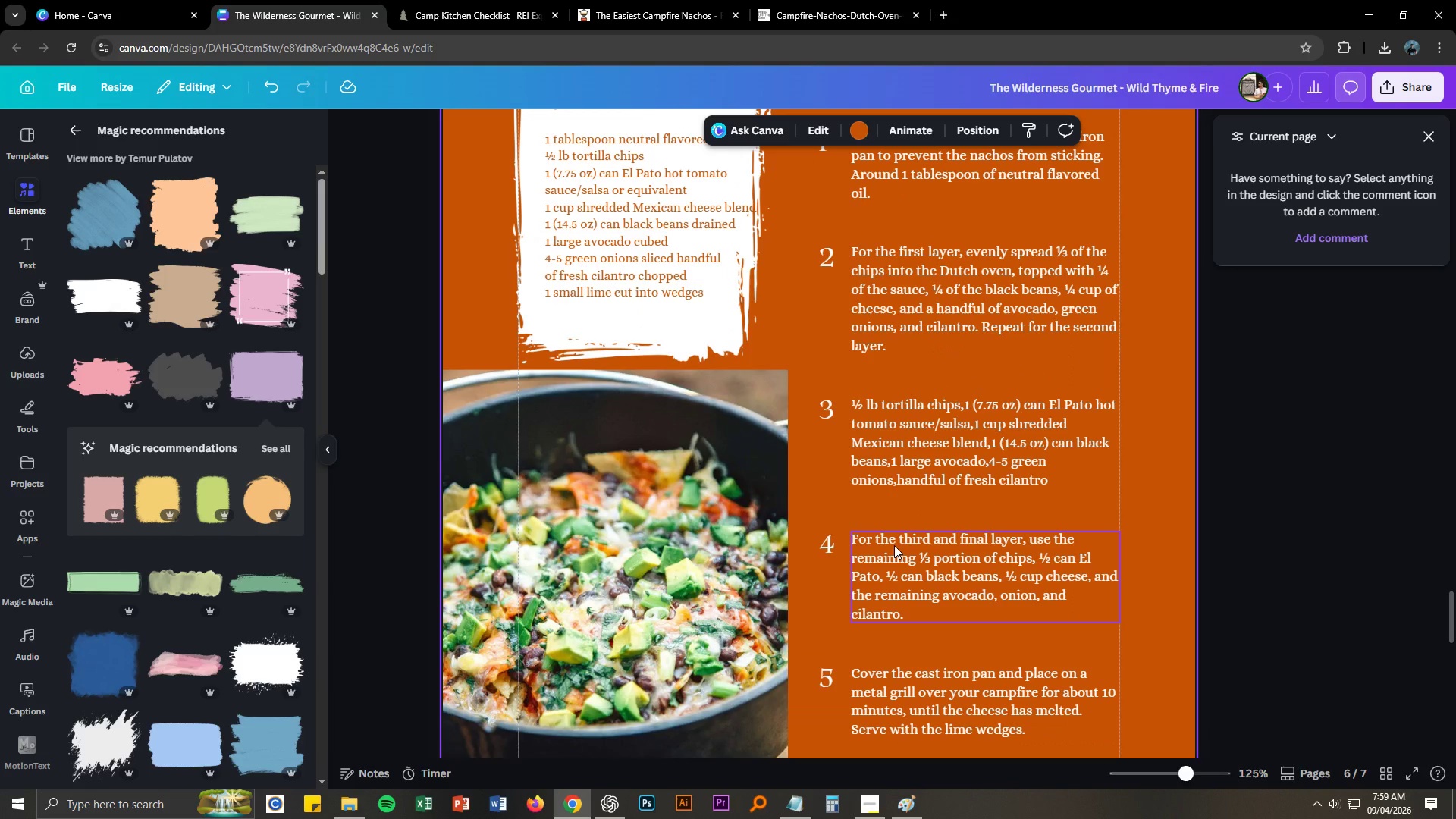 
scroll: coordinate [905, 548], scroll_direction: down, amount: 1.0
 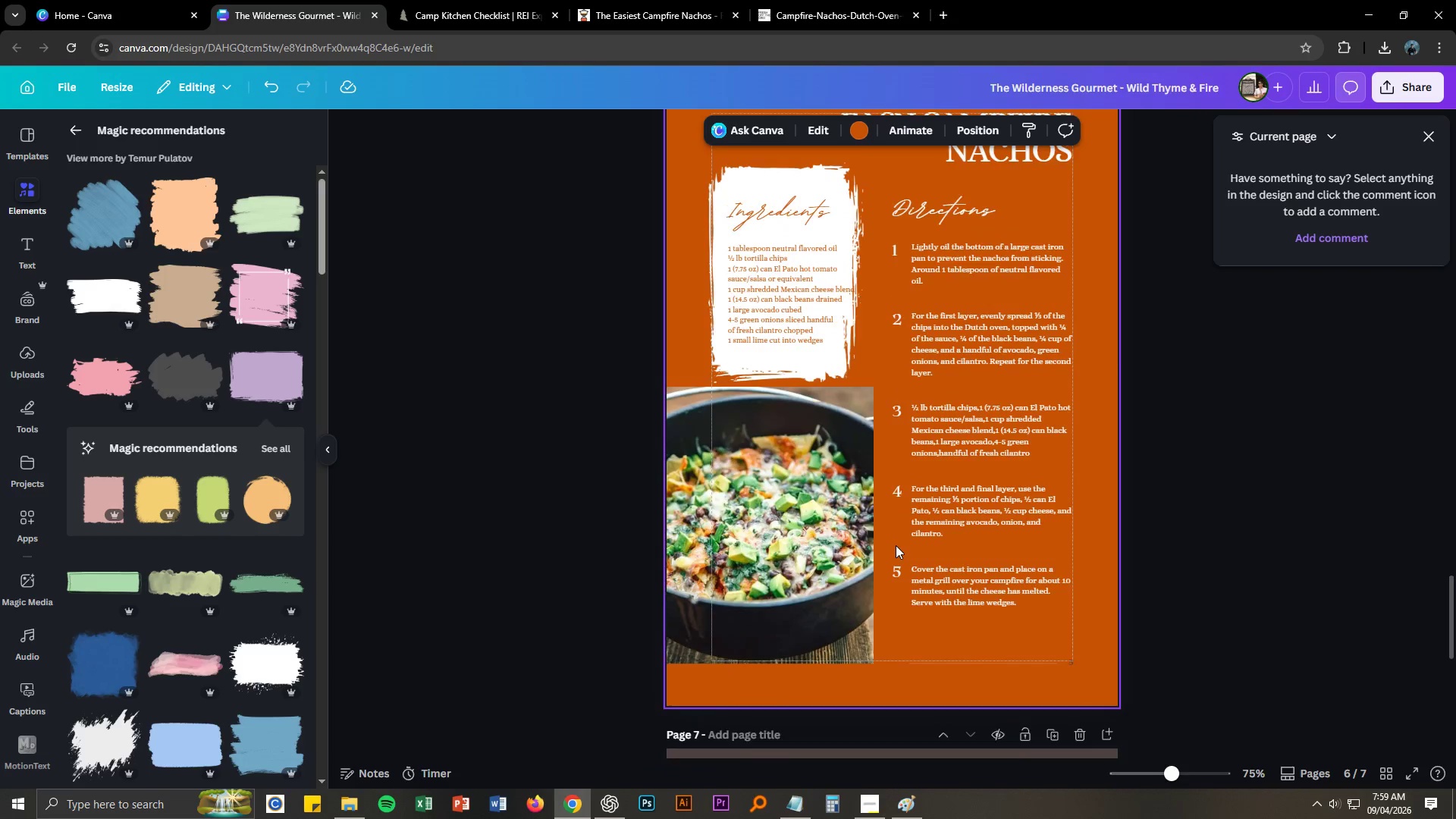 
key(Control+NumpadAdd)
 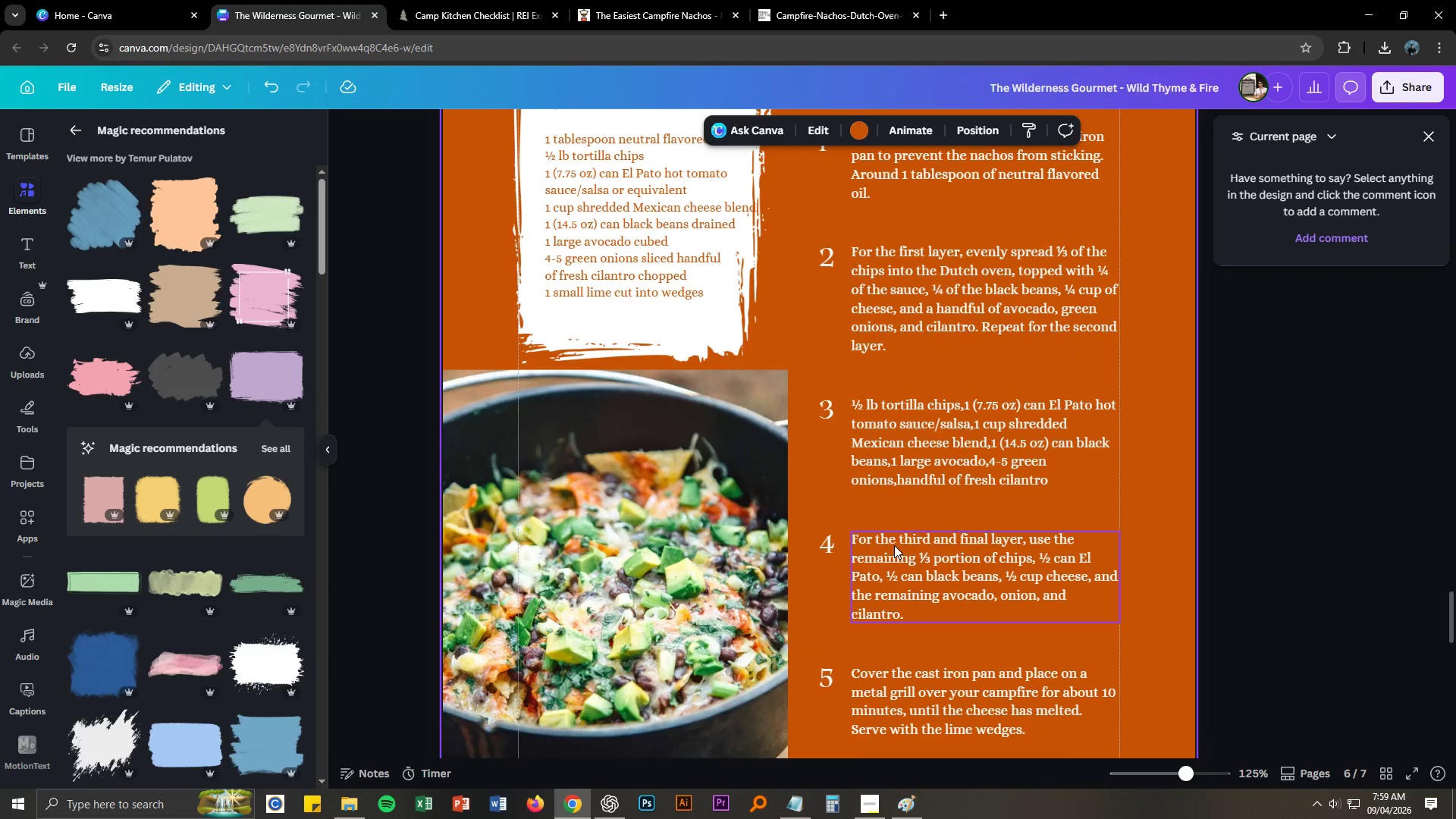 
key(Control+NumpadAdd)
 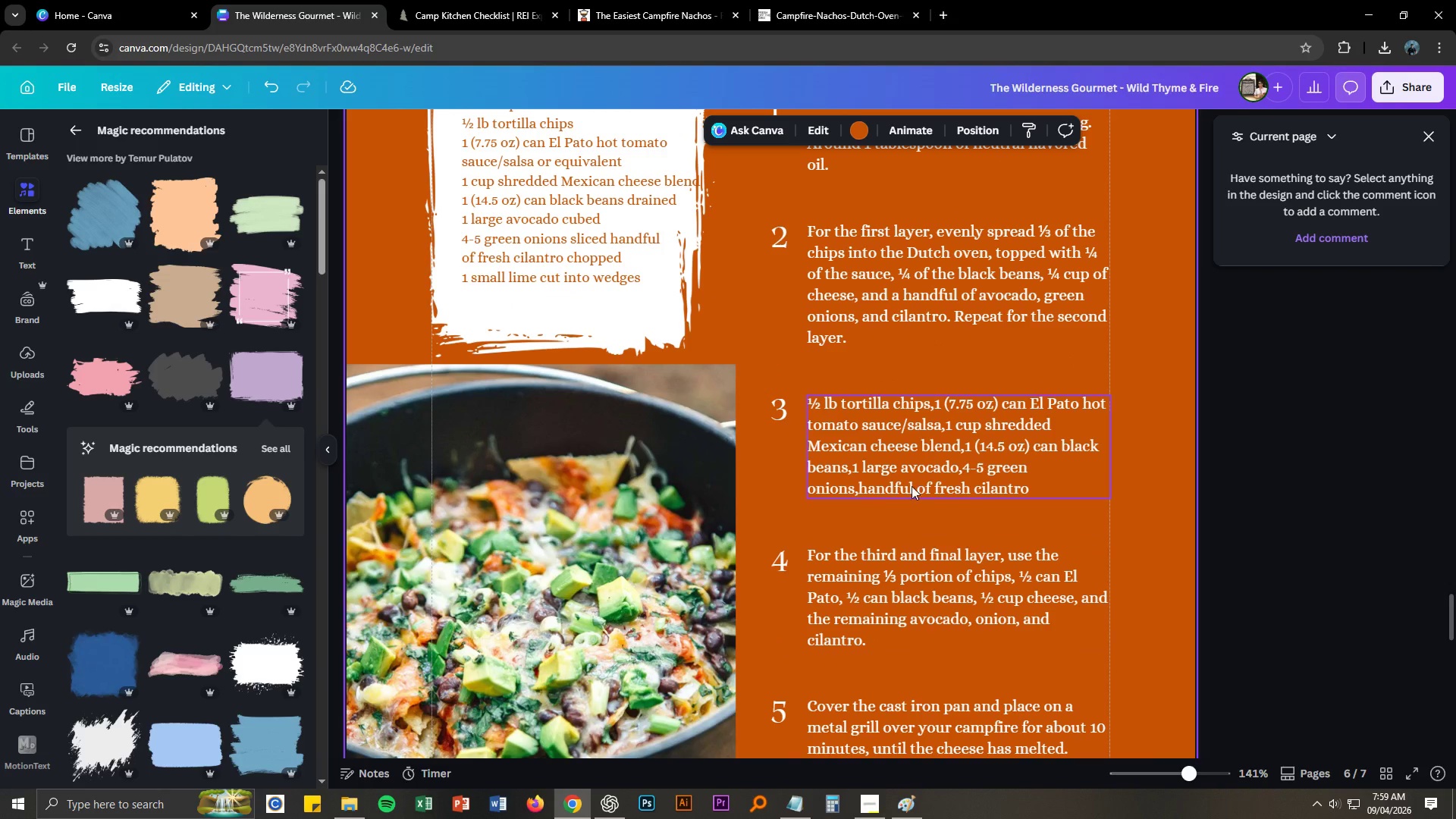 
scroll: coordinate [524, 407], scroll_direction: up, amount: 5.0
 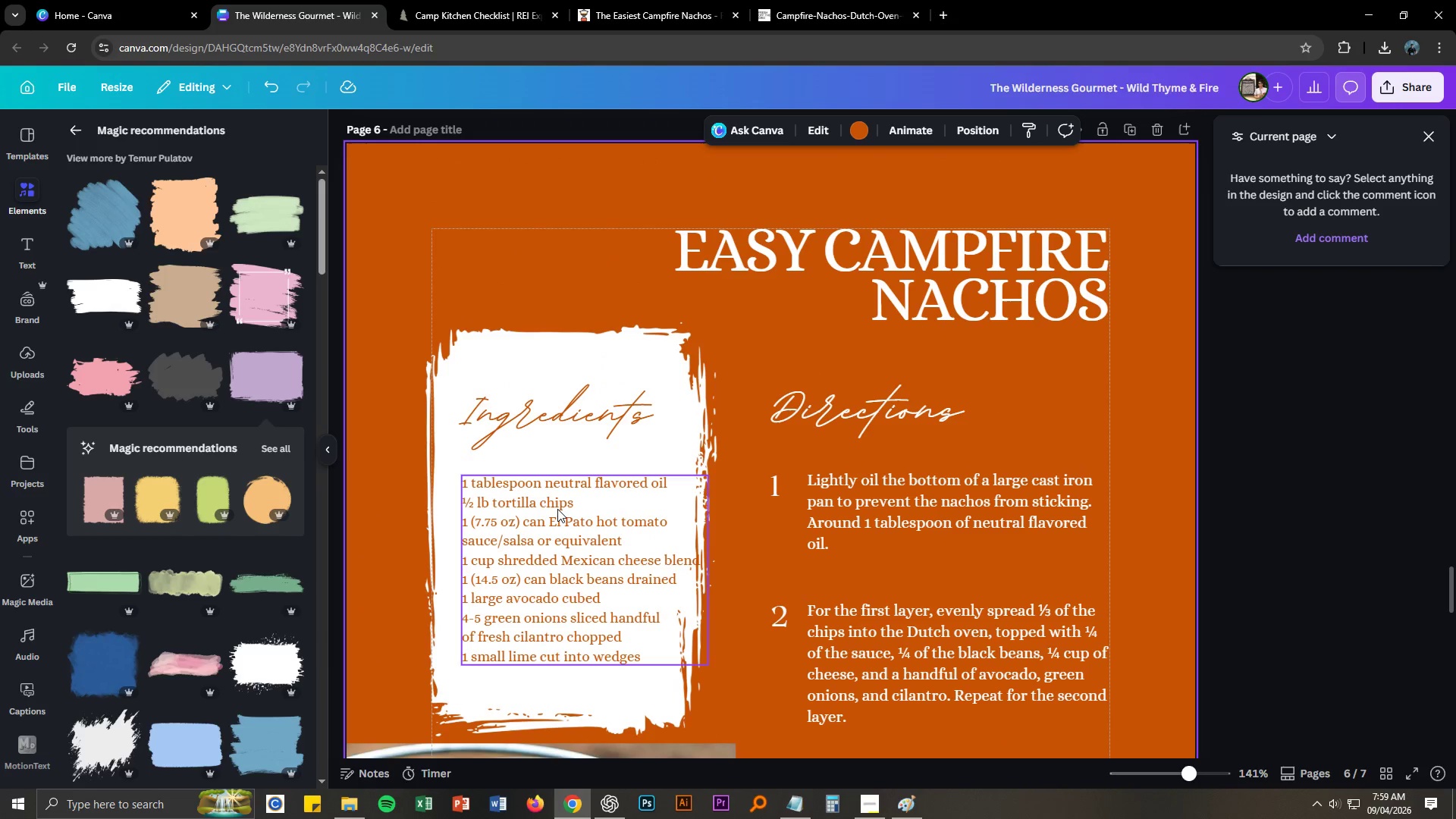 
left_click_drag(start_coordinate=[547, 508], to_coordinate=[529, 507])
 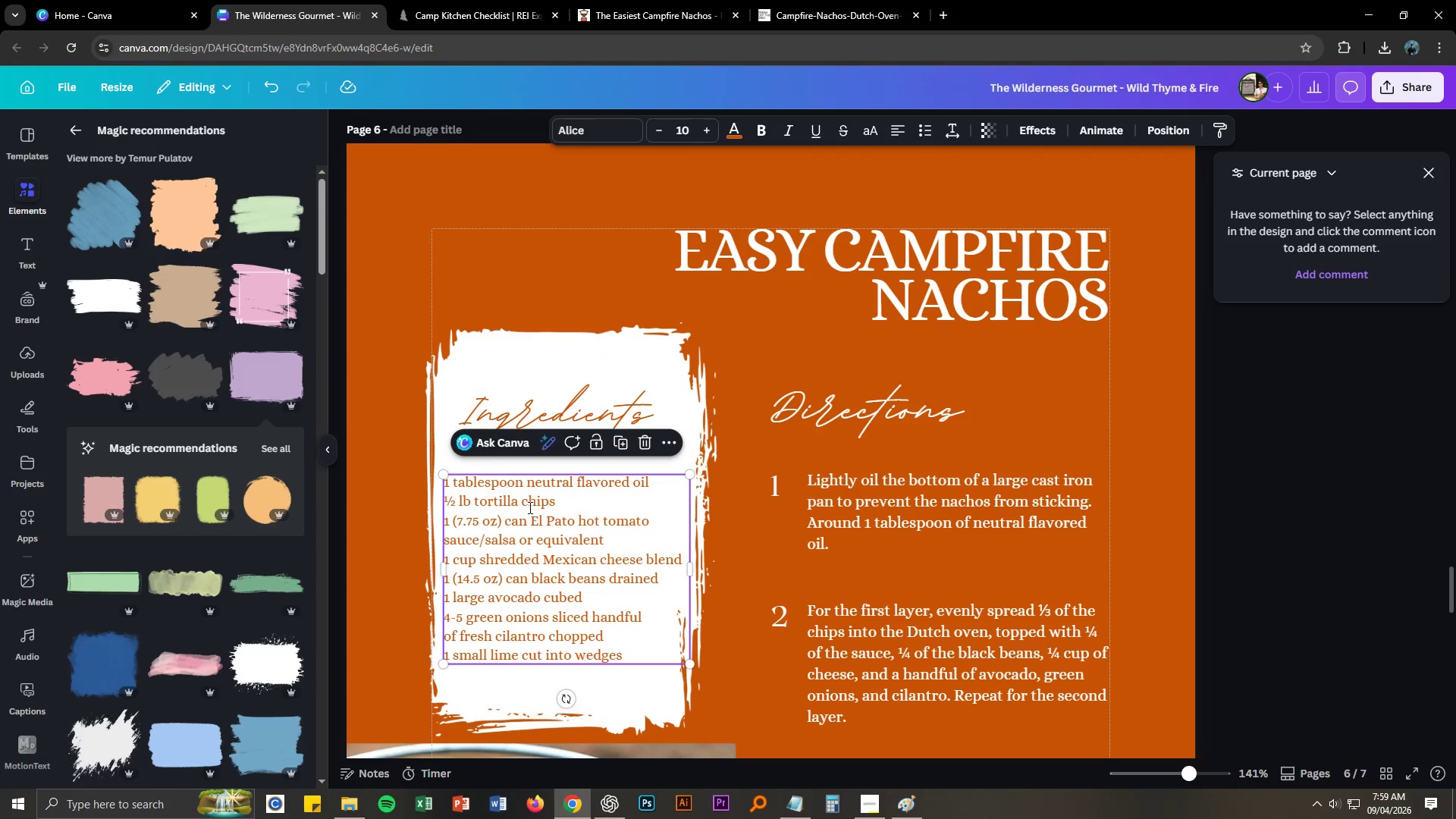 
double_click([529, 507])
 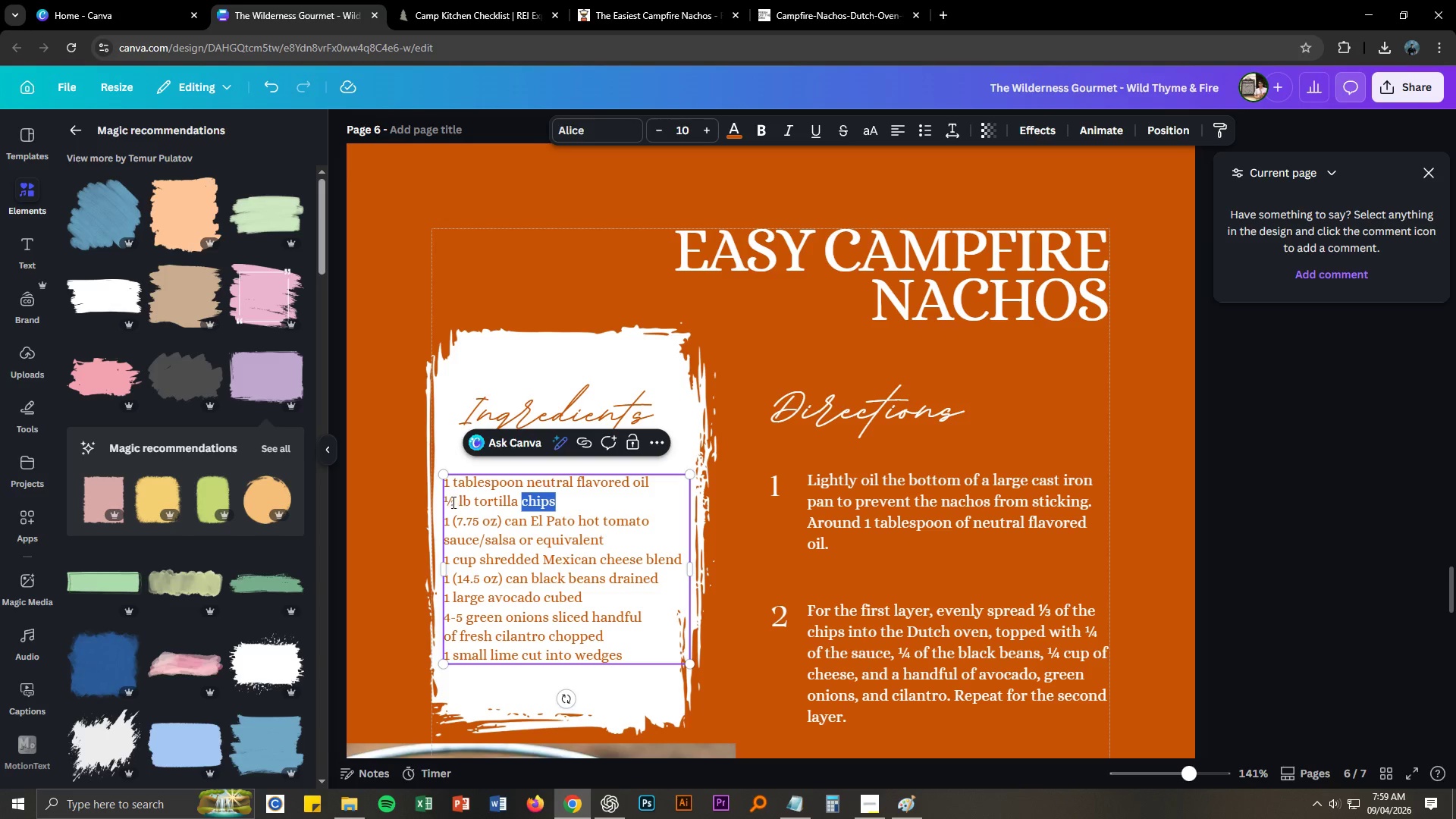 
left_click([450, 501])
 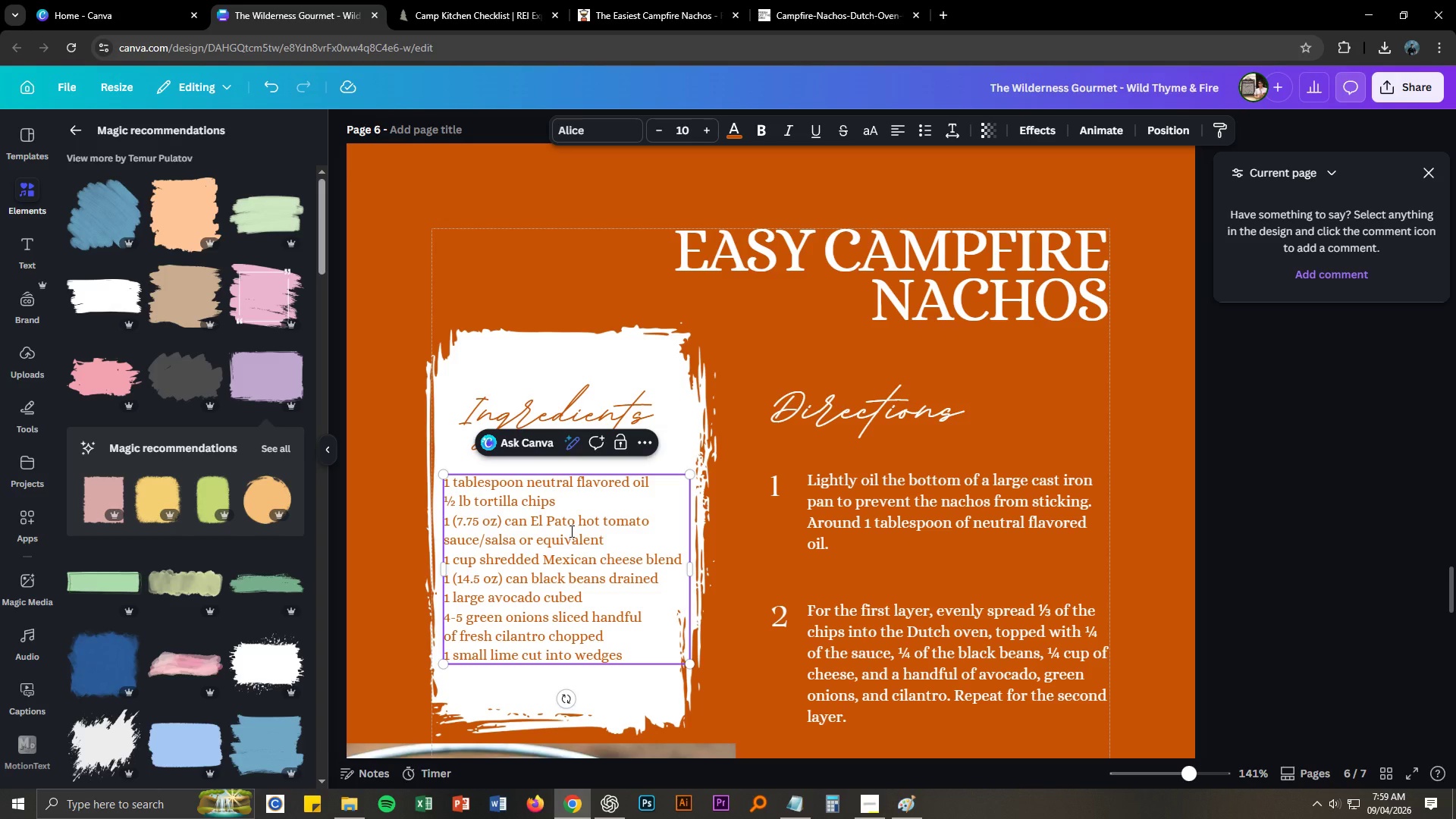 
wait(8.0)
 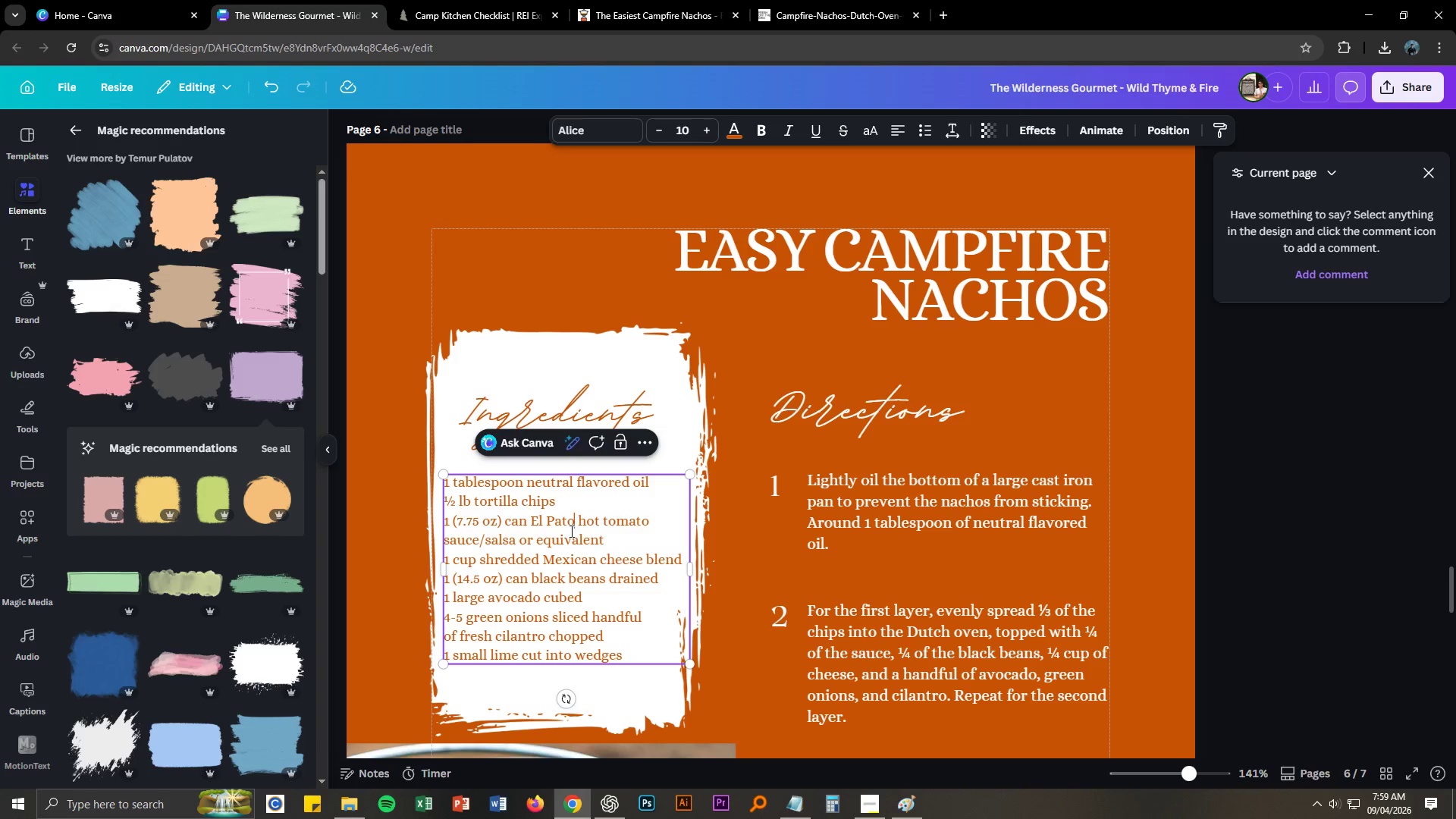 
left_click([760, 547])
 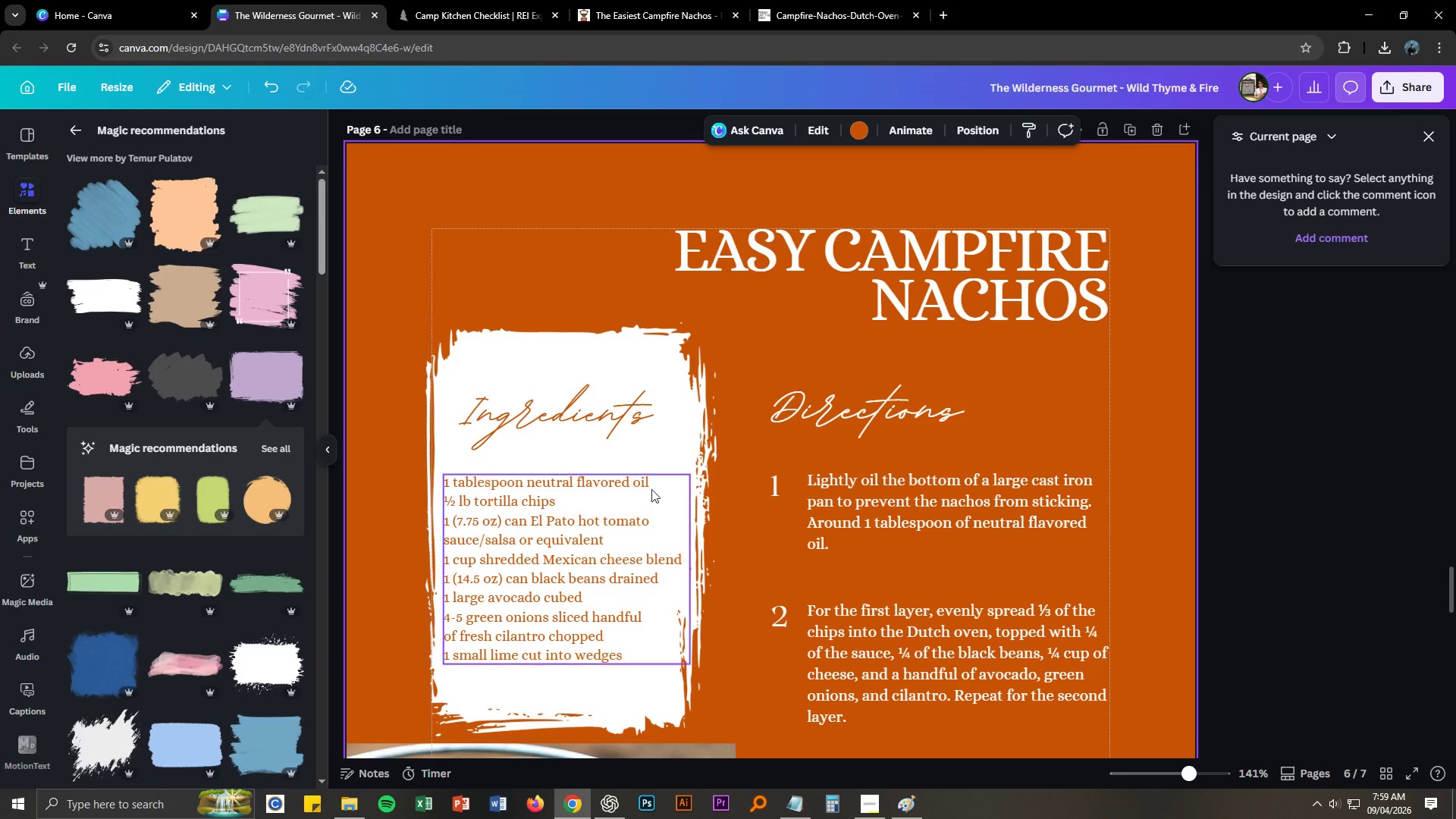 
left_click_drag(start_coordinate=[611, 428], to_coordinate=[616, 430])
 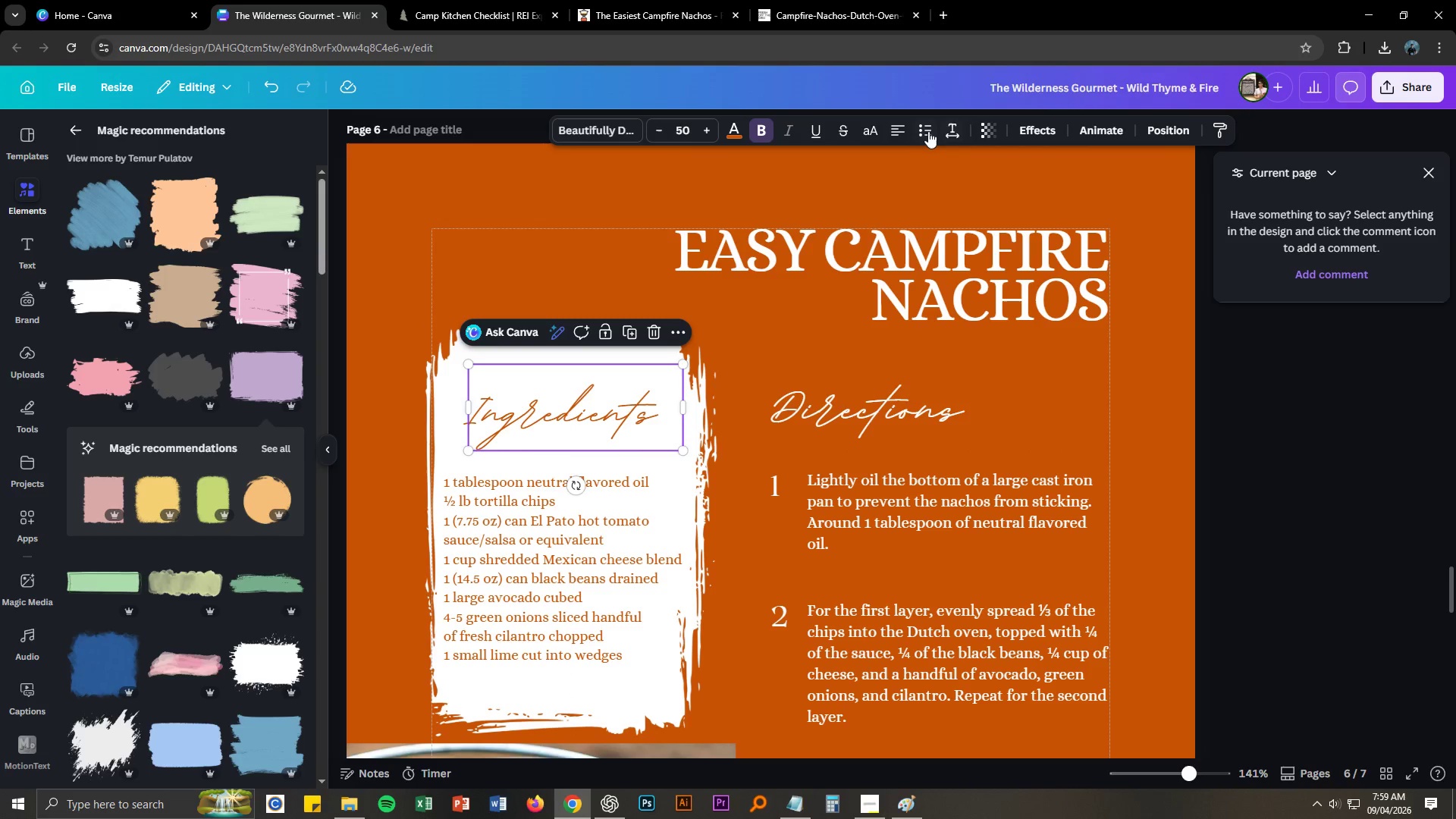 
left_click([921, 131])
 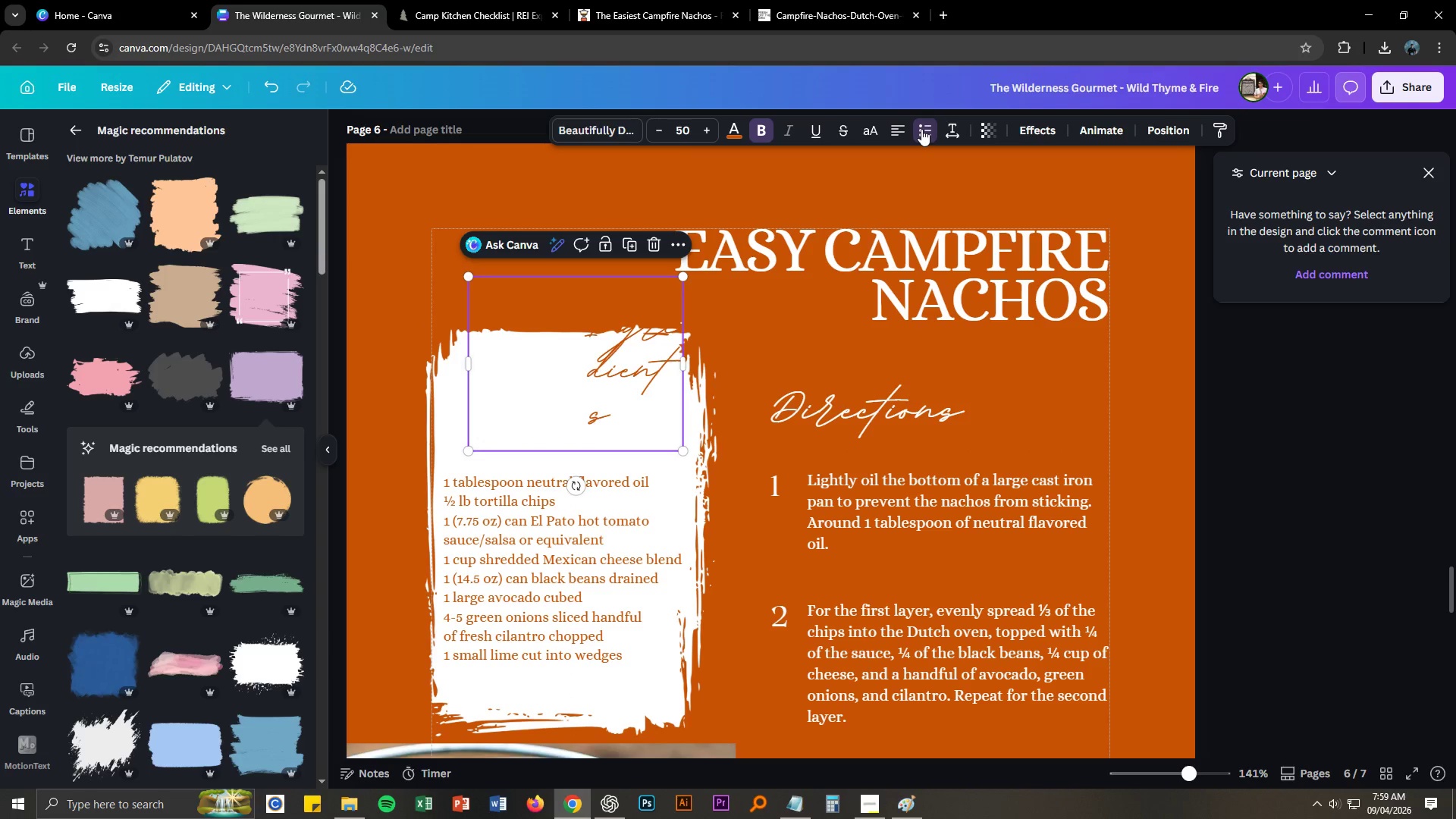 
left_click([922, 129])
 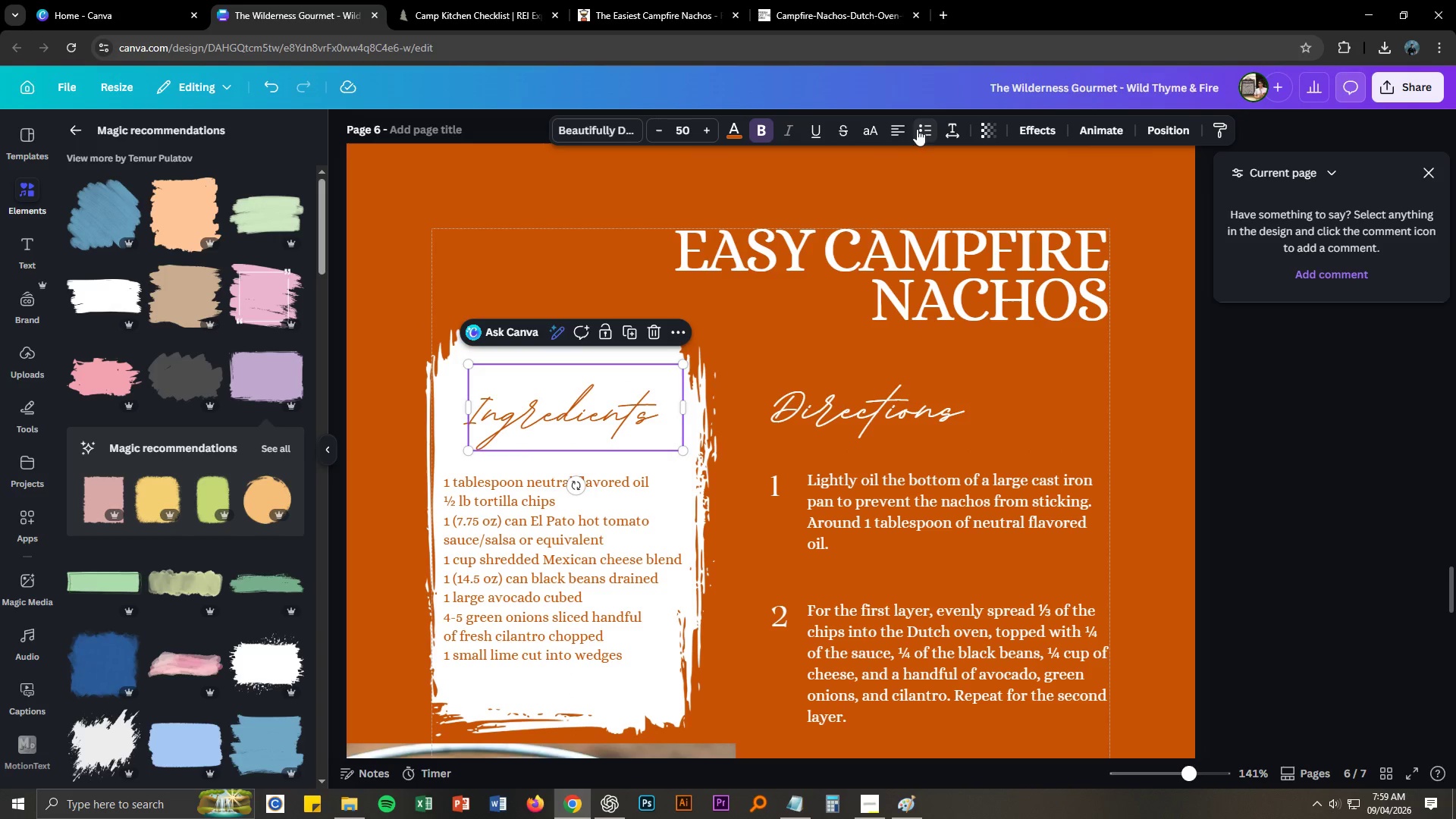 
left_click([898, 132])
 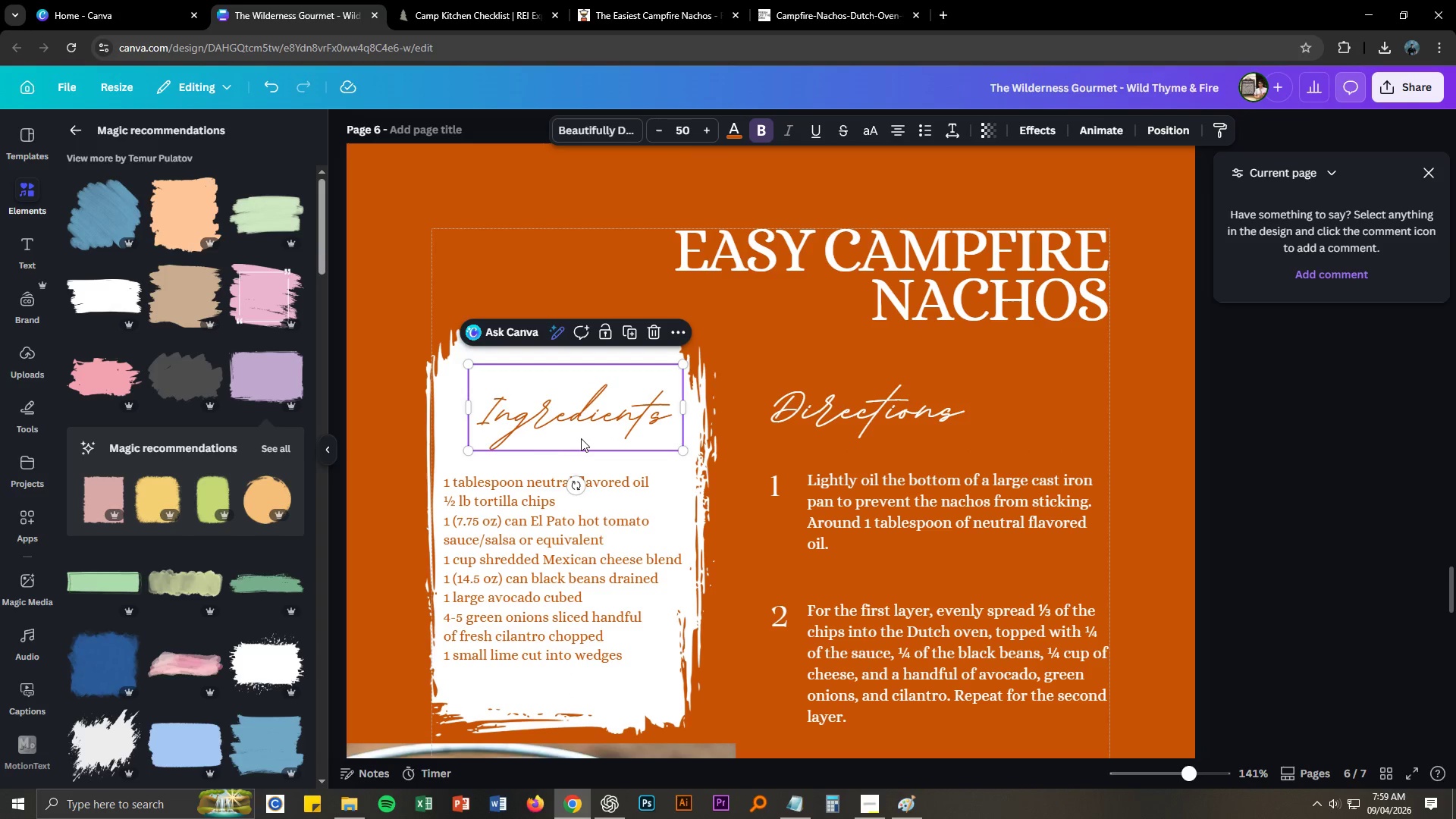 
left_click_drag(start_coordinate=[579, 420], to_coordinate=[568, 414])
 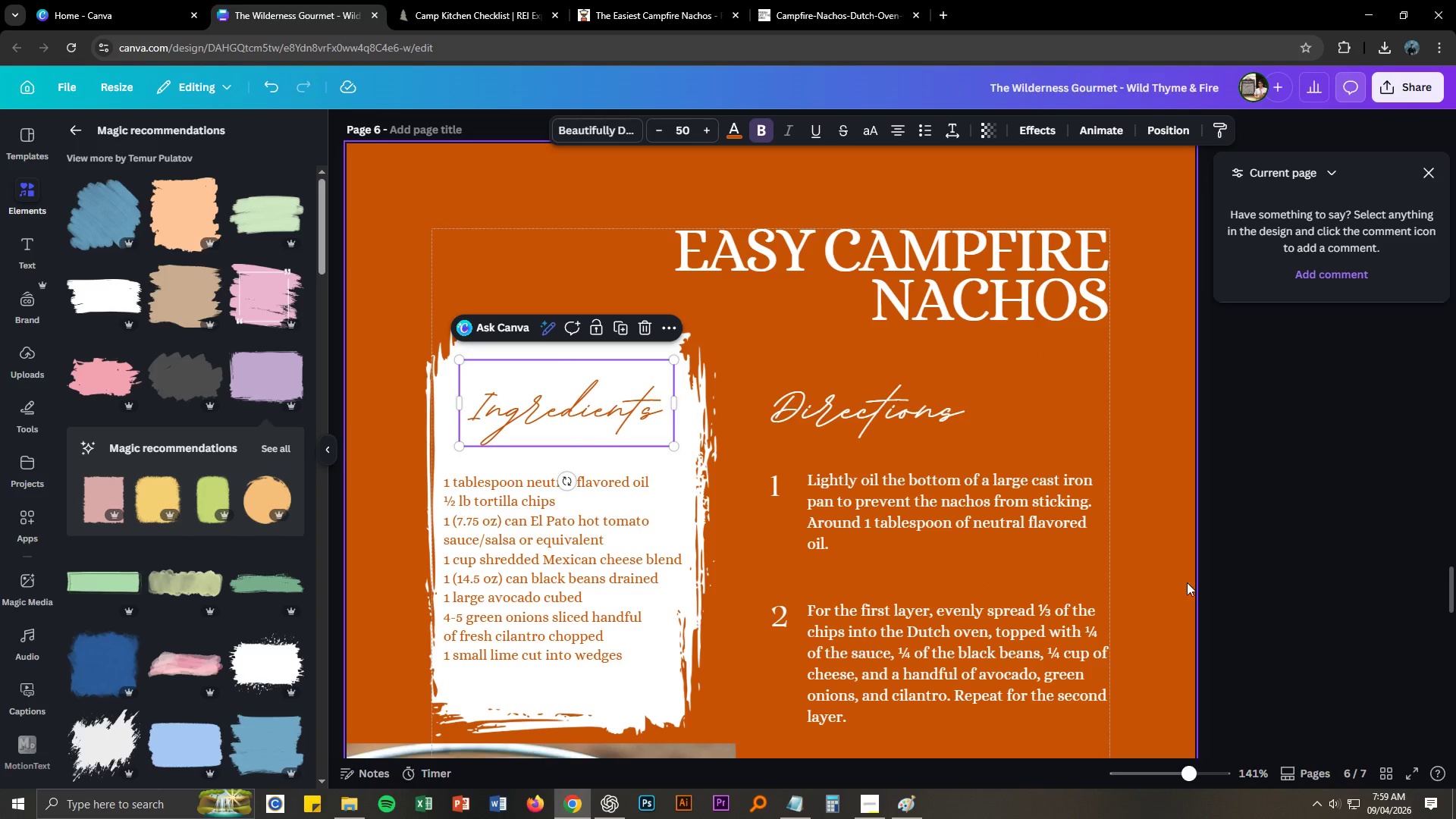 
left_click([1265, 578])
 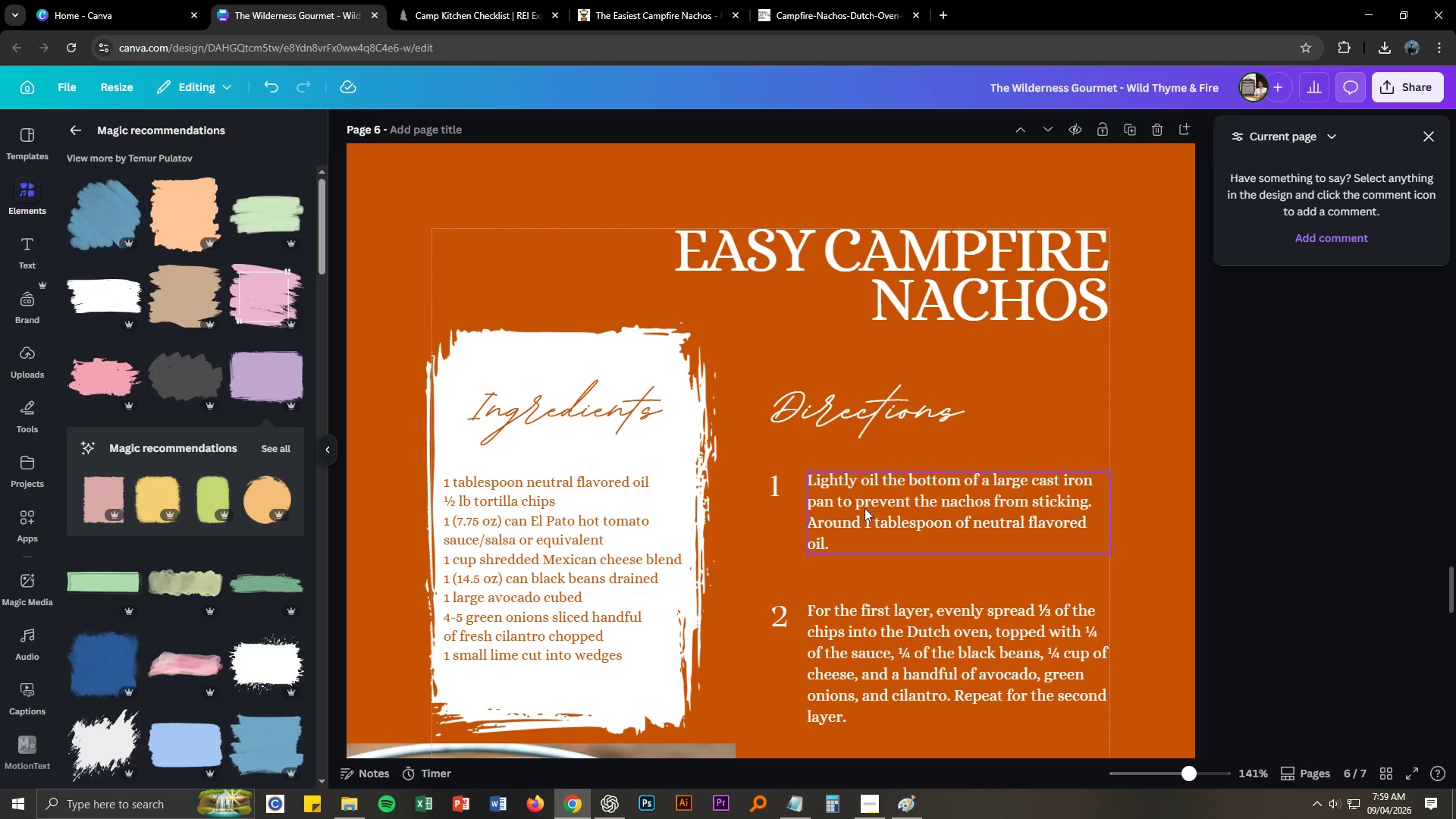 
left_click([731, 486])
 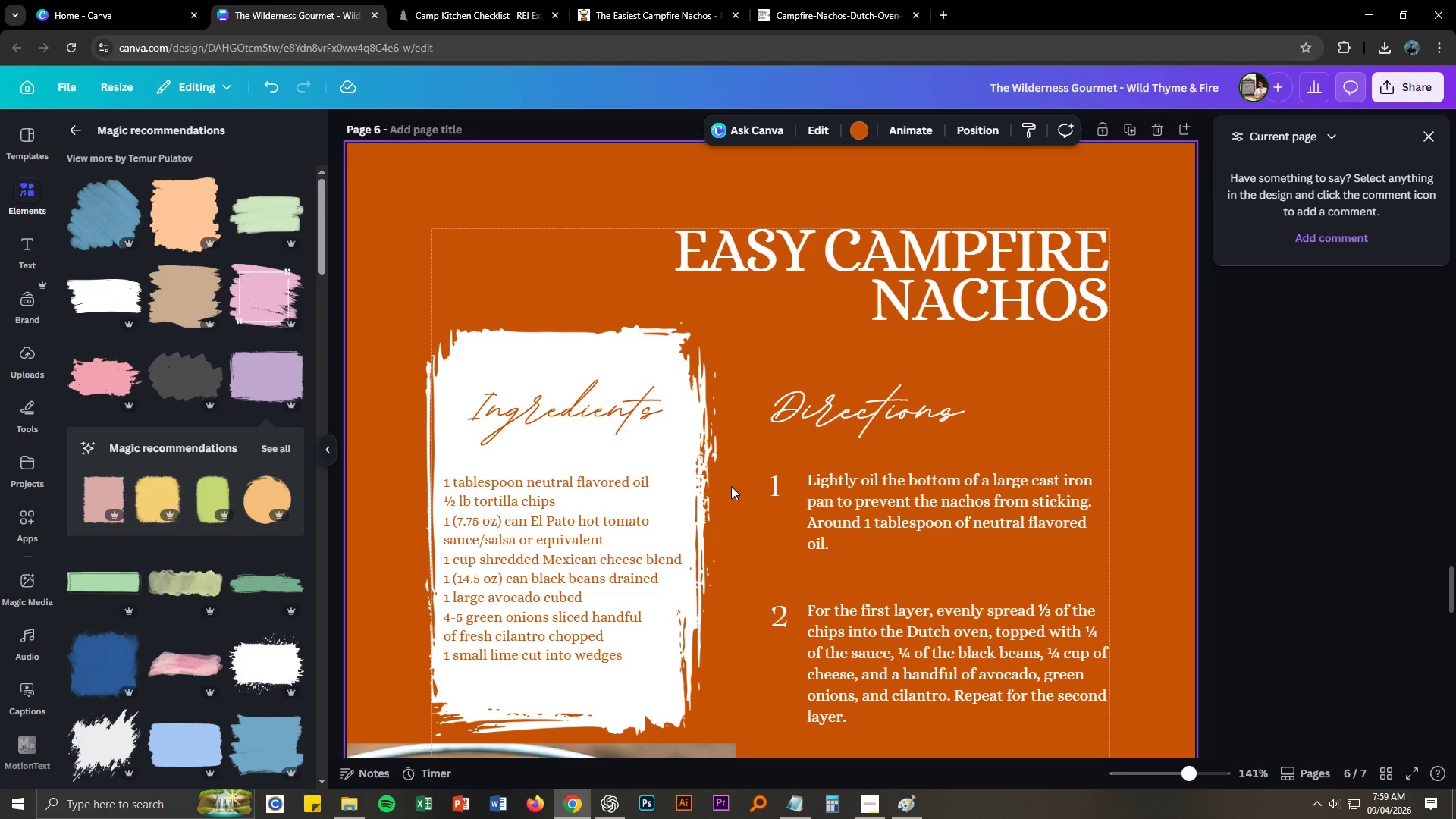 
hold_key(key=ControlLeft, duration=0.81)
 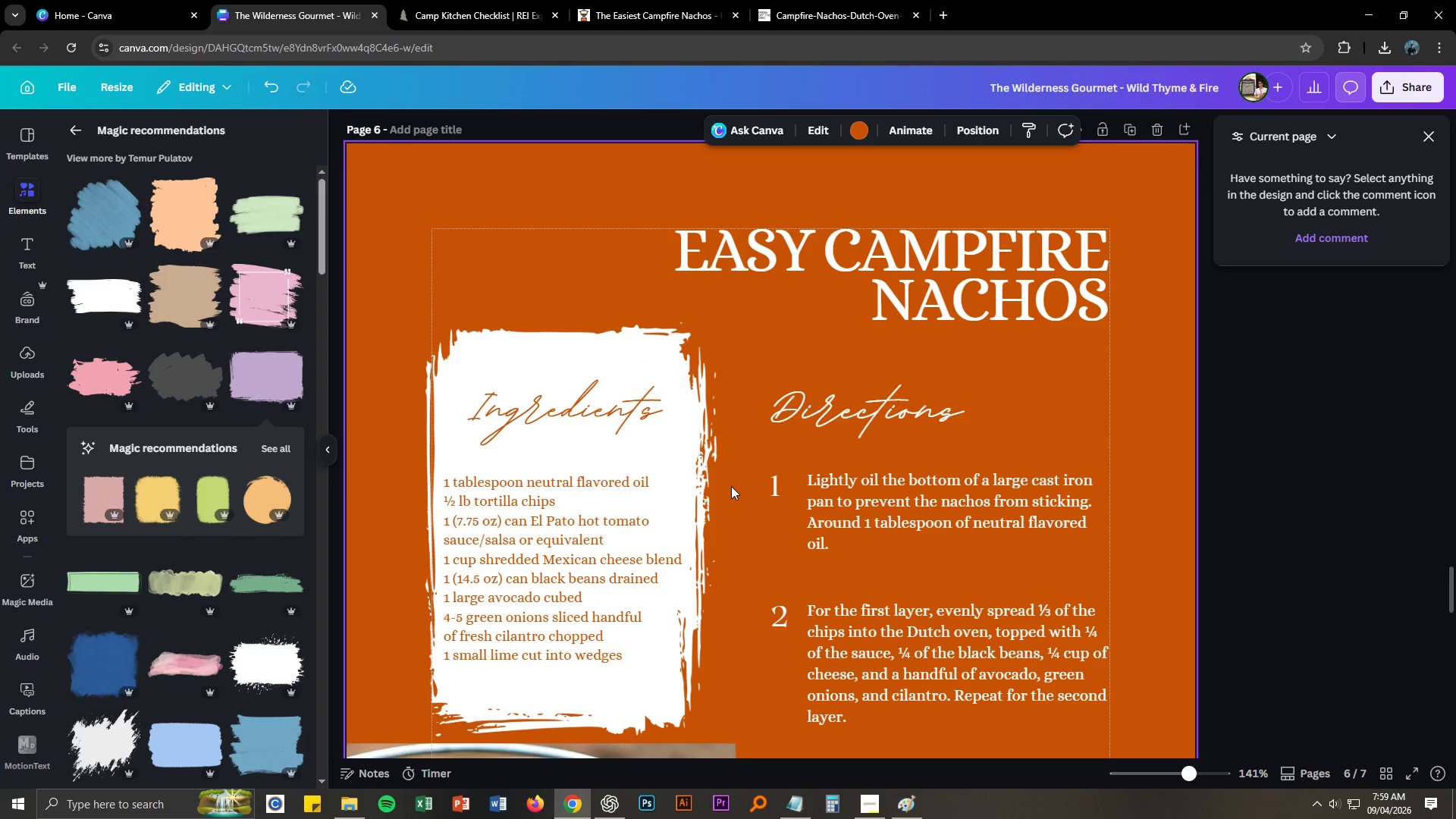 
key(Control+NumpadSubtract)
 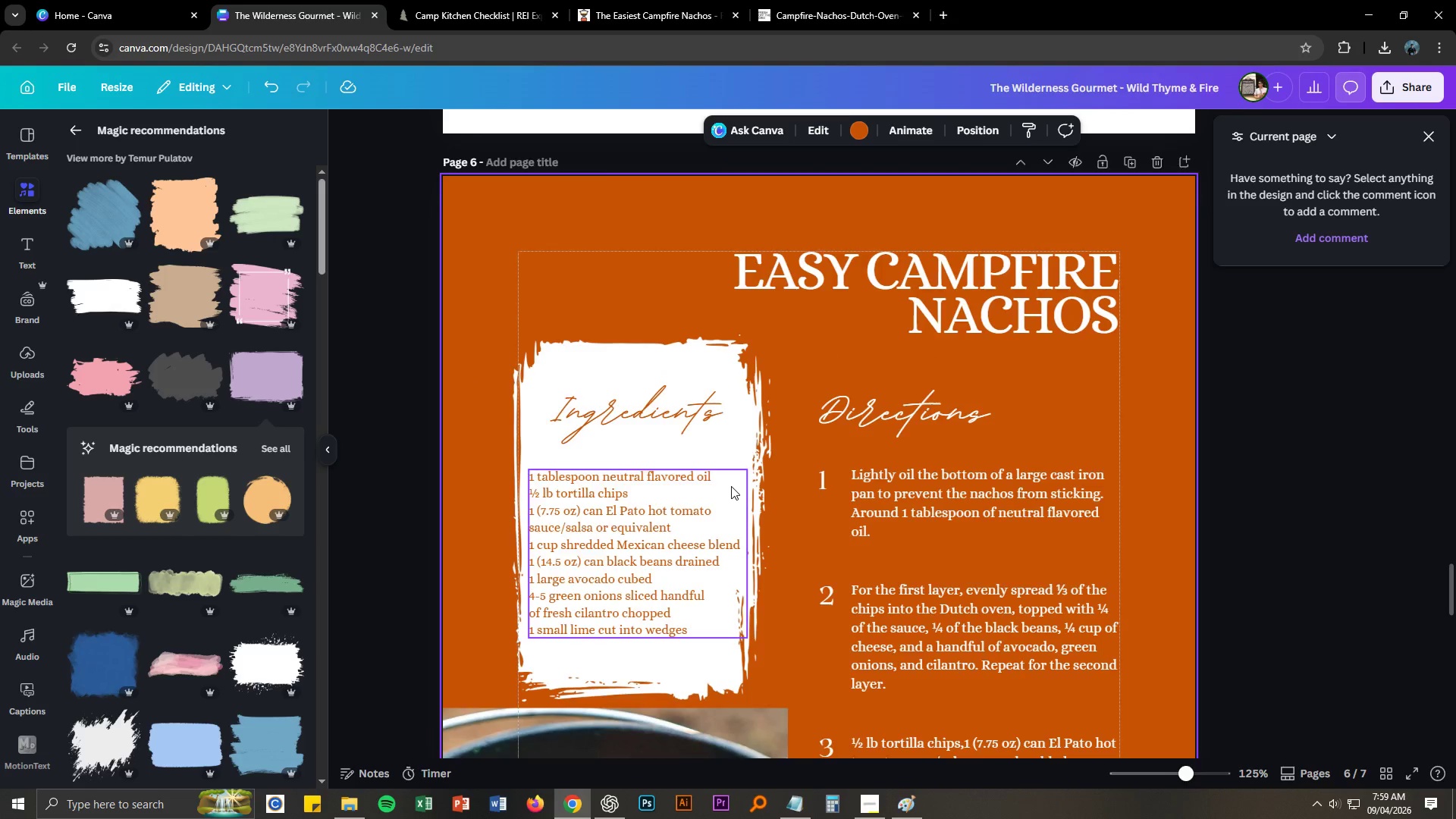 
key(Control+NumpadSubtract)
 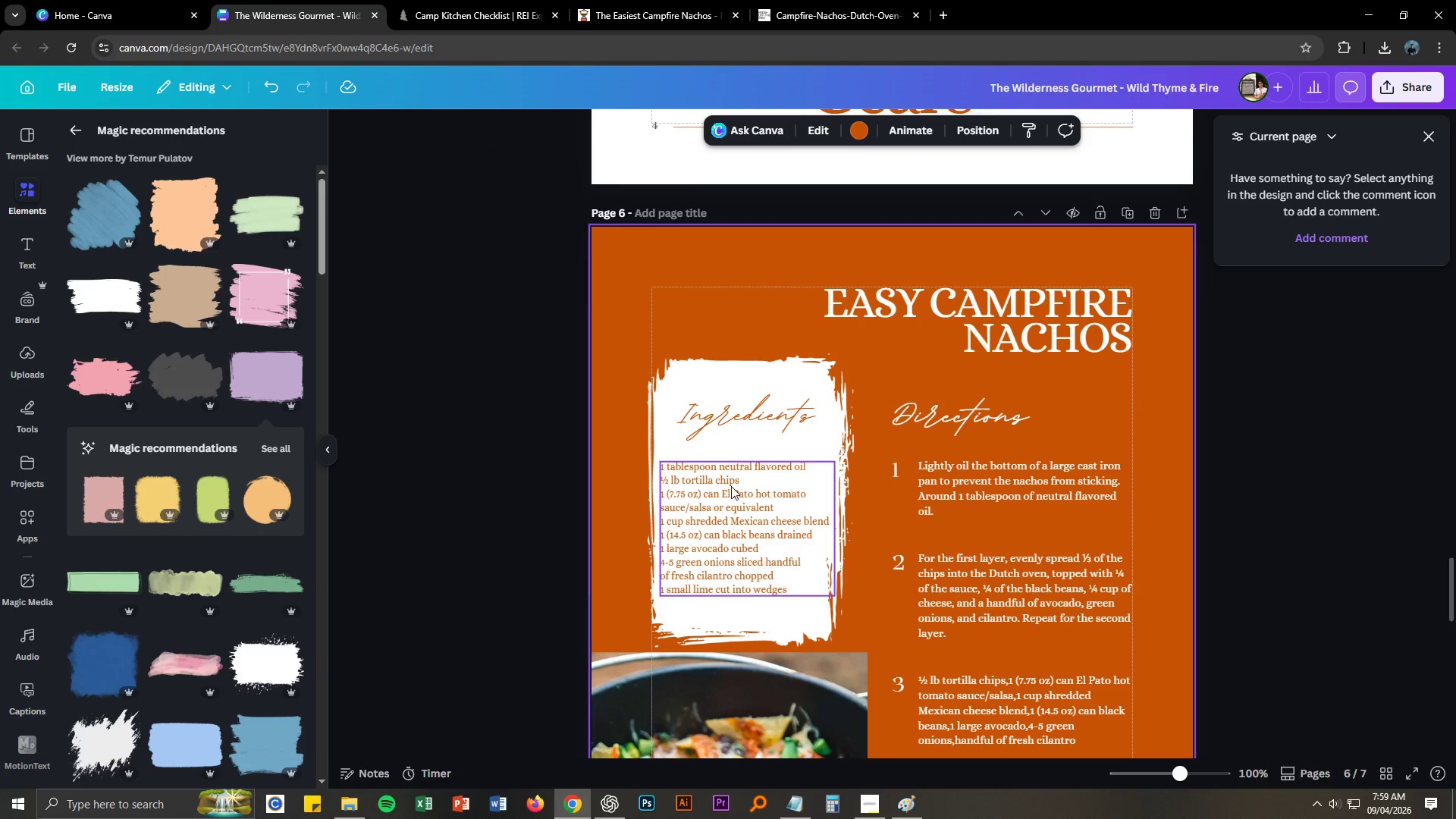 
key(Control+NumpadSubtract)
 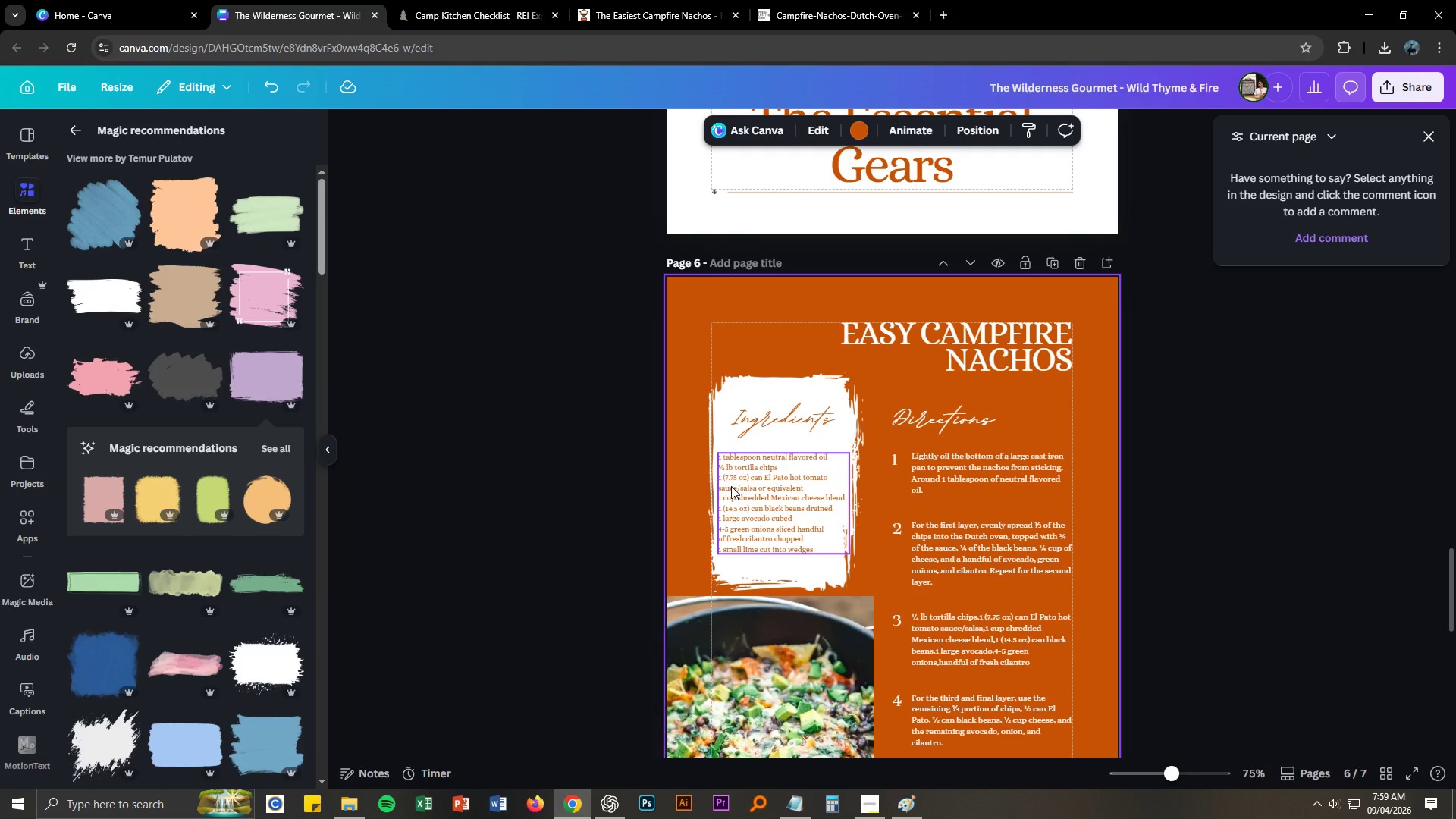 
key(Control+NumpadSubtract)
 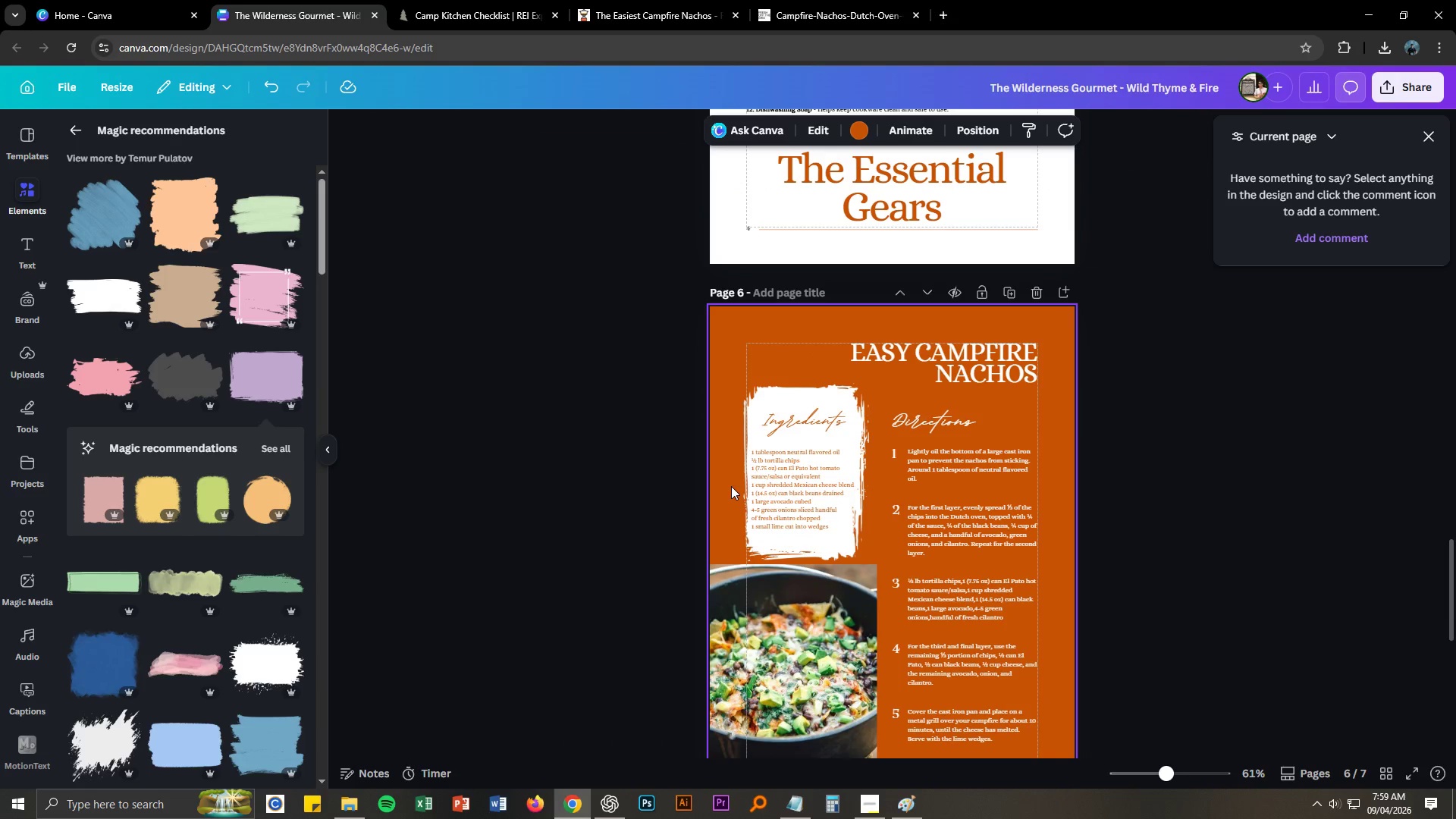 
scroll: coordinate [718, 490], scroll_direction: down, amount: 3.0
 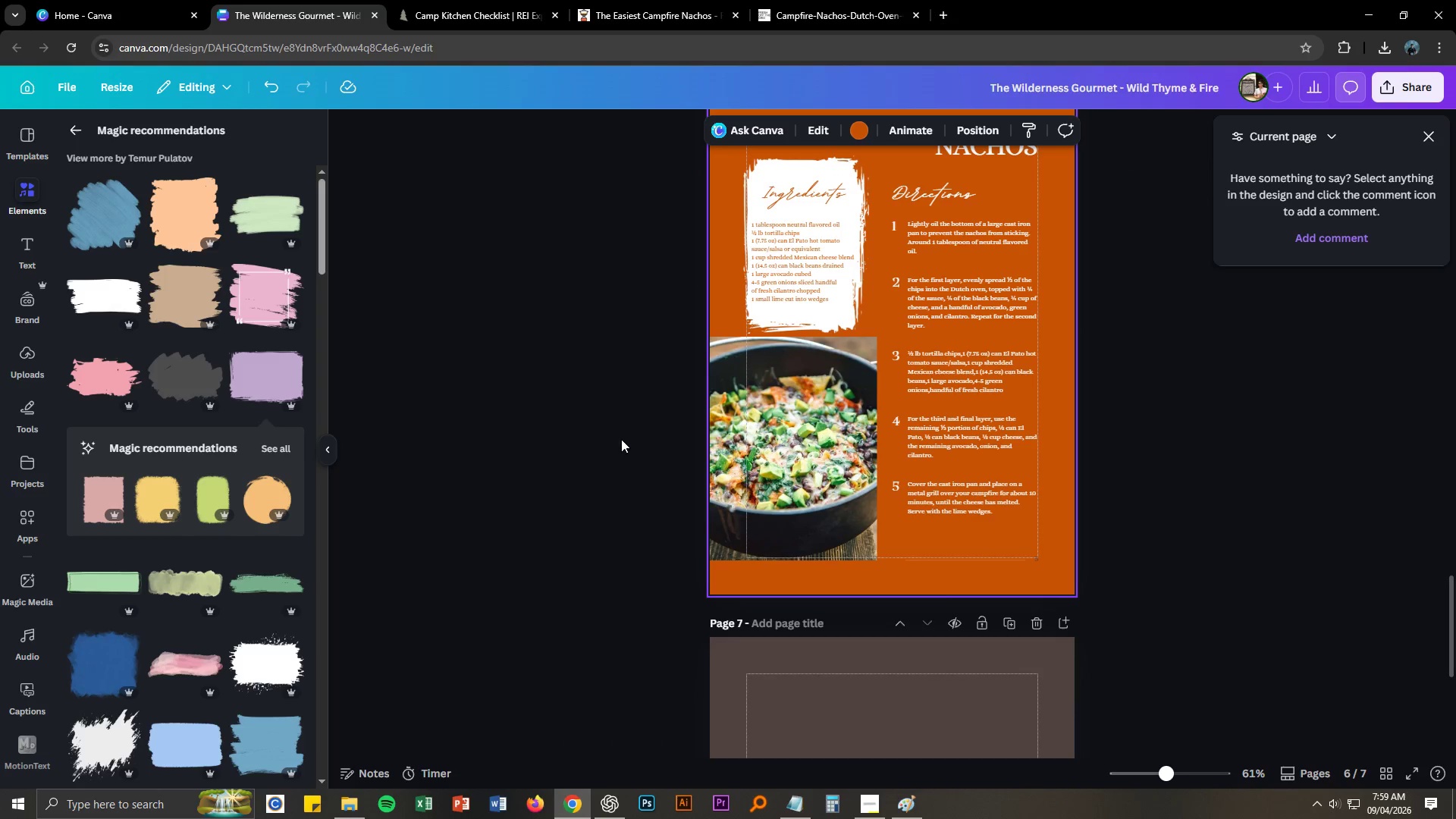 
scroll: coordinate [628, 441], scroll_direction: up, amount: 2.0
 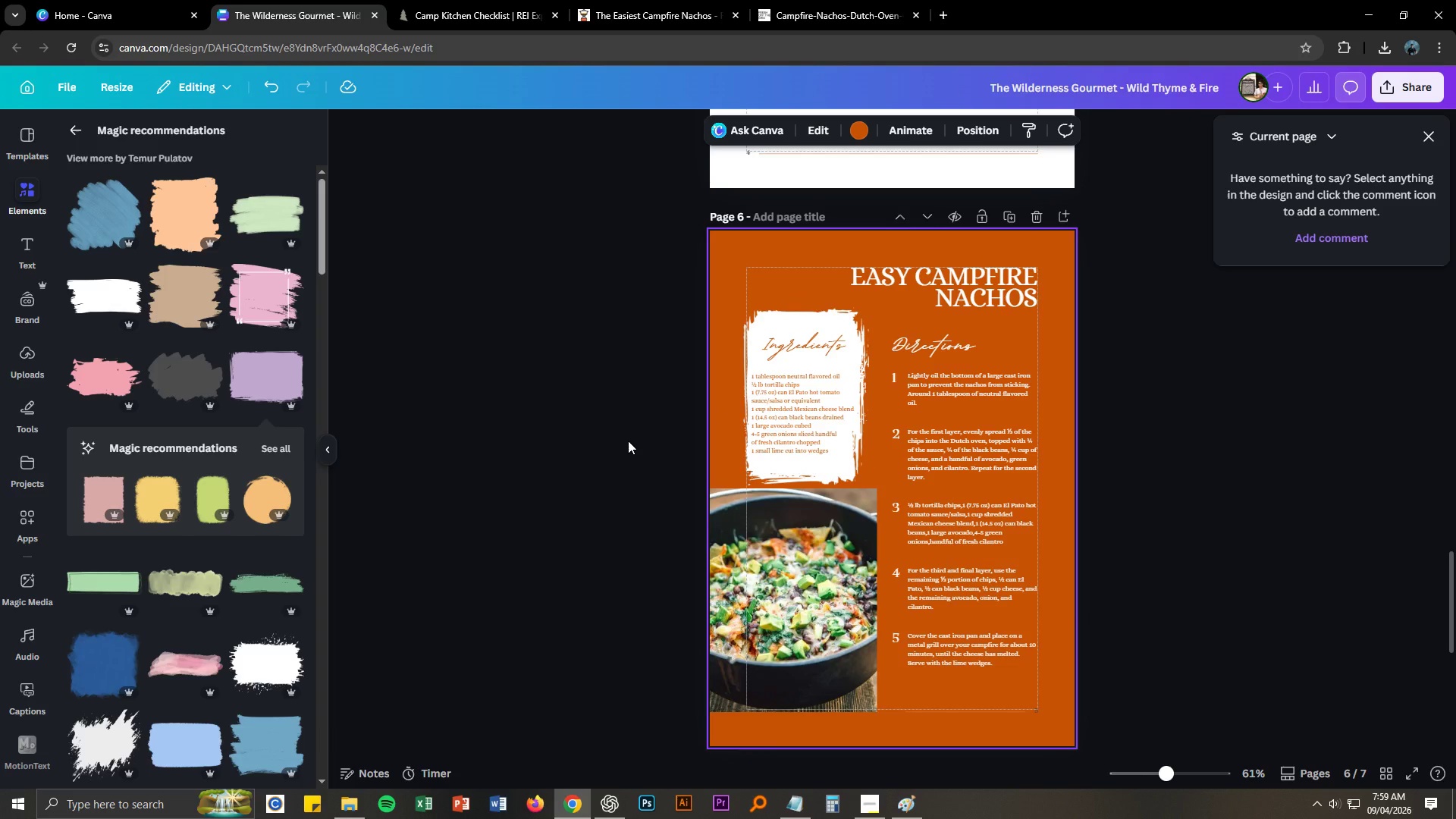 
key(Control+ControlLeft)
 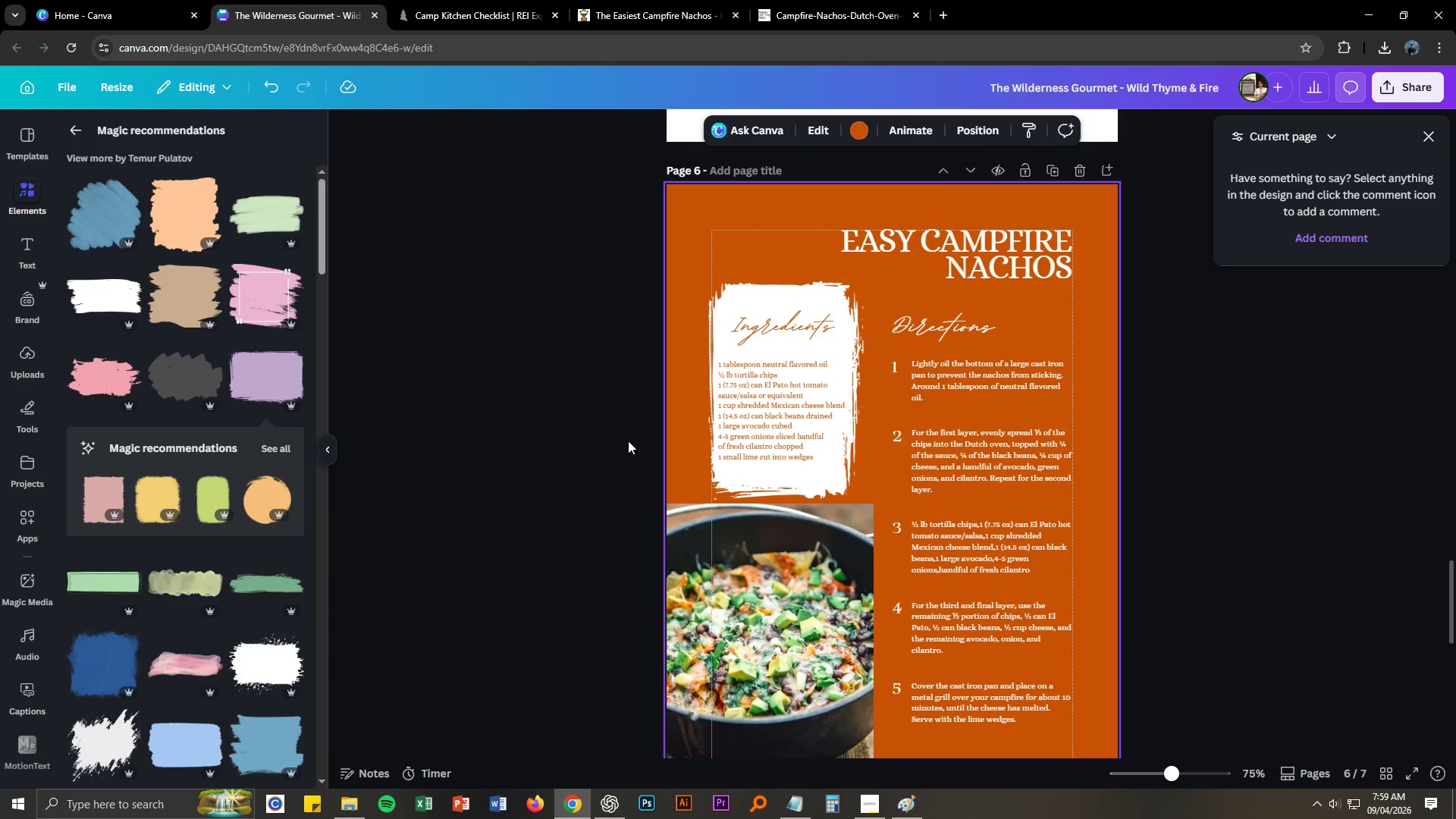 
key(Control+NumpadAdd)
 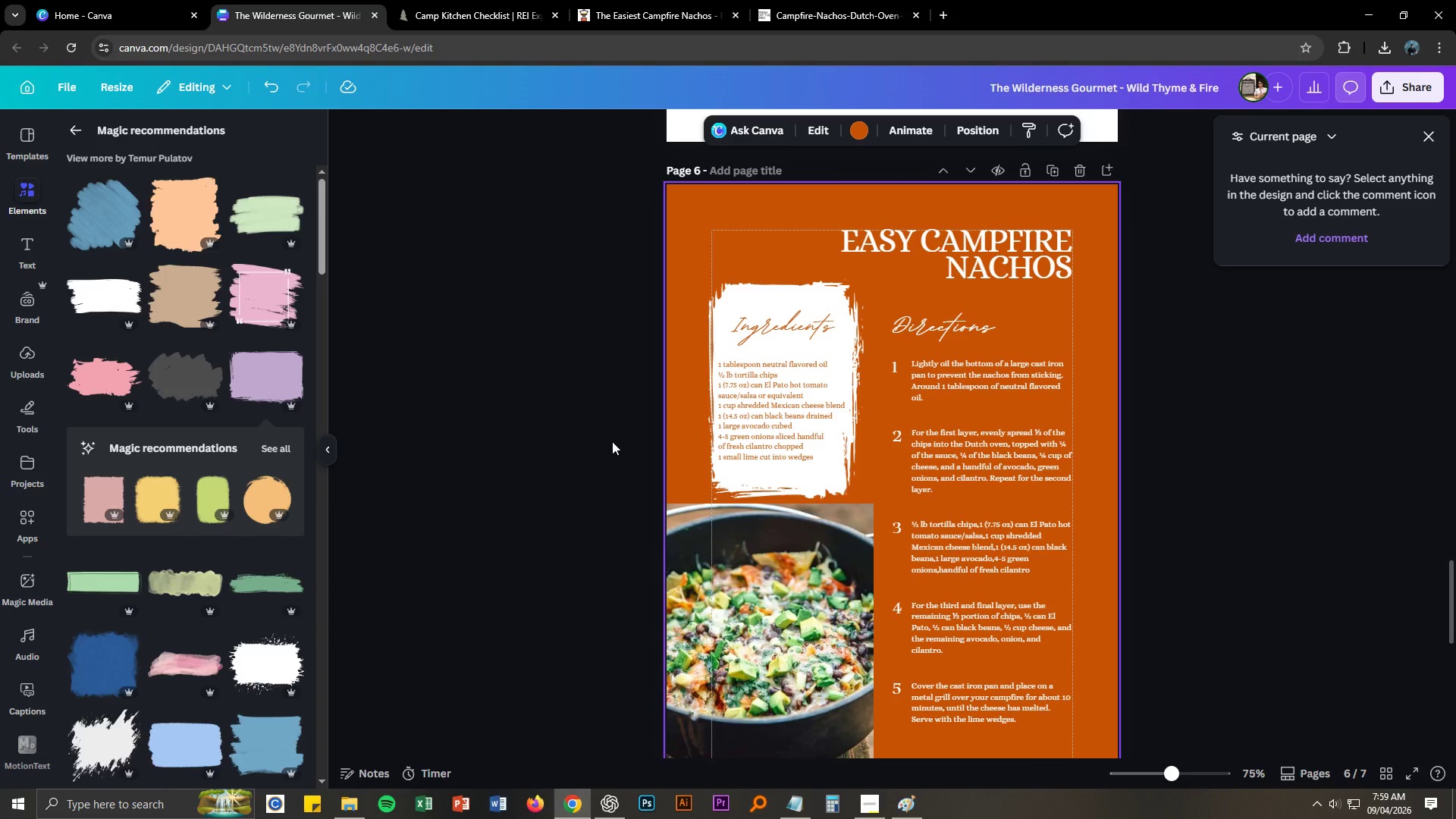 
scroll: coordinate [612, 441], scroll_direction: up, amount: 4.0
 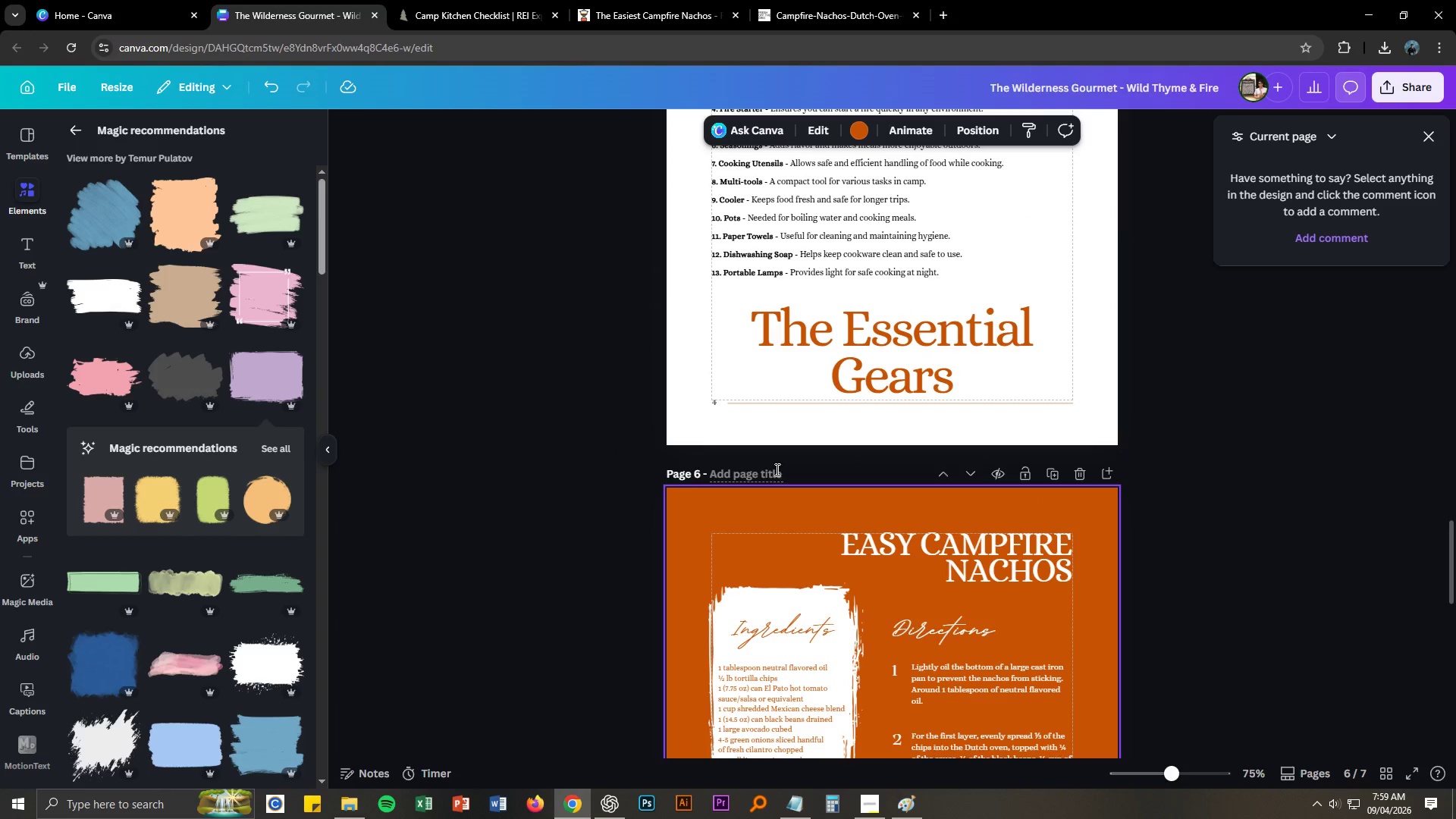 
double_click([776, 469])
 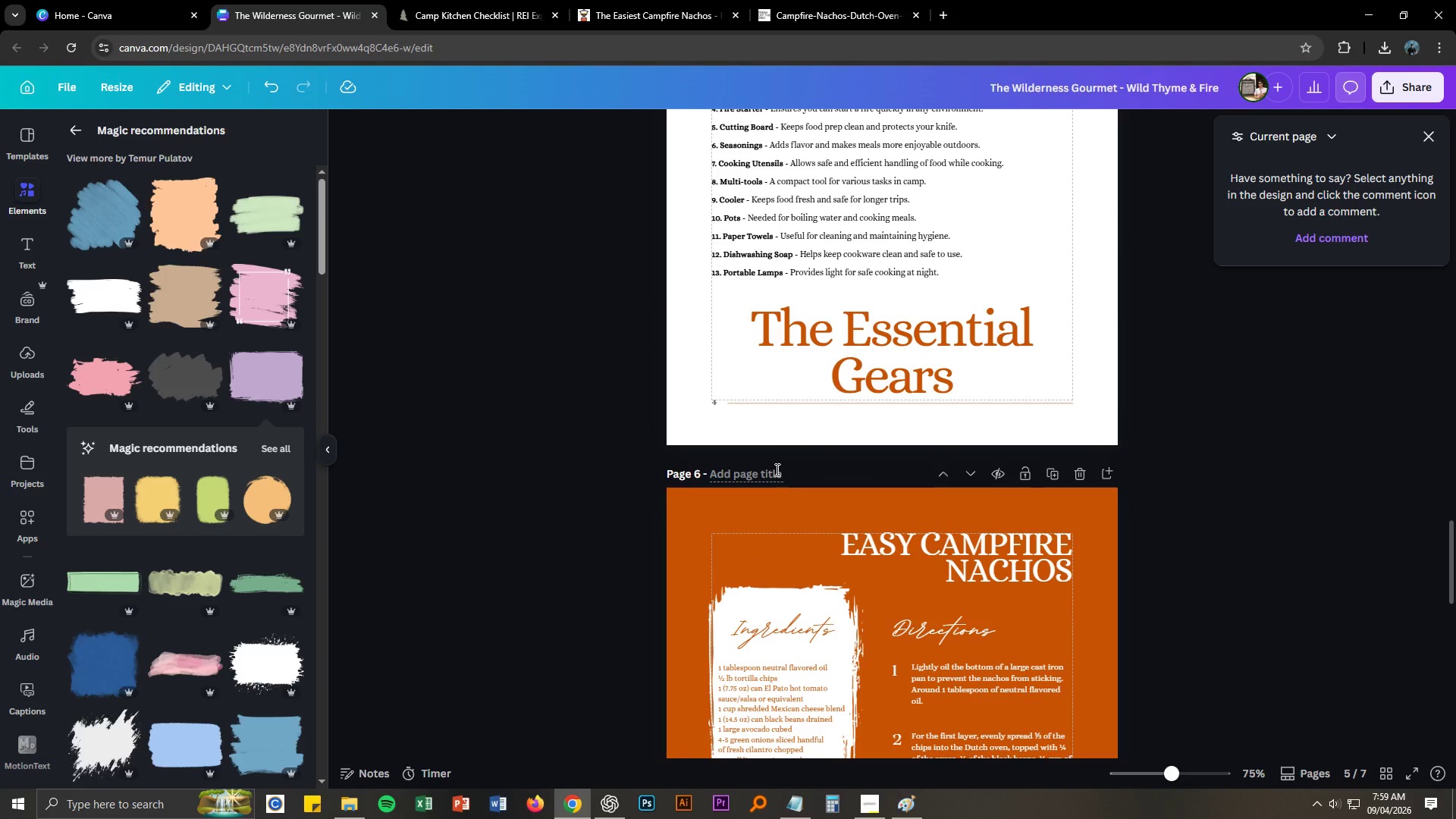 
triple_click([776, 469])
 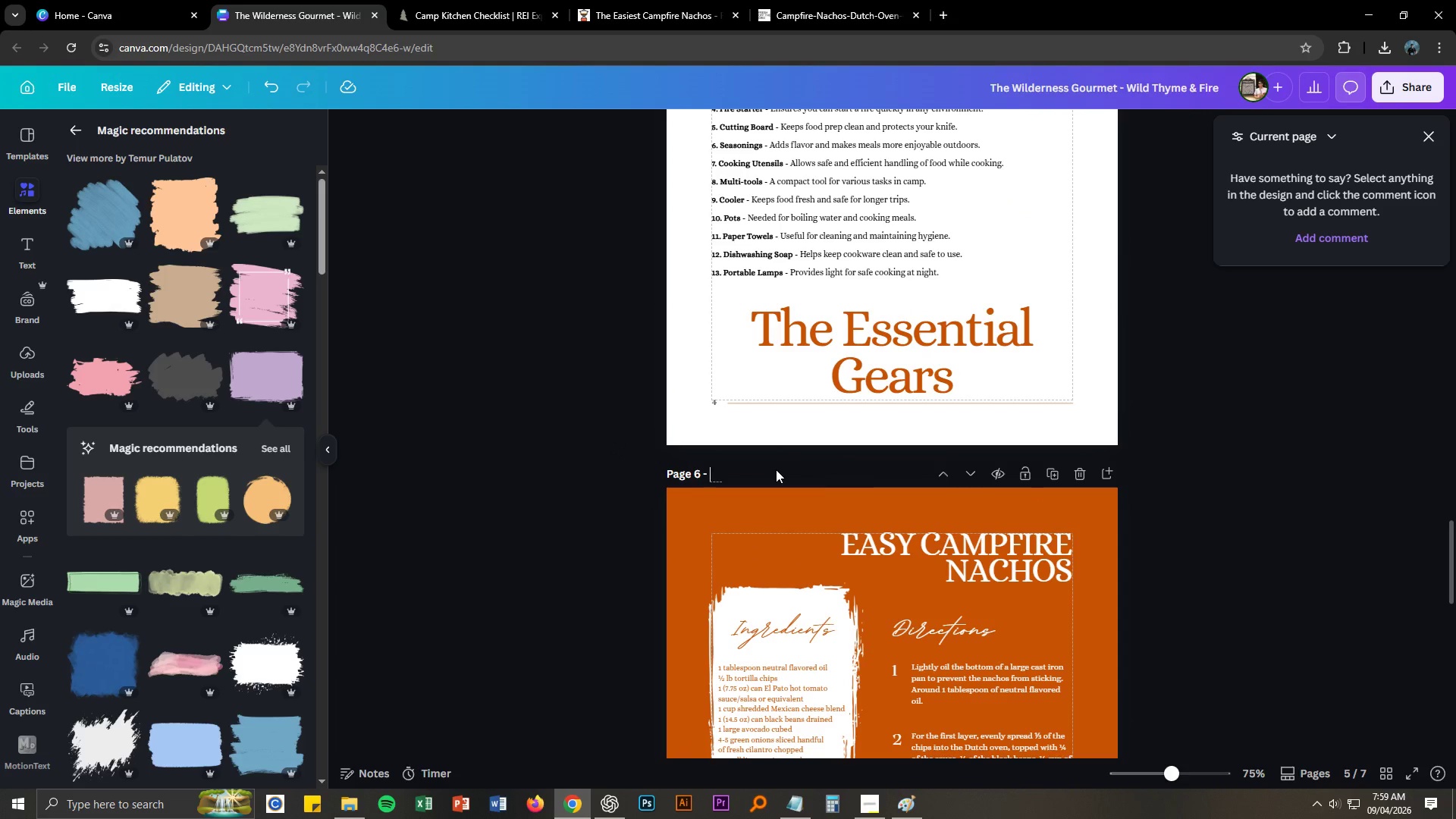 
type(Es)
key(Backspace)
type(asy Campfire Nachos)
key(Backspace)
type(s Recipe)
 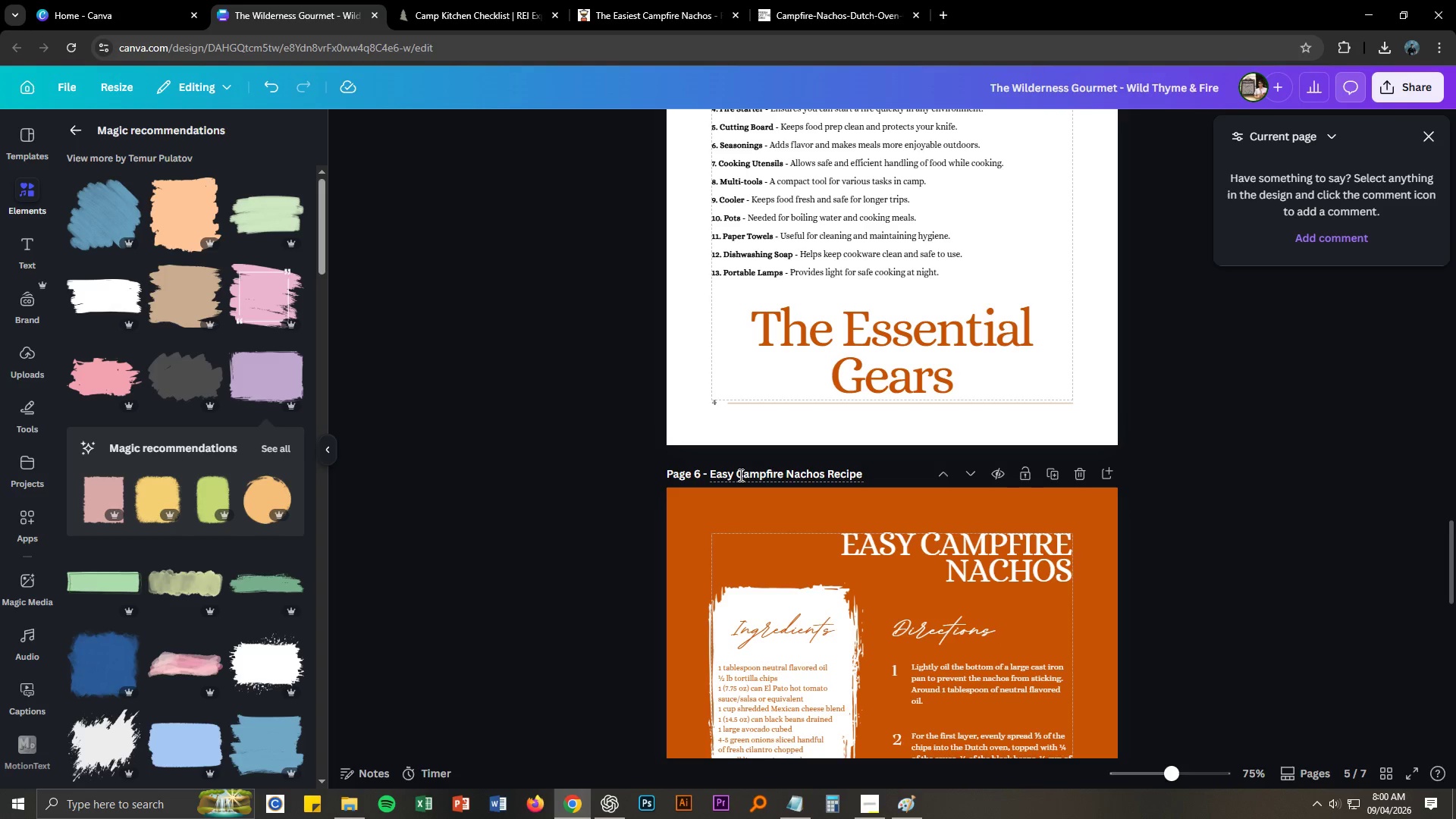 
left_click([605, 478])
 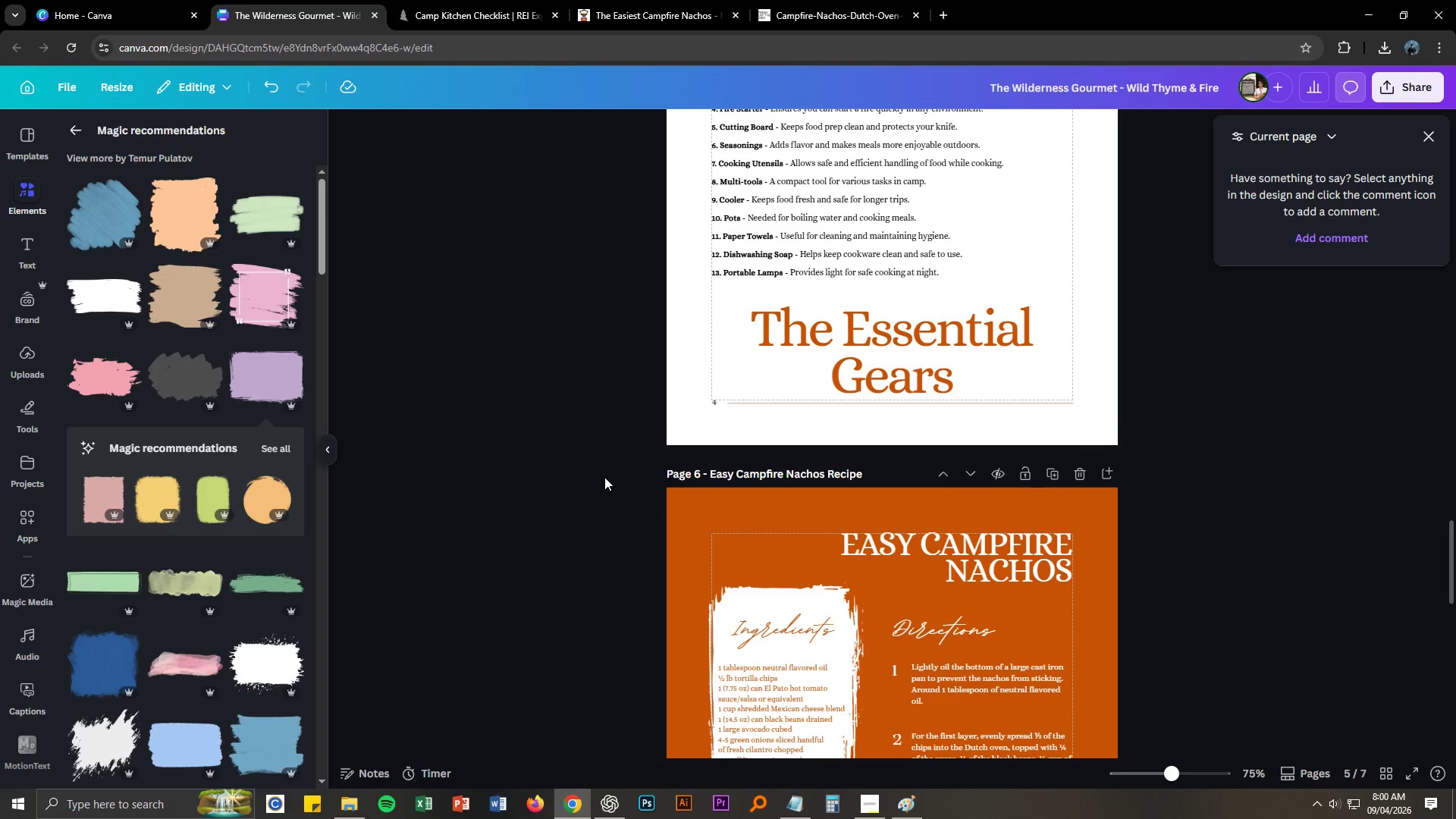 
scroll: coordinate [604, 477], scroll_direction: up, amount: 8.0
 